 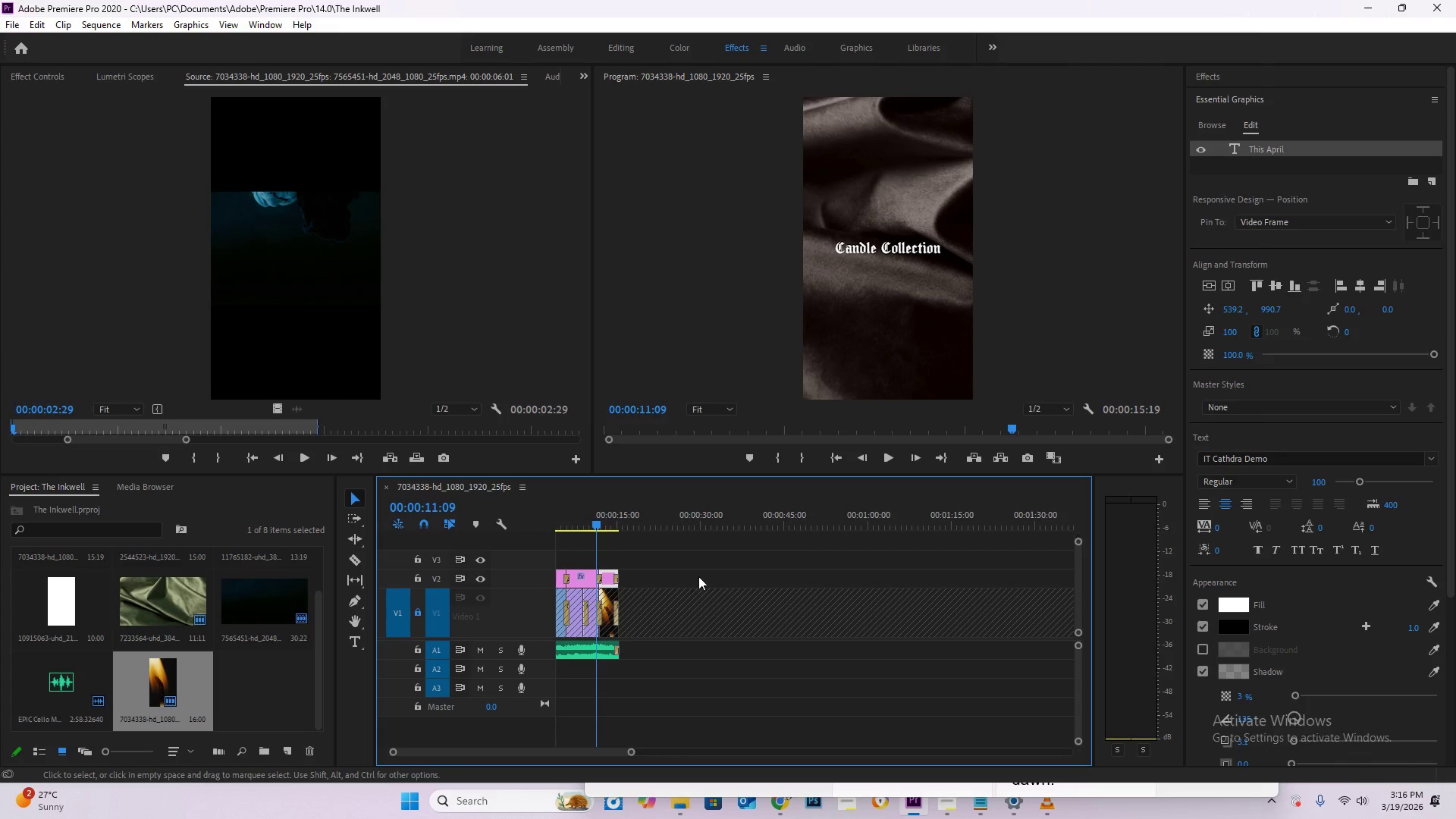 
scroll: coordinate [689, 574], scroll_direction: up, amount: 2.0
 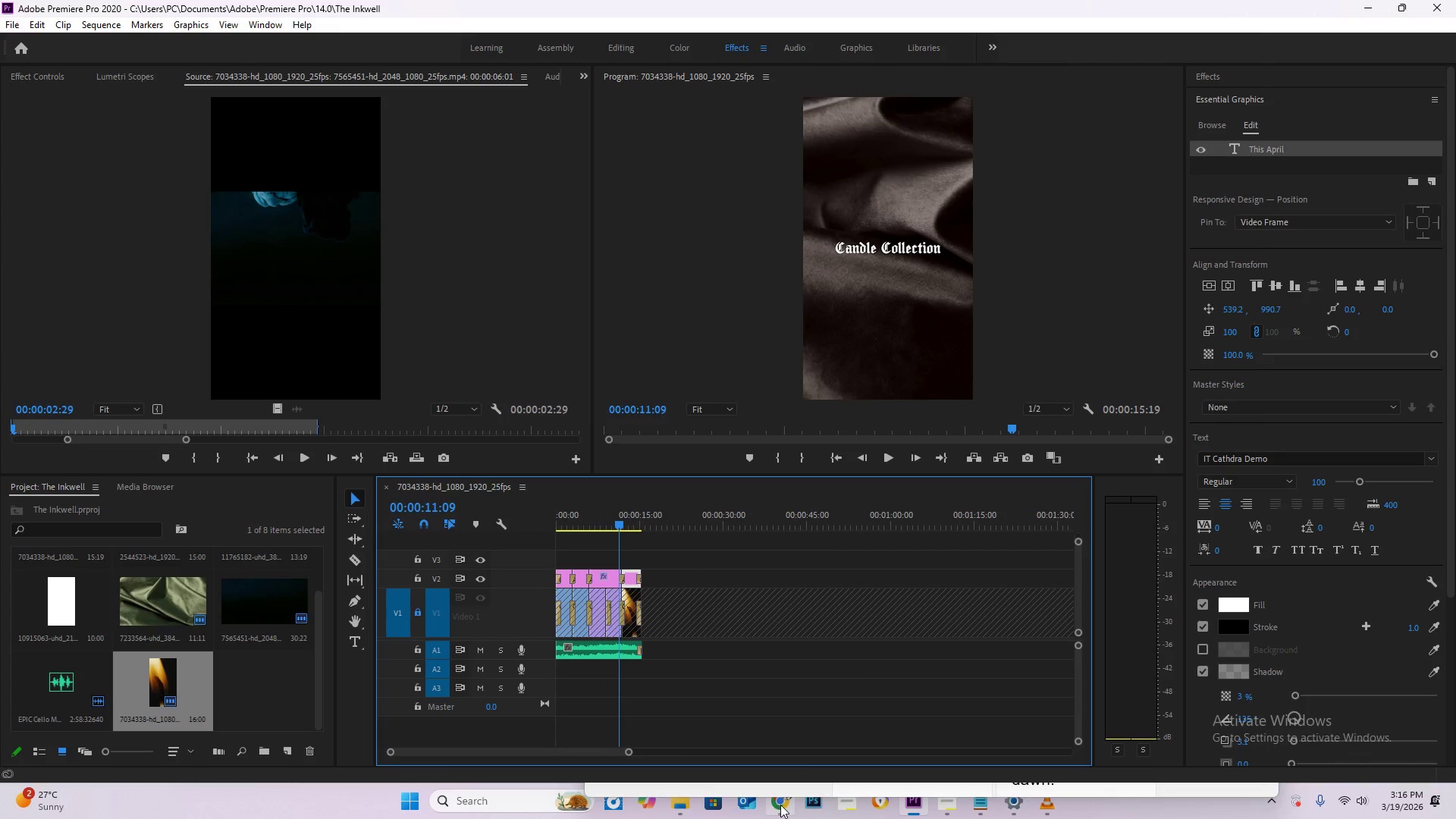 
left_click([781, 805])
 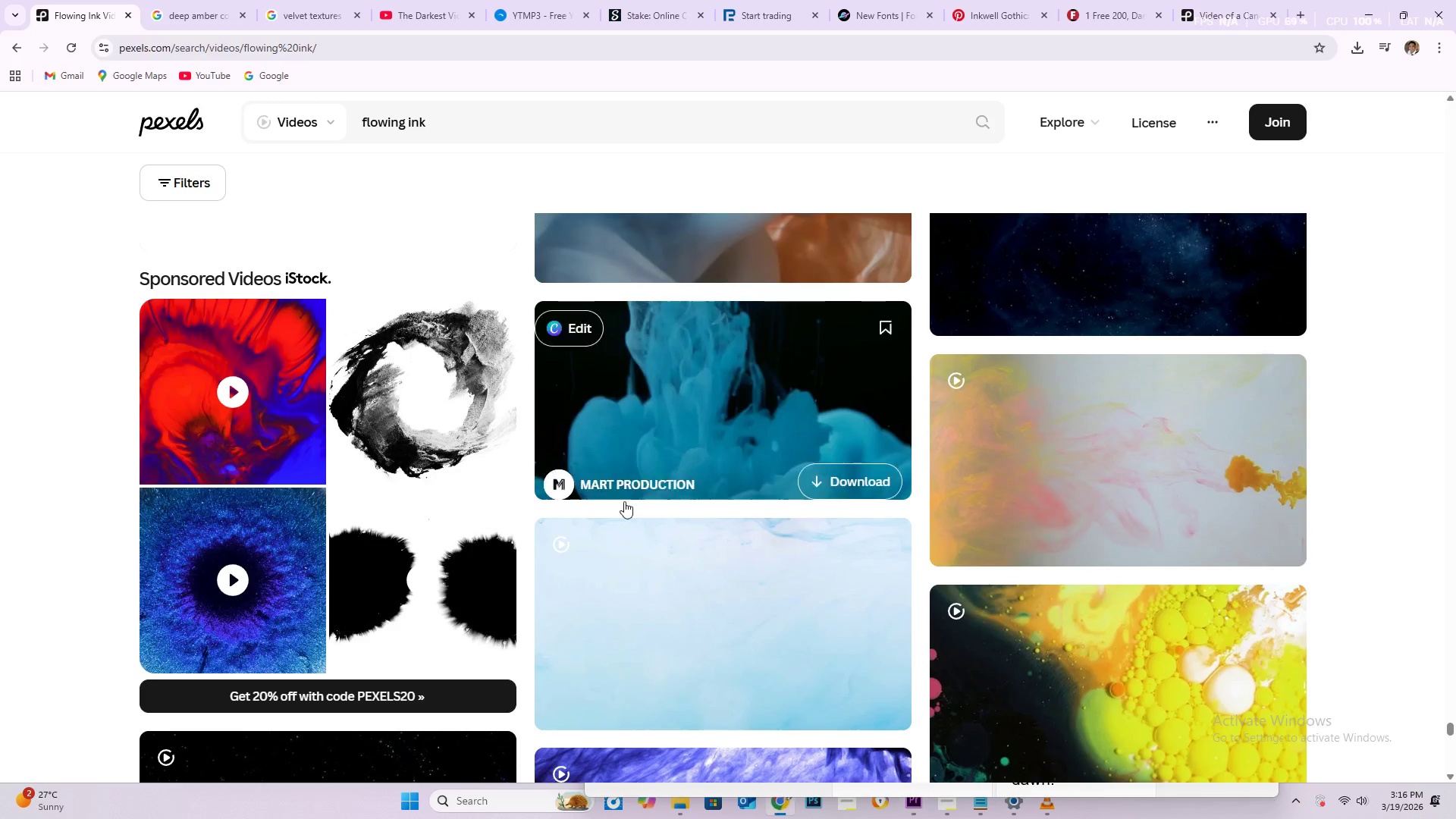 
scroll: coordinate [614, 531], scroll_direction: down, amount: 25.0
 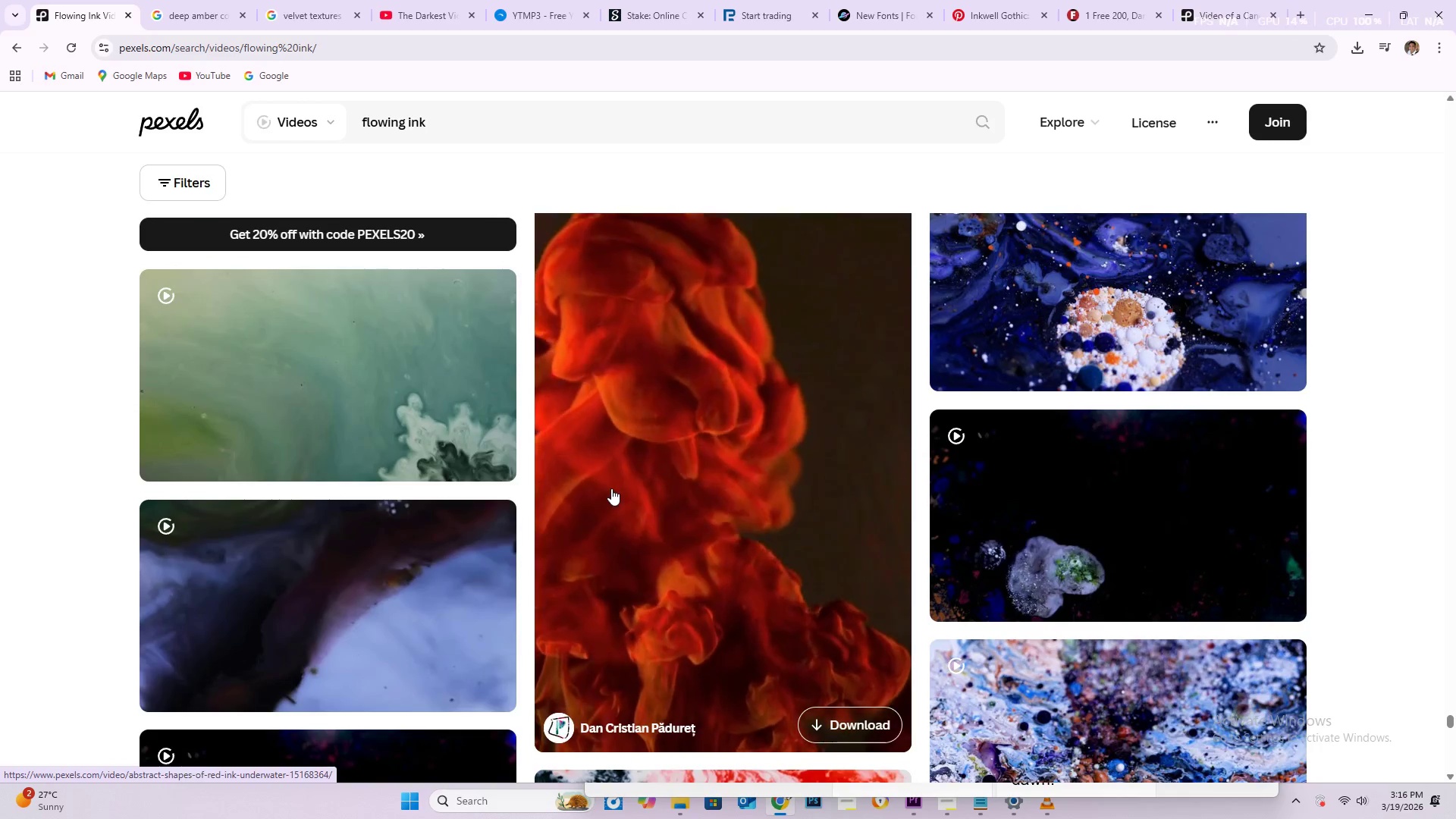 
scroll: coordinate [629, 487], scroll_direction: down, amount: 62.0
 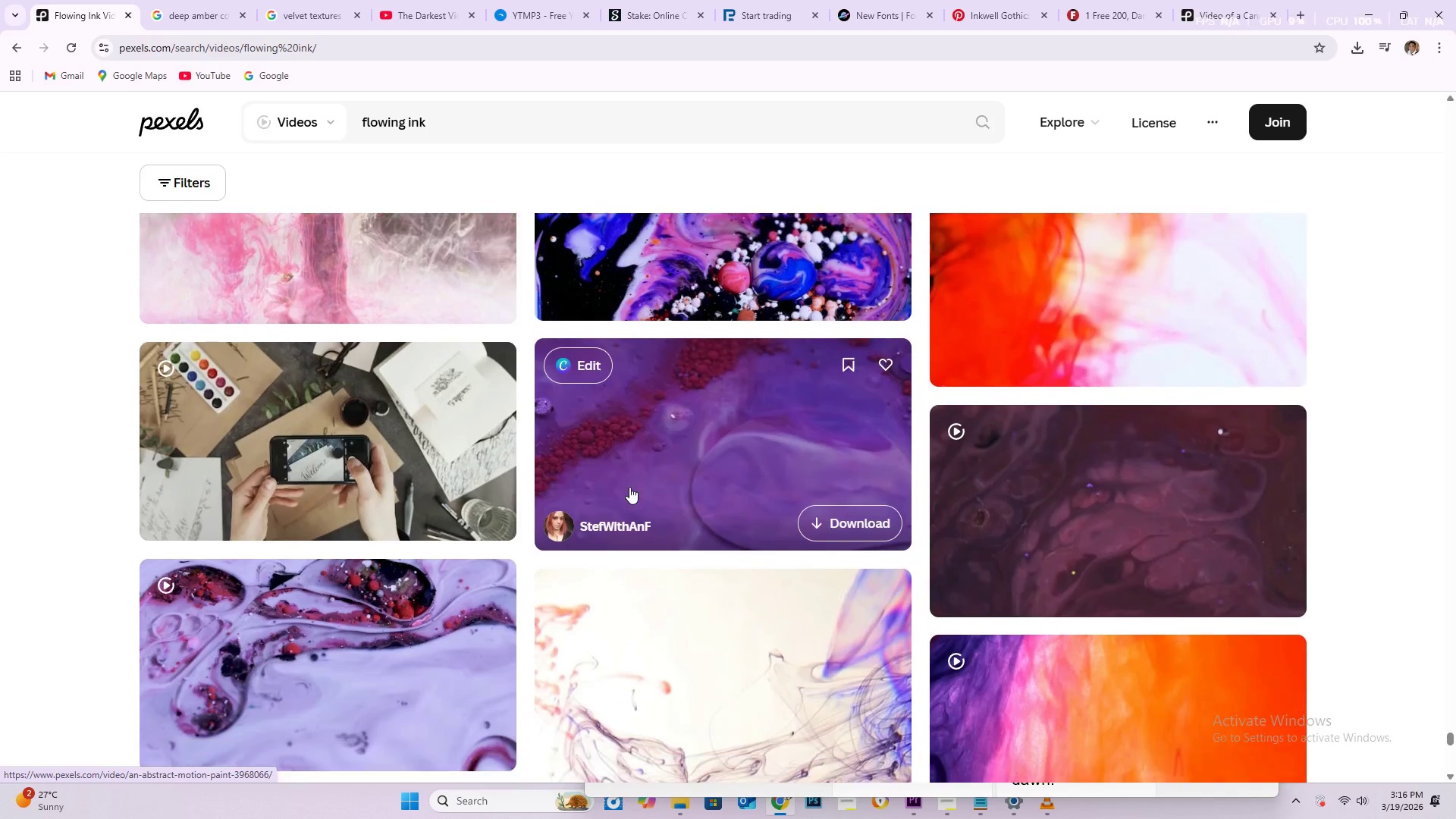 
scroll: coordinate [606, 624], scroll_direction: down, amount: 40.0
 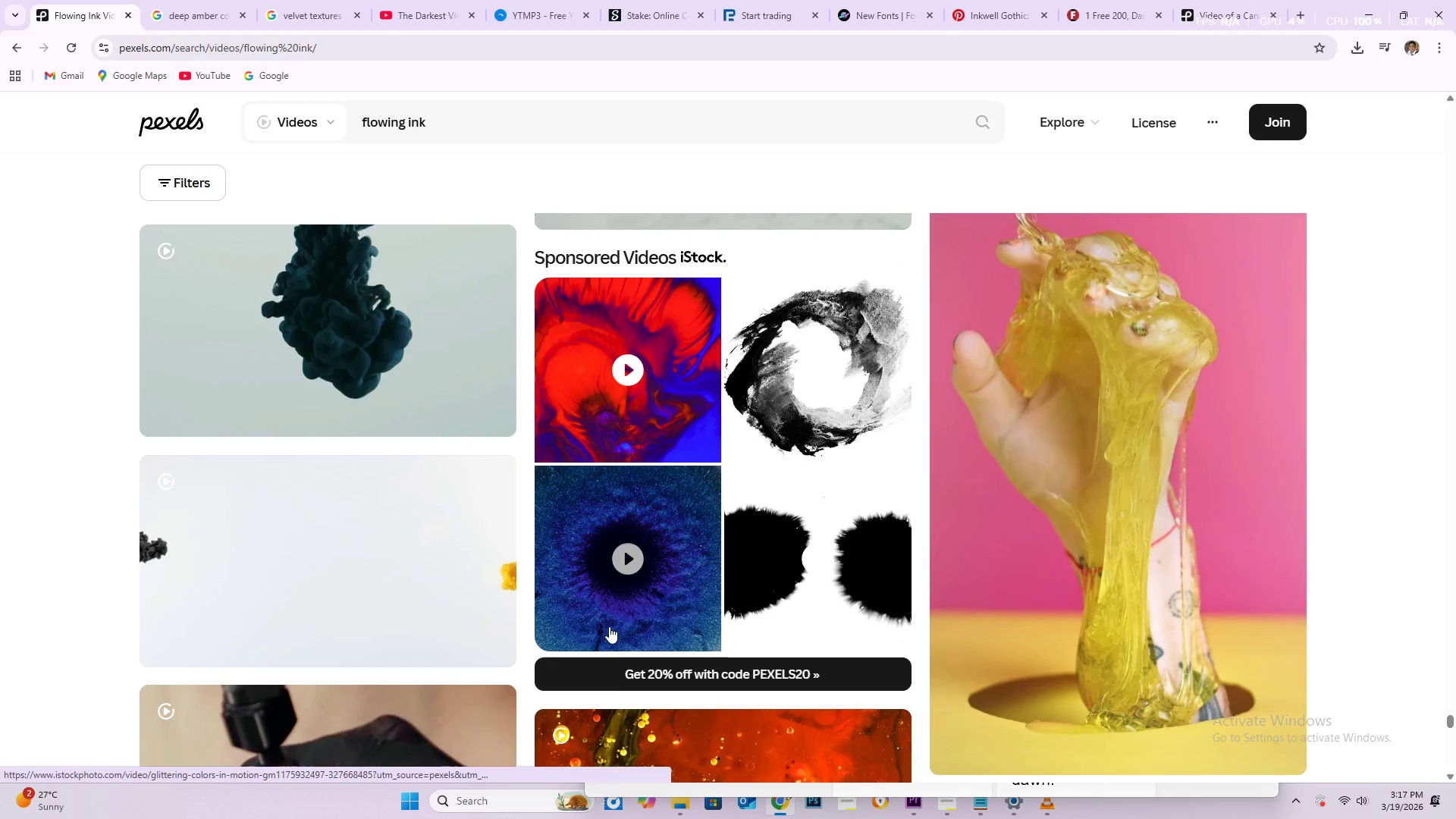 
scroll: coordinate [607, 626], scroll_direction: down, amount: 19.0
 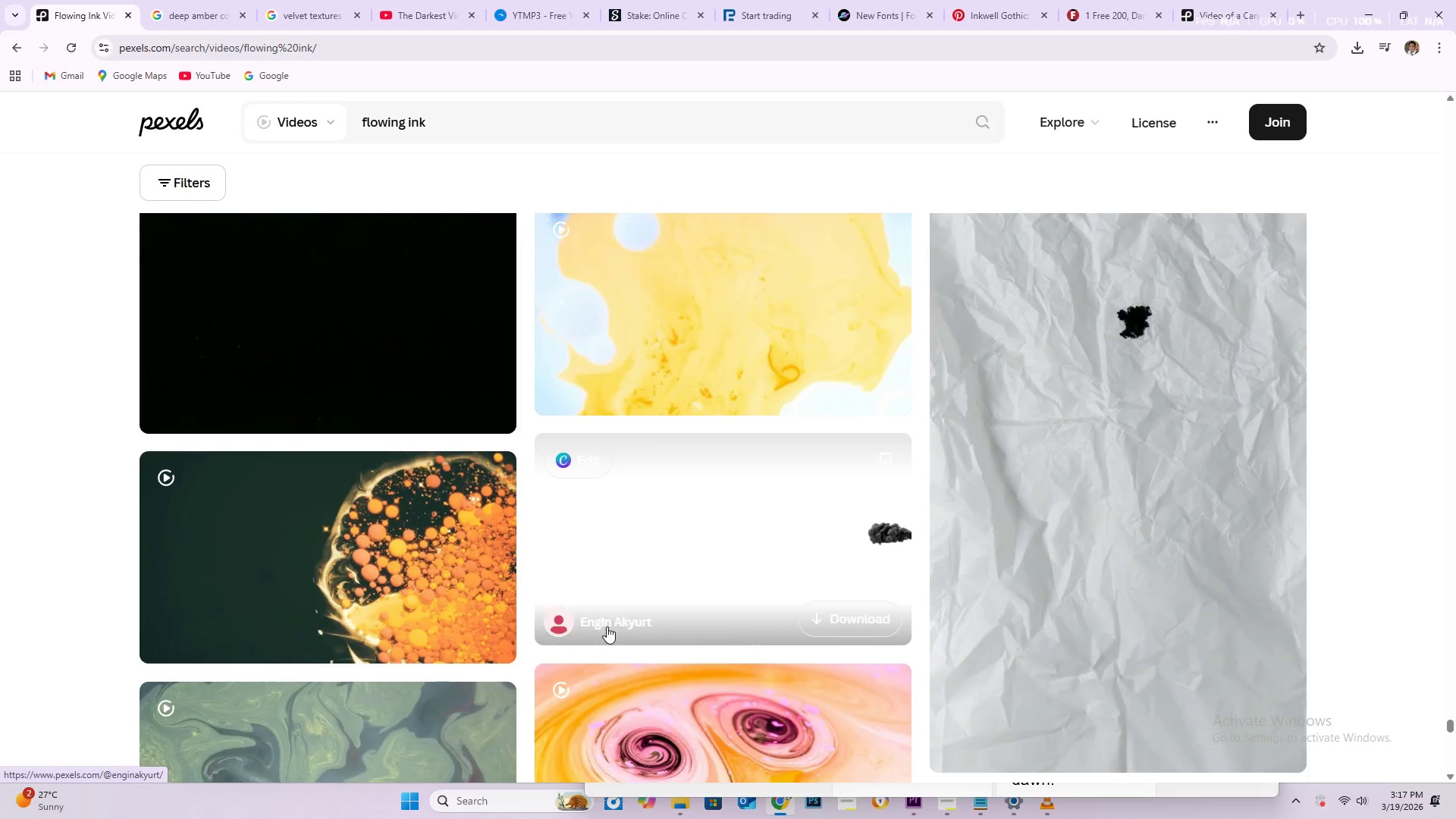 
scroll: coordinate [607, 626], scroll_direction: down, amount: 3.0
 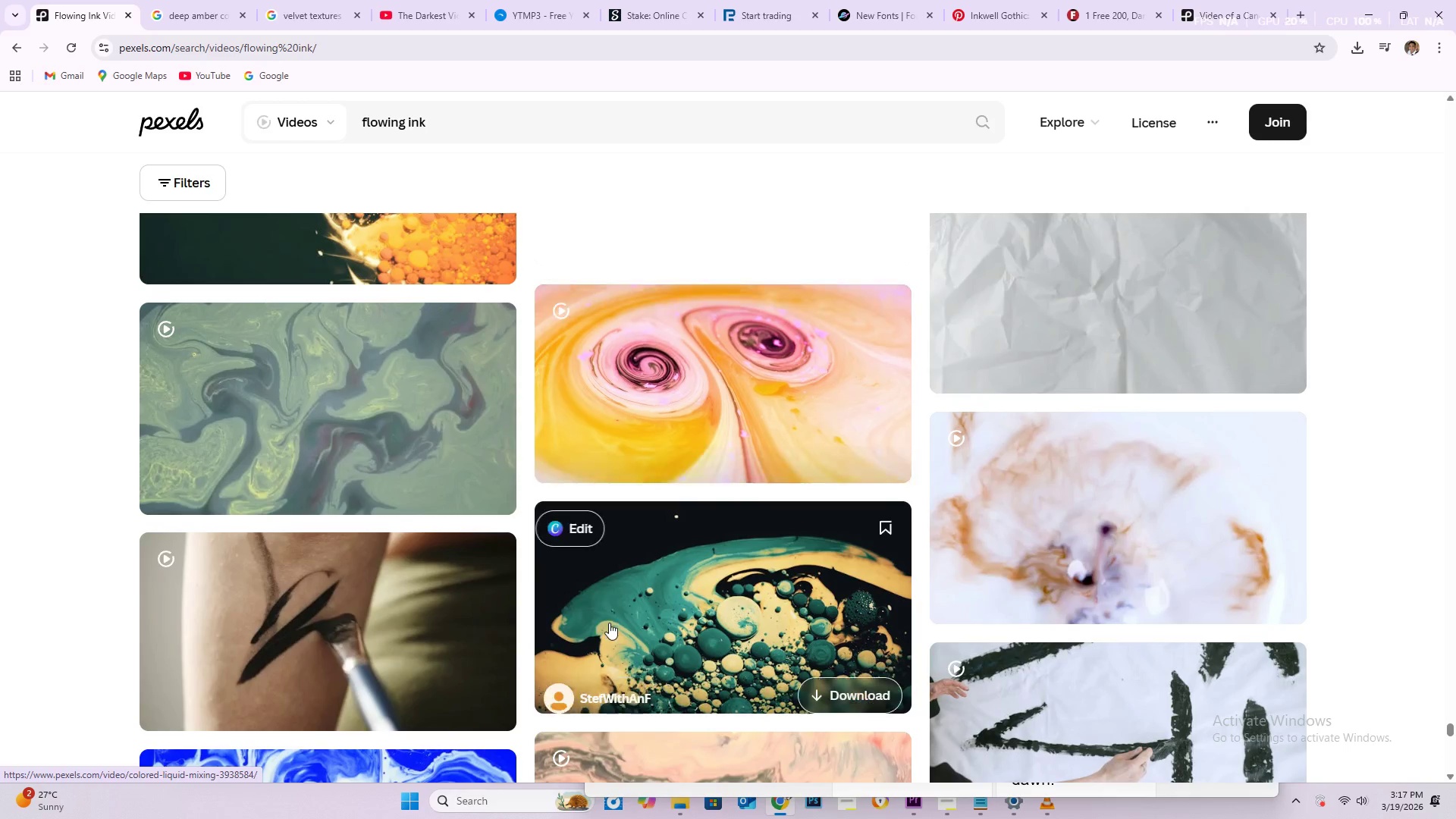 
mouse_move([624, 600])
 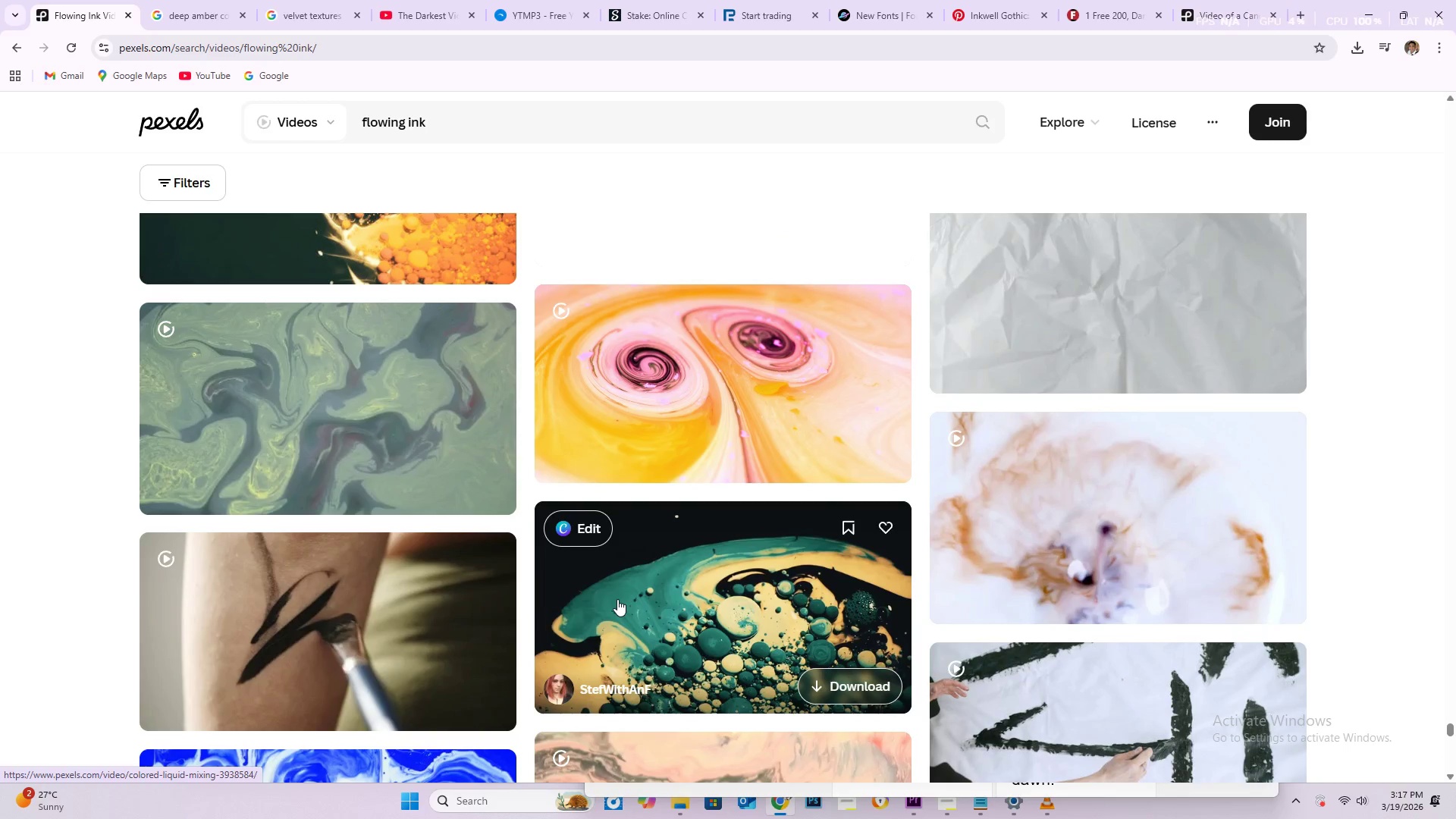 
scroll: coordinate [612, 610], scroll_direction: down, amount: 14.0
 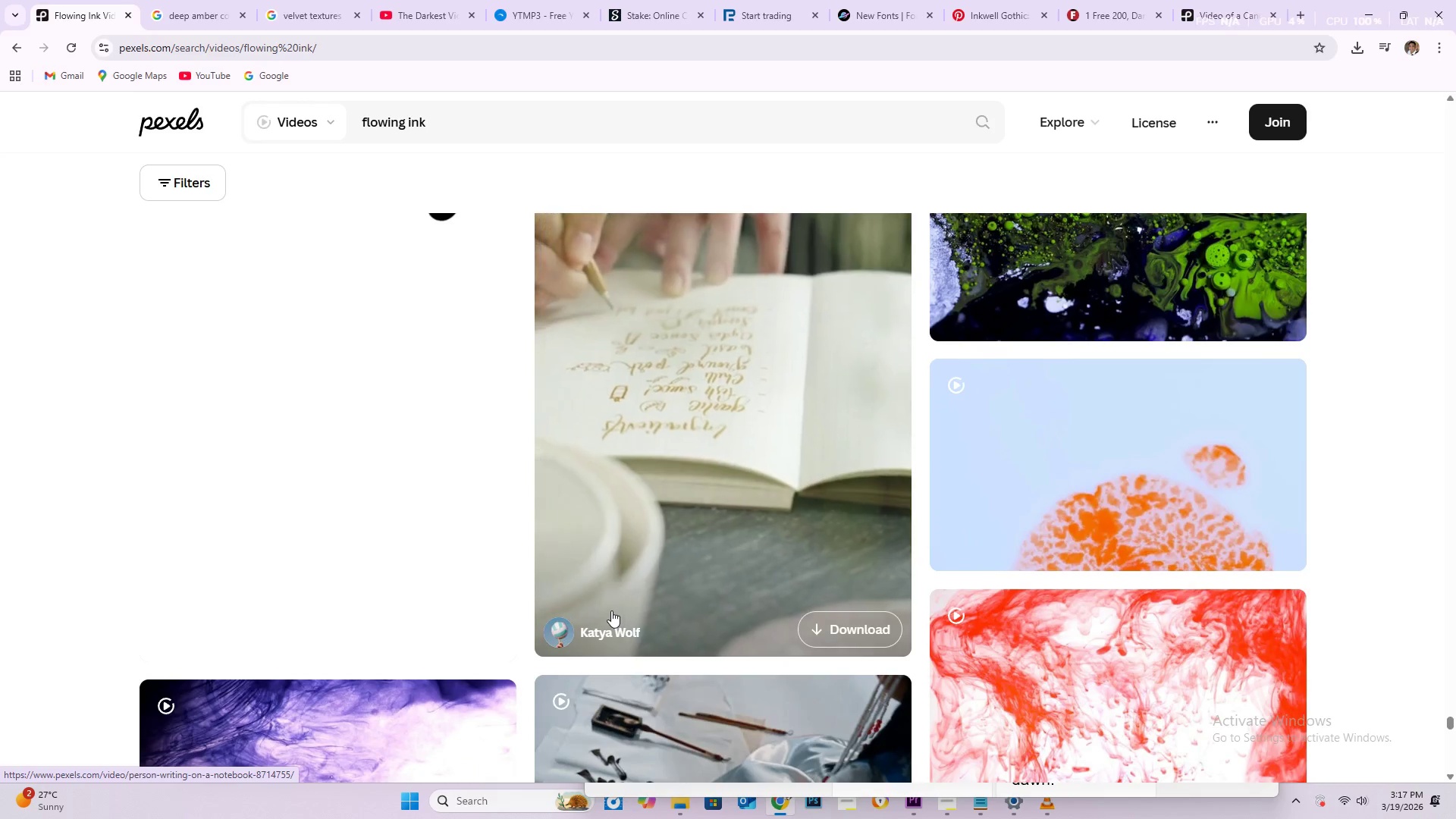 
scroll: coordinate [576, 592], scroll_direction: down, amount: 9.0
 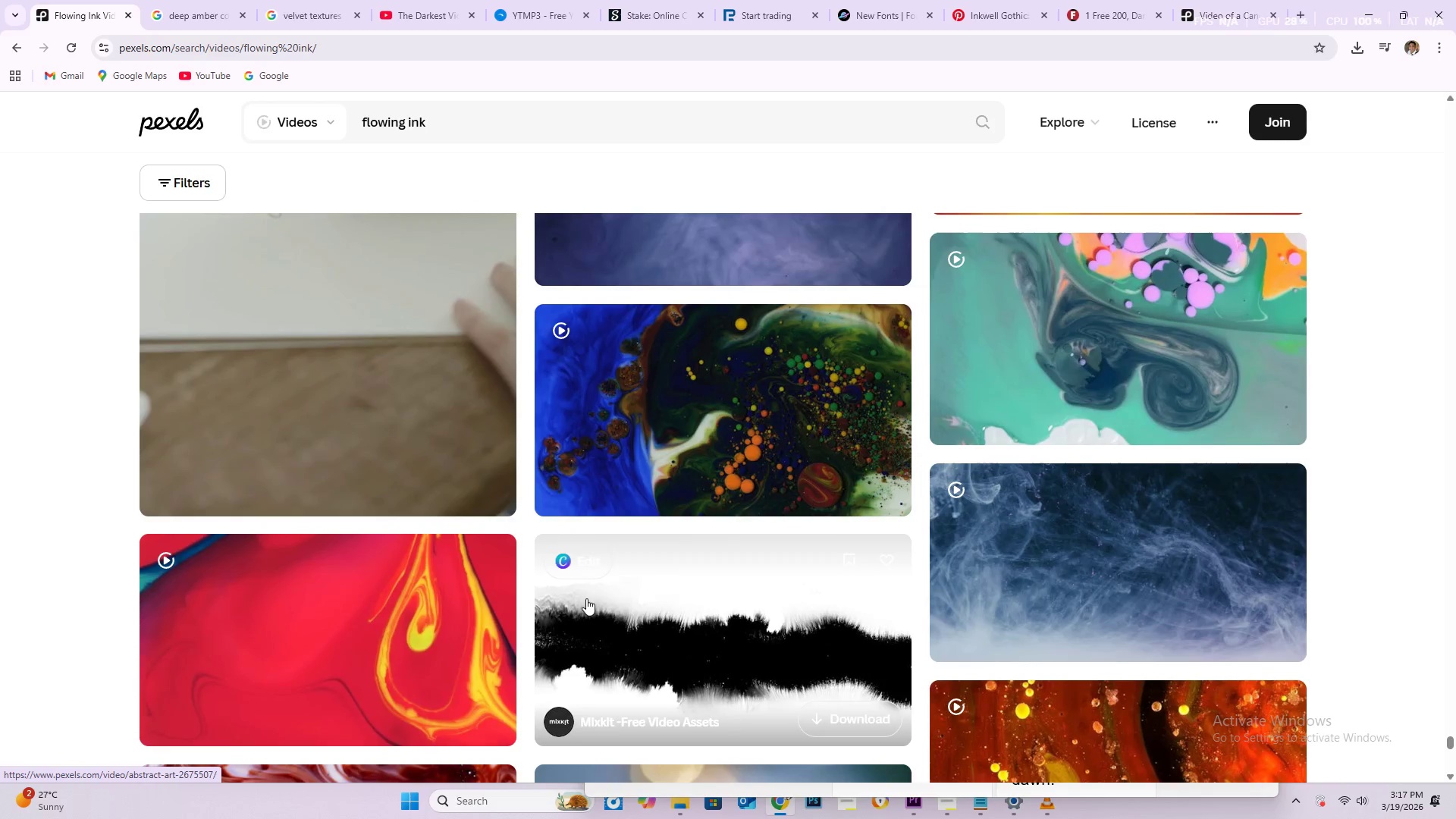 
mouse_move([613, 577])
 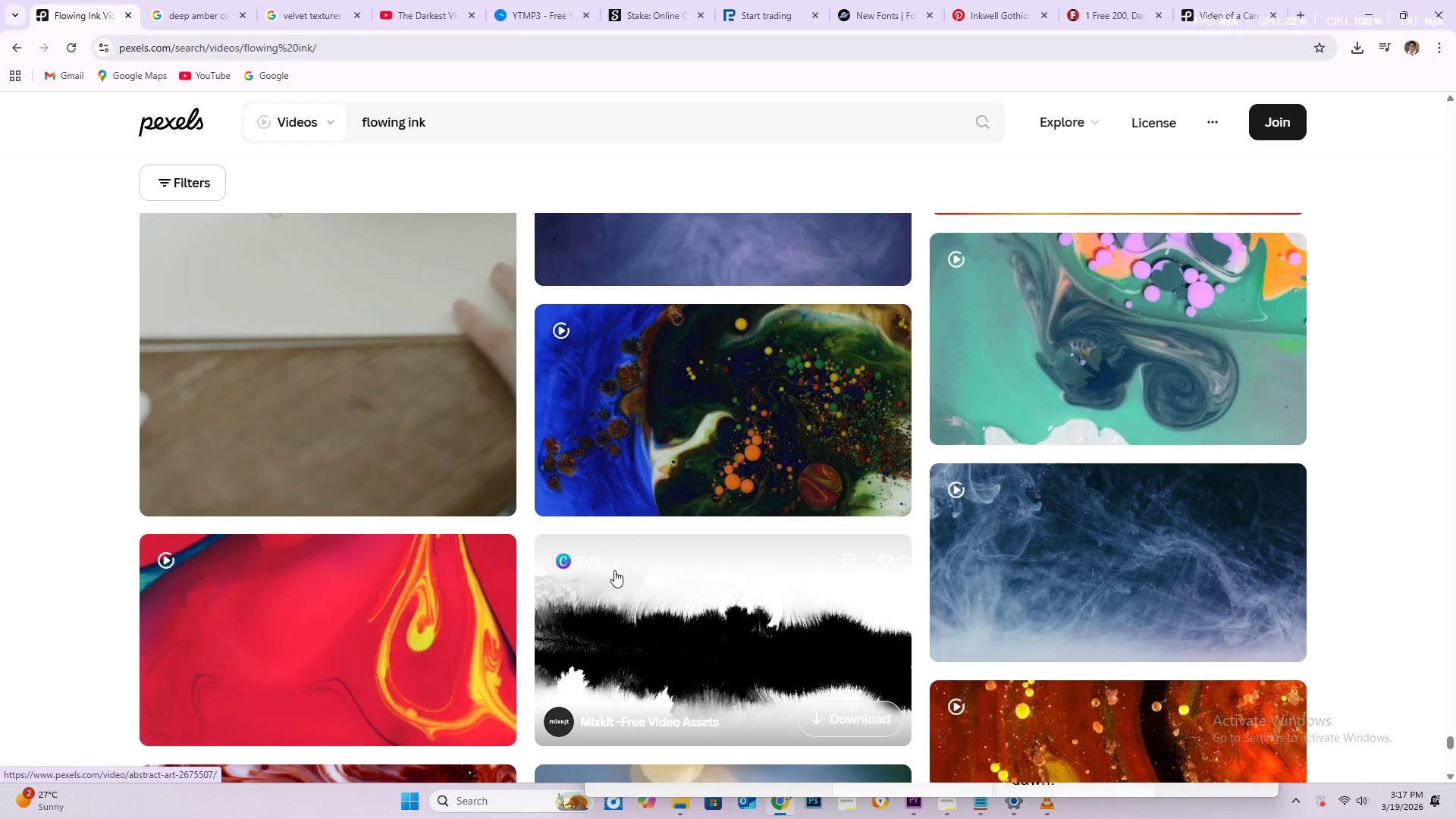 
mouse_move([616, 561])
 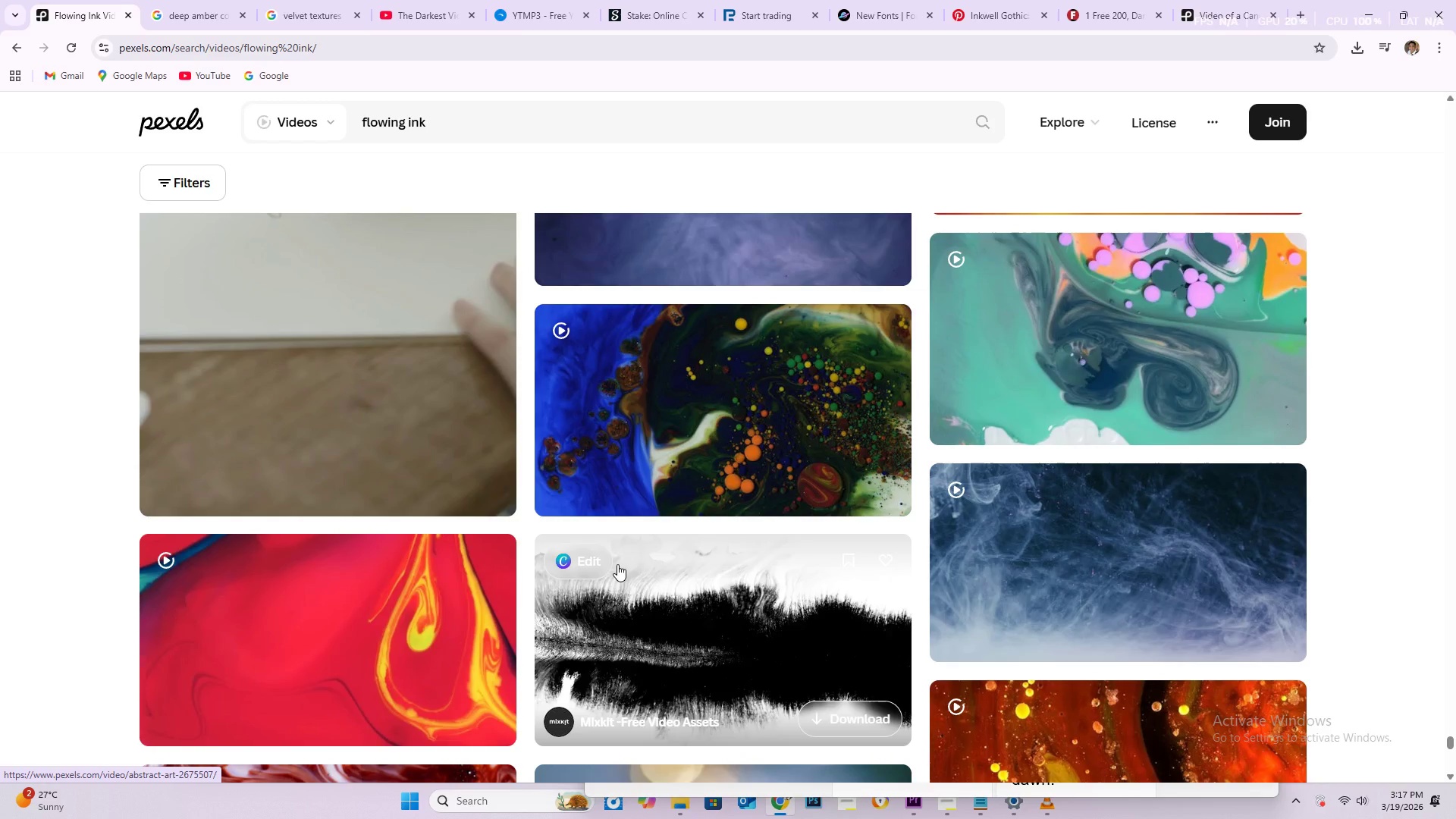 
scroll: coordinate [686, 652], scroll_direction: down, amount: 9.0
 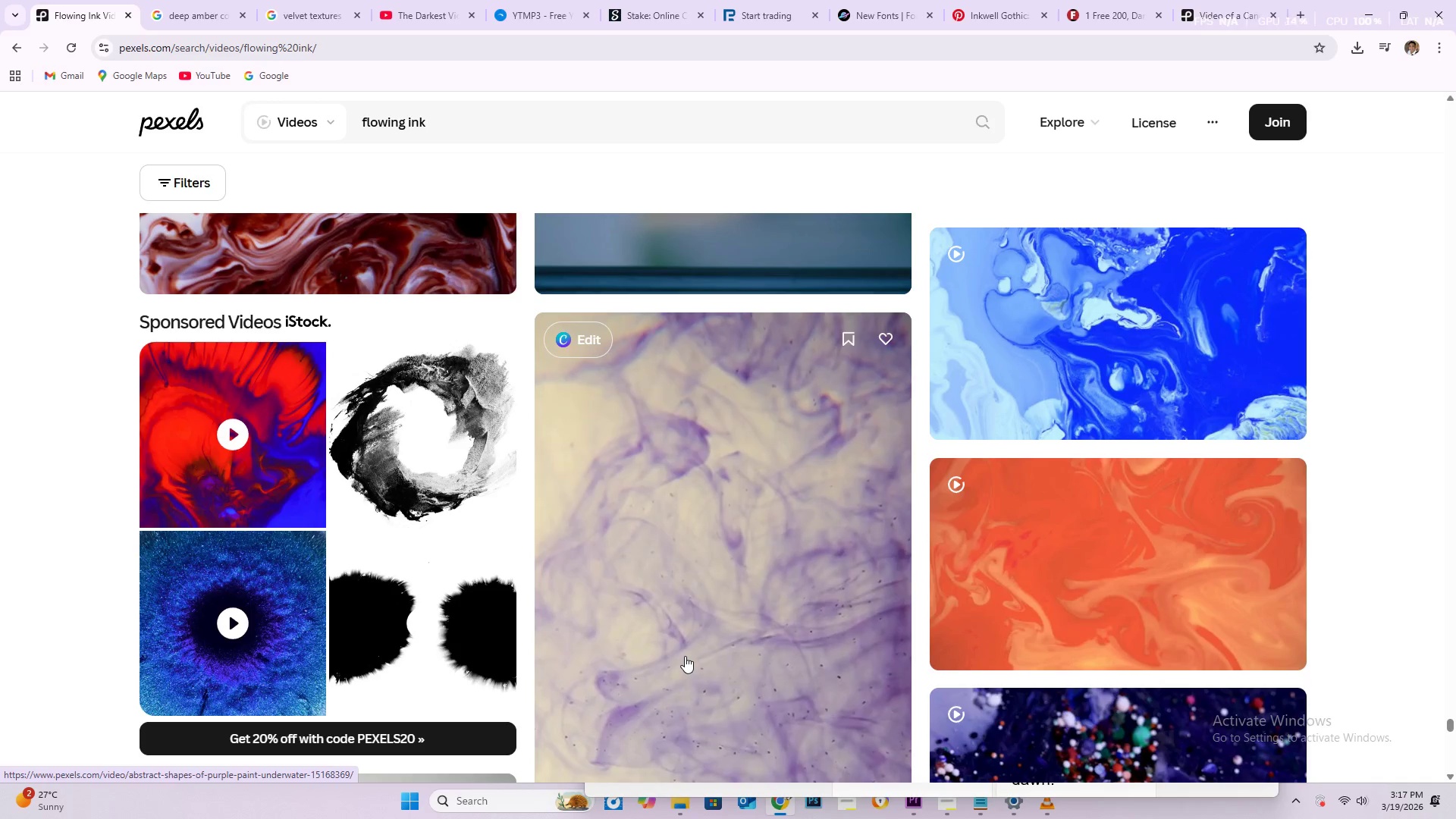 
scroll: coordinate [685, 654], scroll_direction: down, amount: 9.0
 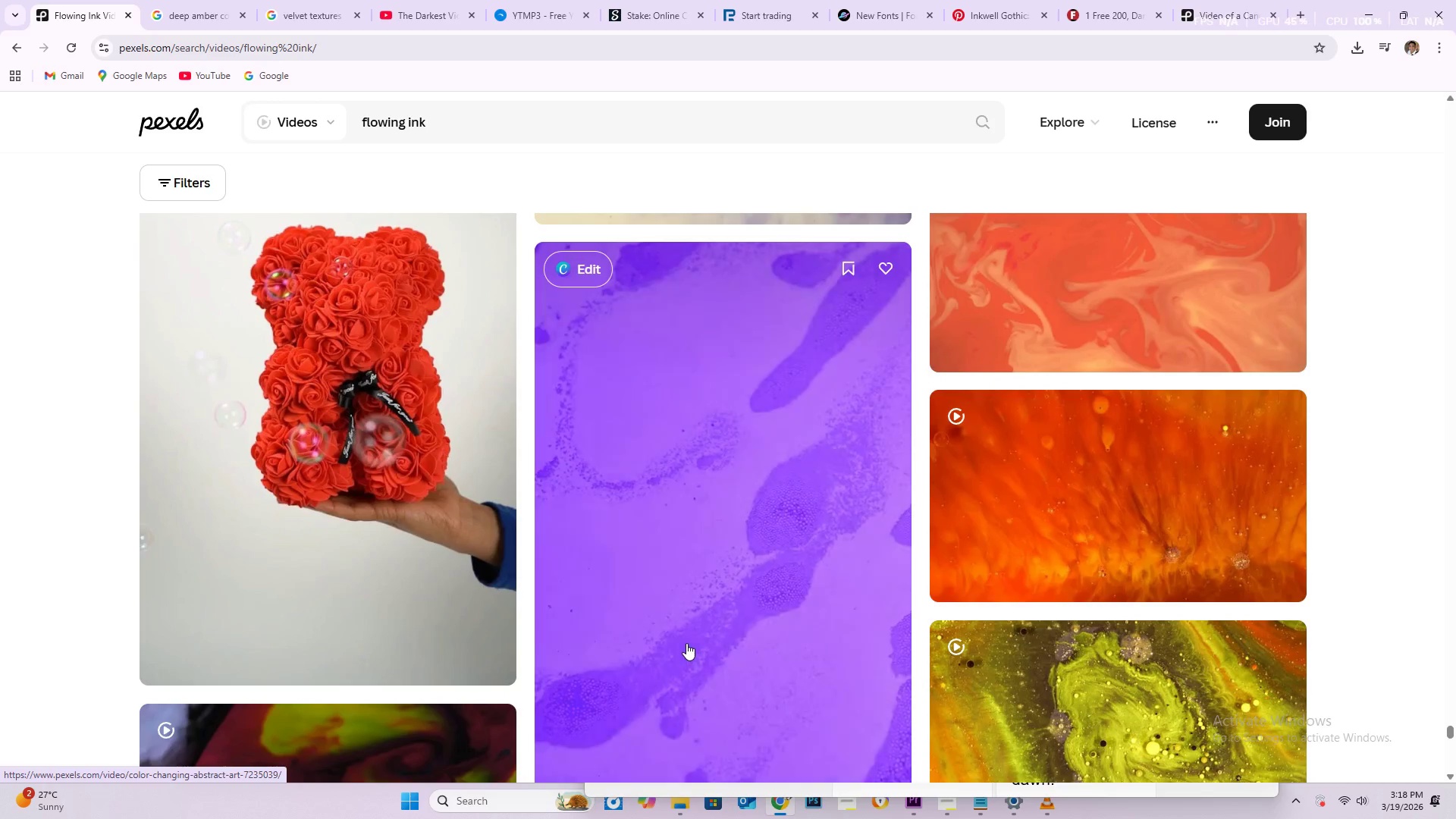 
scroll: coordinate [665, 624], scroll_direction: down, amount: 14.0
 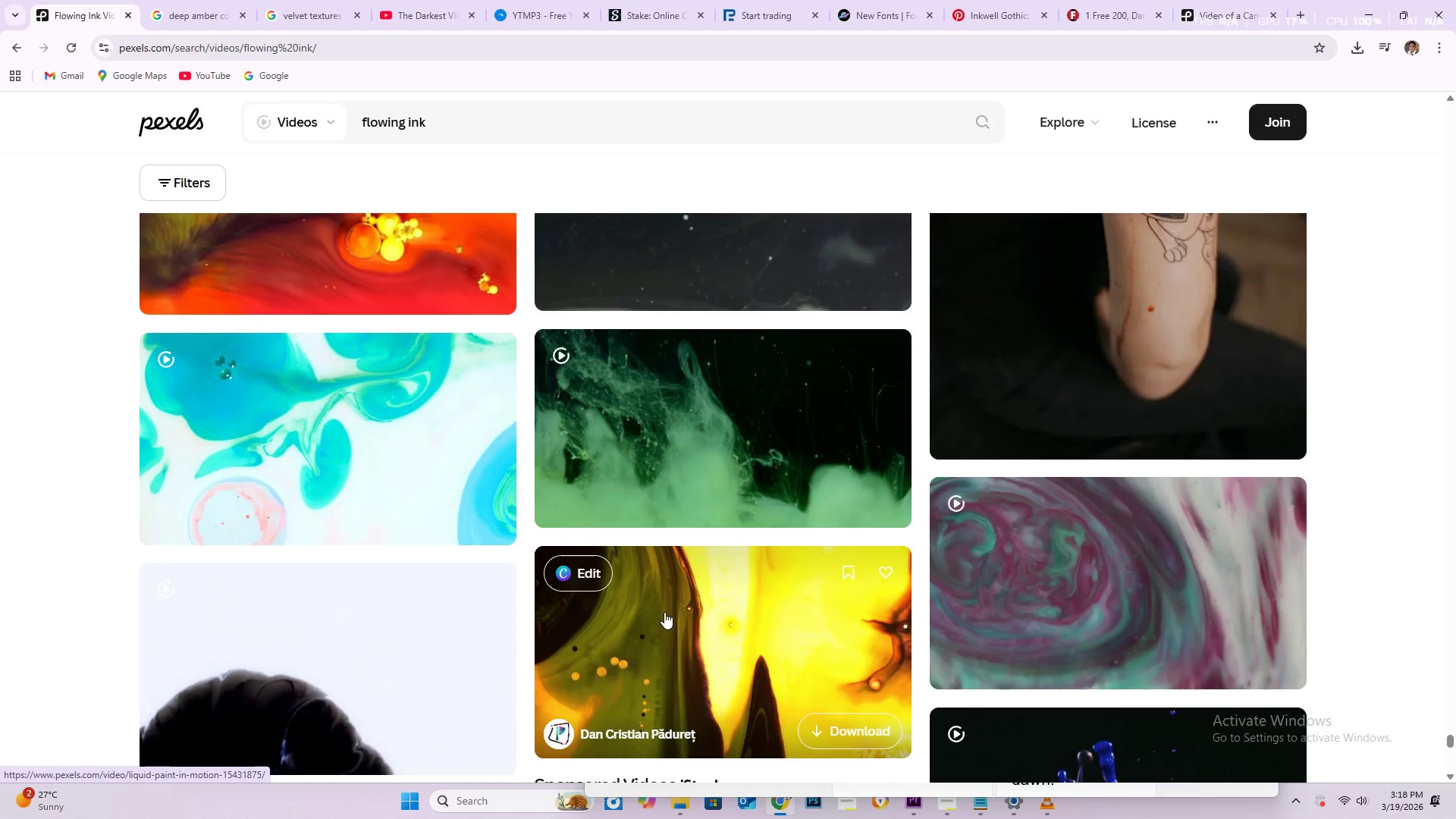 
wait(6.08)
 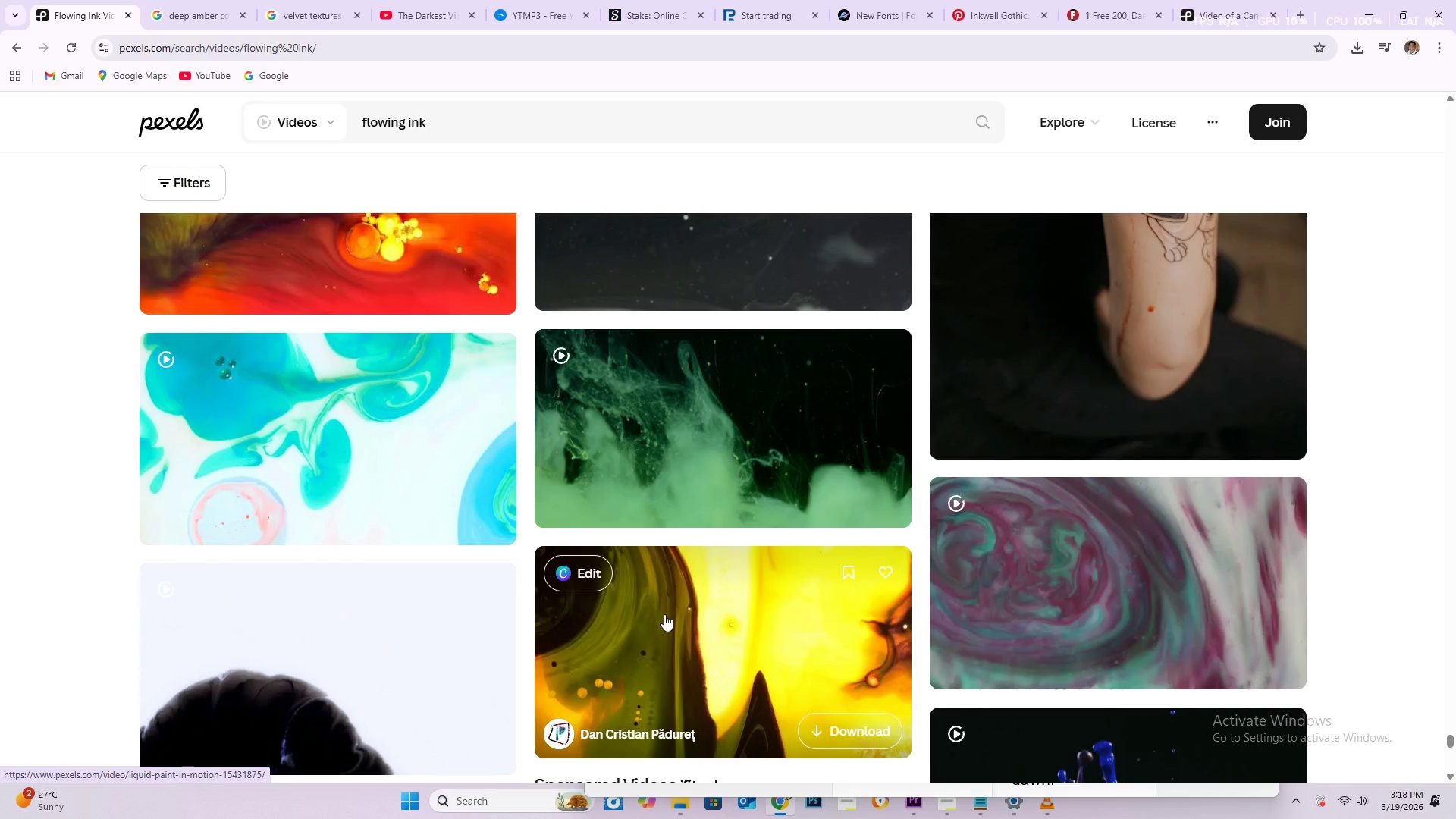 
scroll: coordinate [650, 583], scroll_direction: down, amount: 11.0
 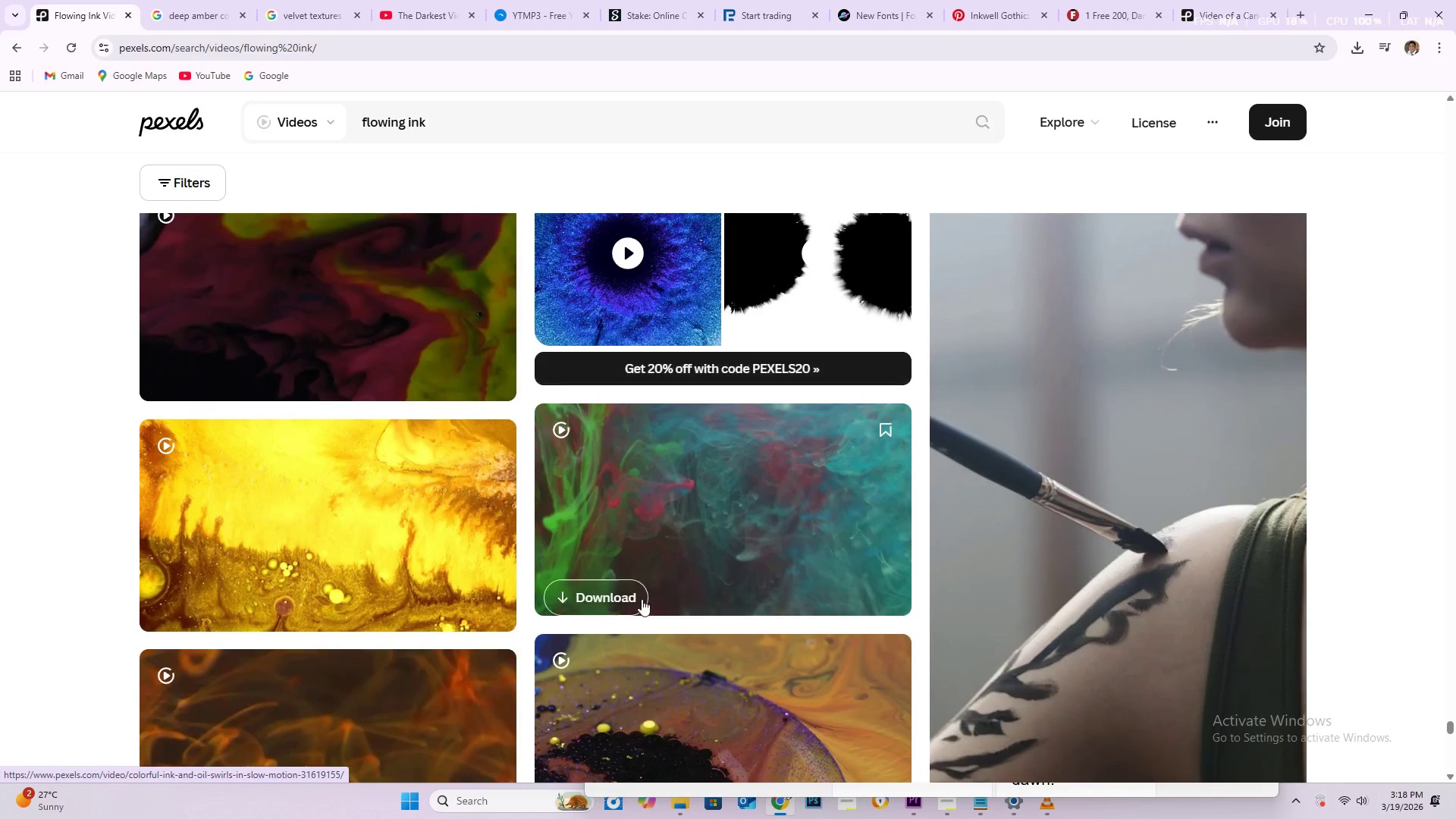 
scroll: coordinate [639, 588], scroll_direction: down, amount: 16.0
 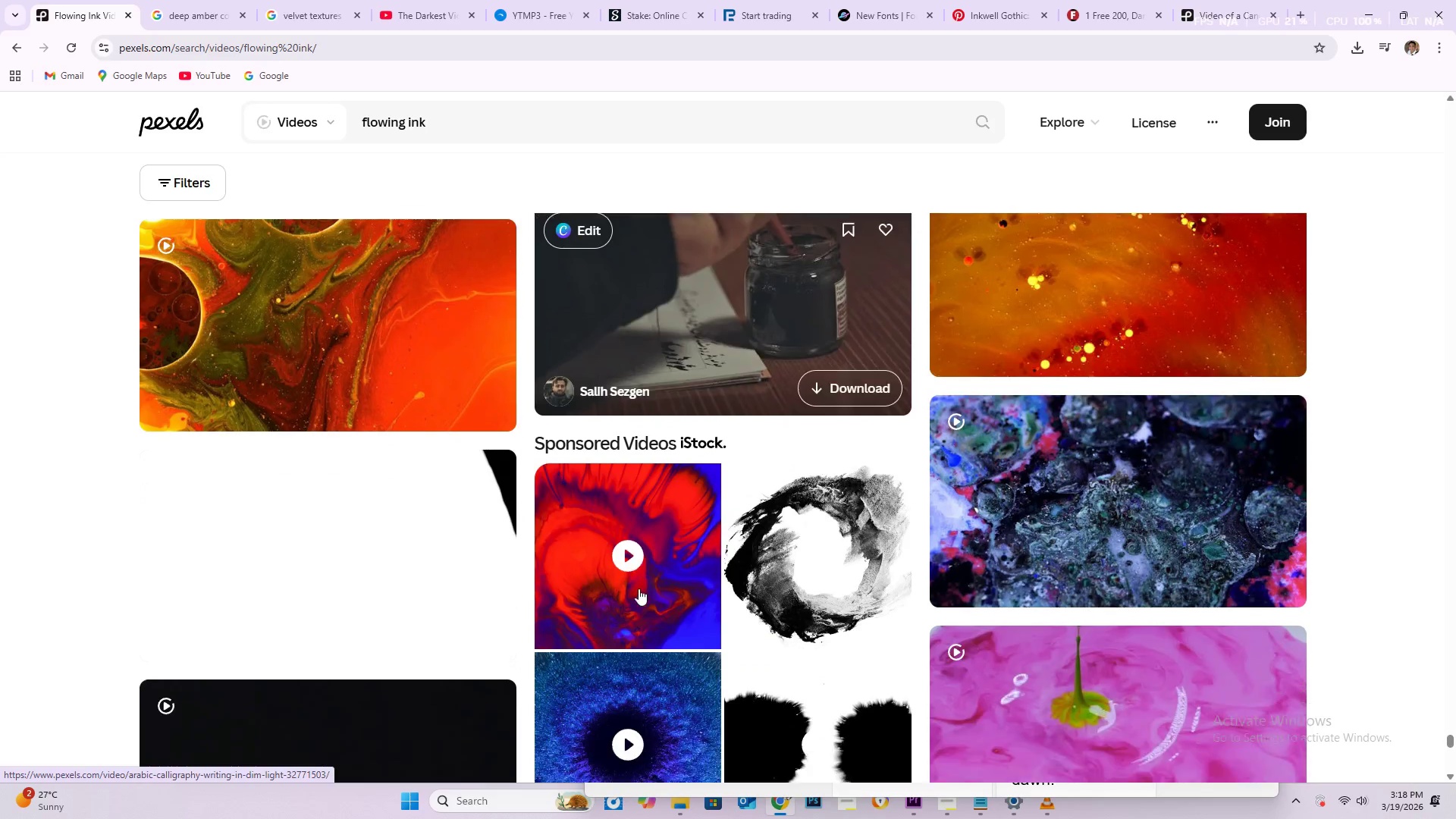 
scroll: coordinate [635, 588], scroll_direction: down, amount: 11.0
 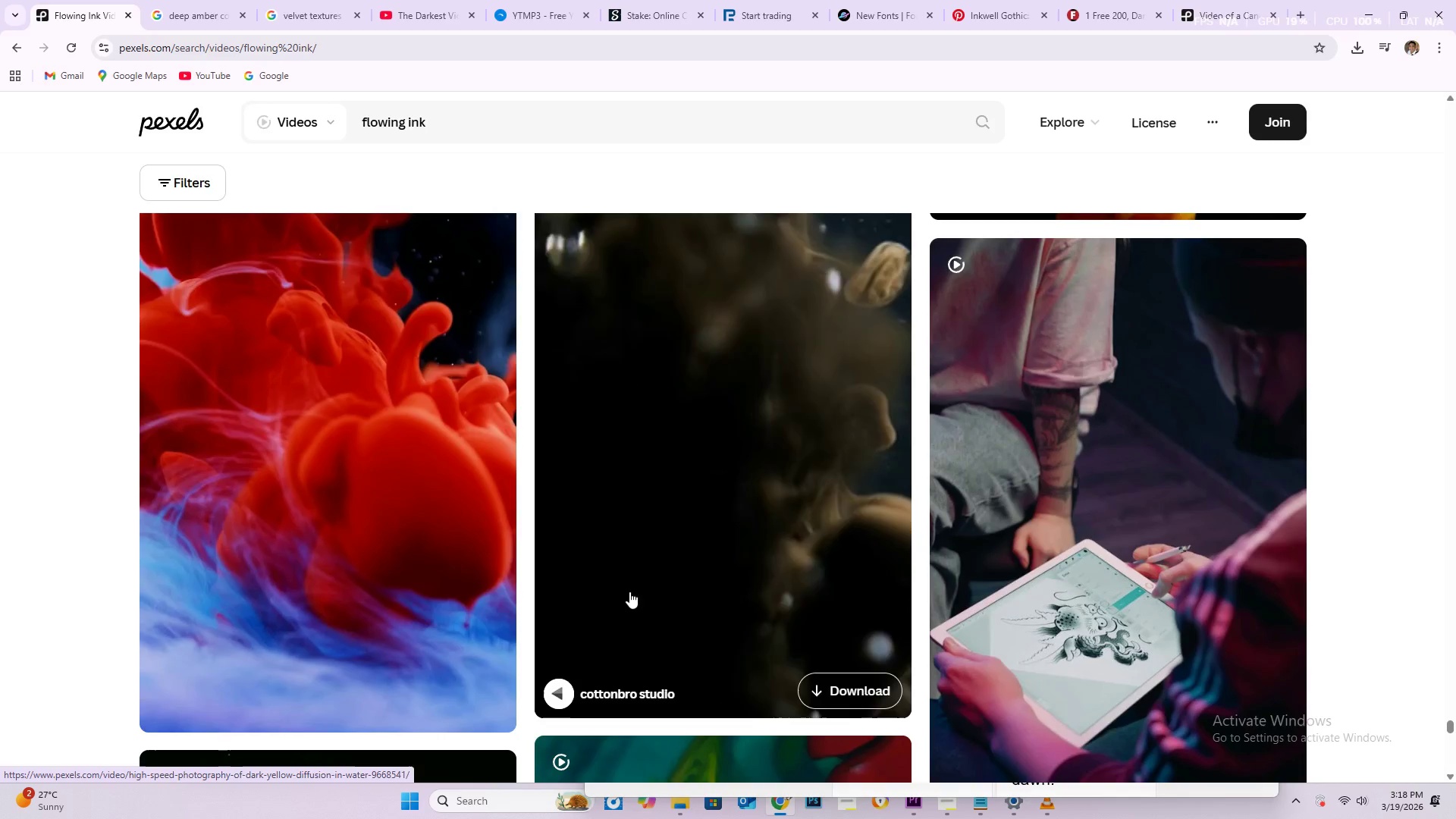 
scroll: coordinate [630, 588], scroll_direction: down, amount: 11.0
 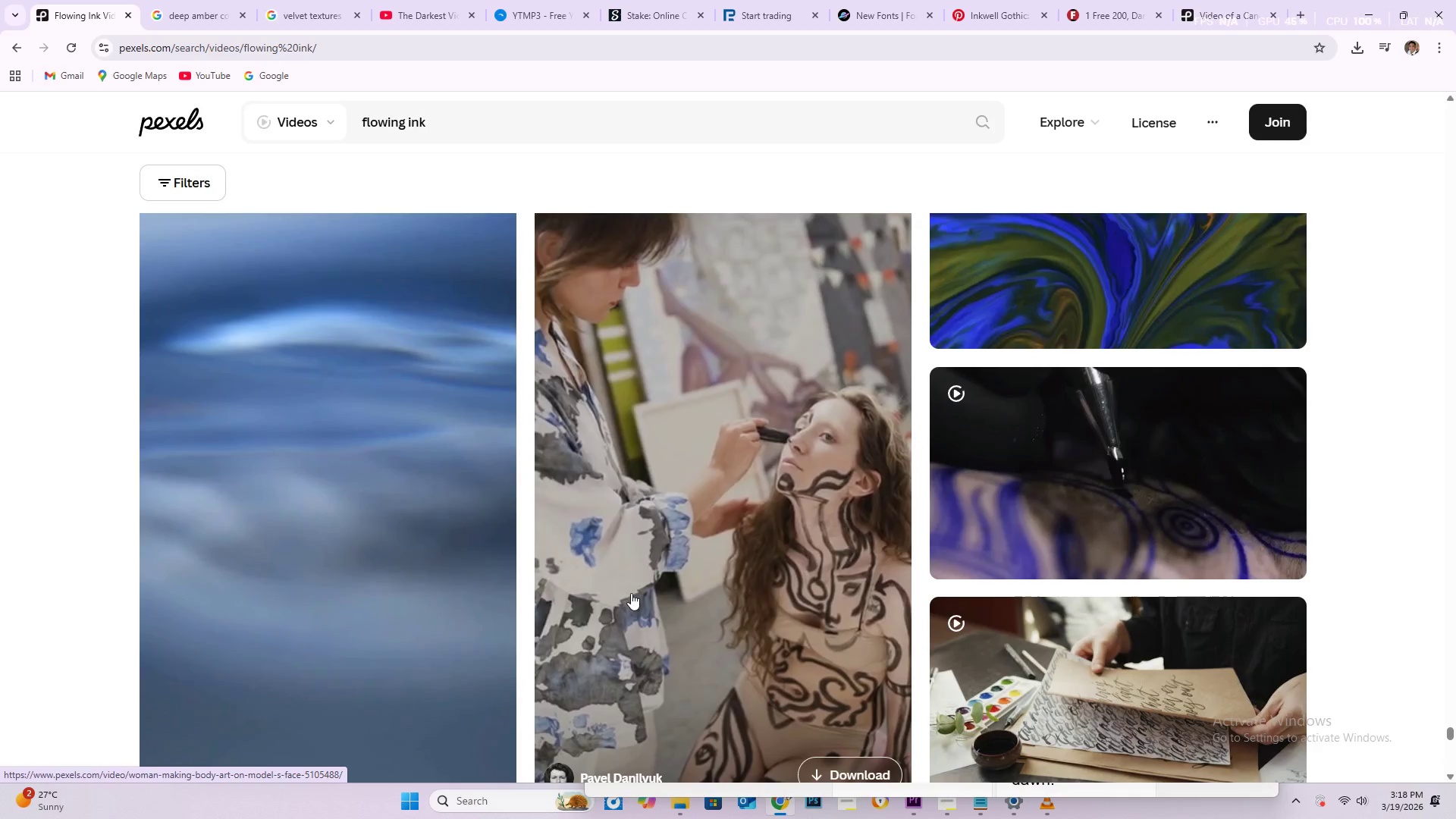 
scroll: coordinate [634, 590], scroll_direction: down, amount: 4.0
 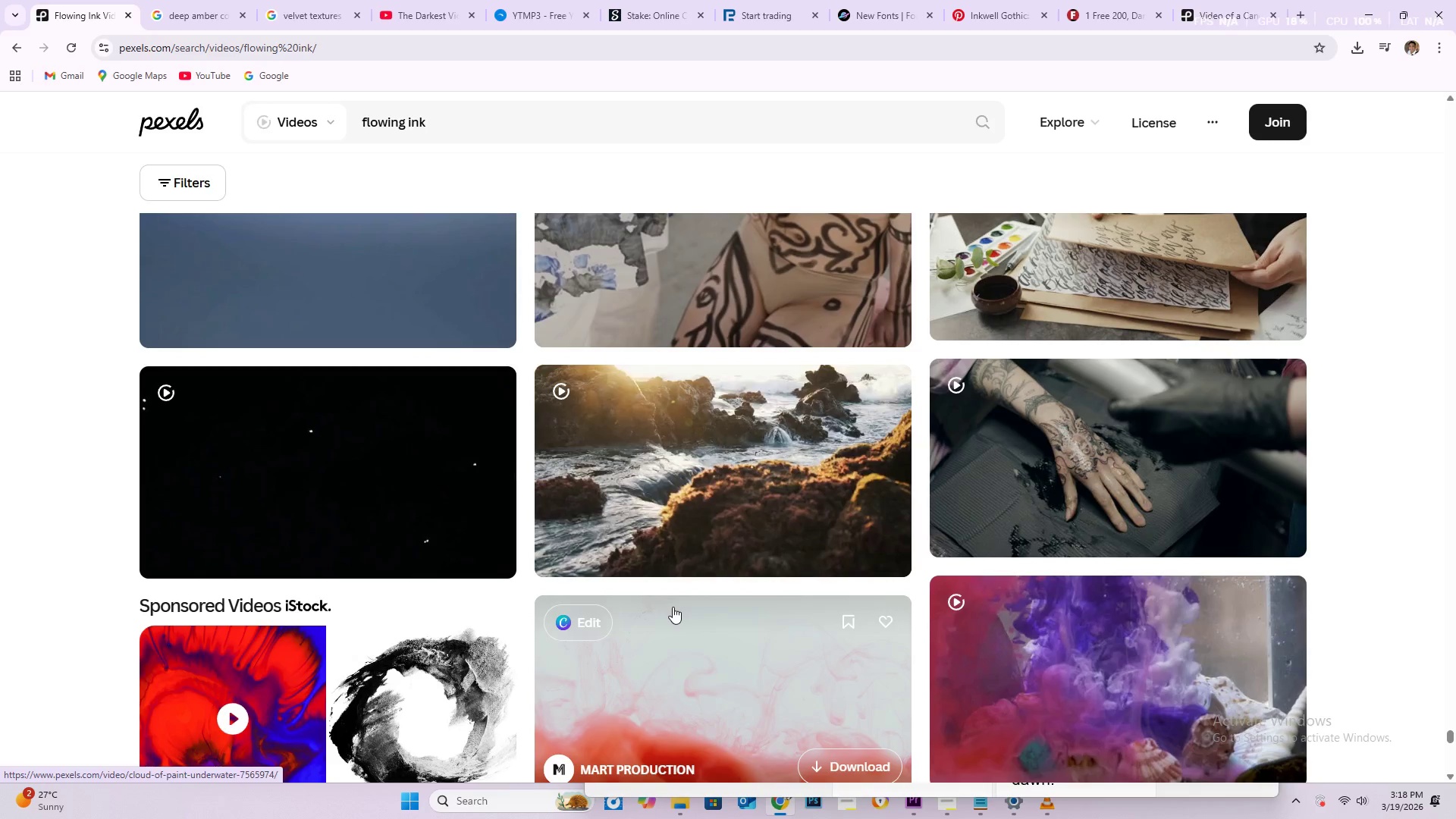 
wait(6.45)
 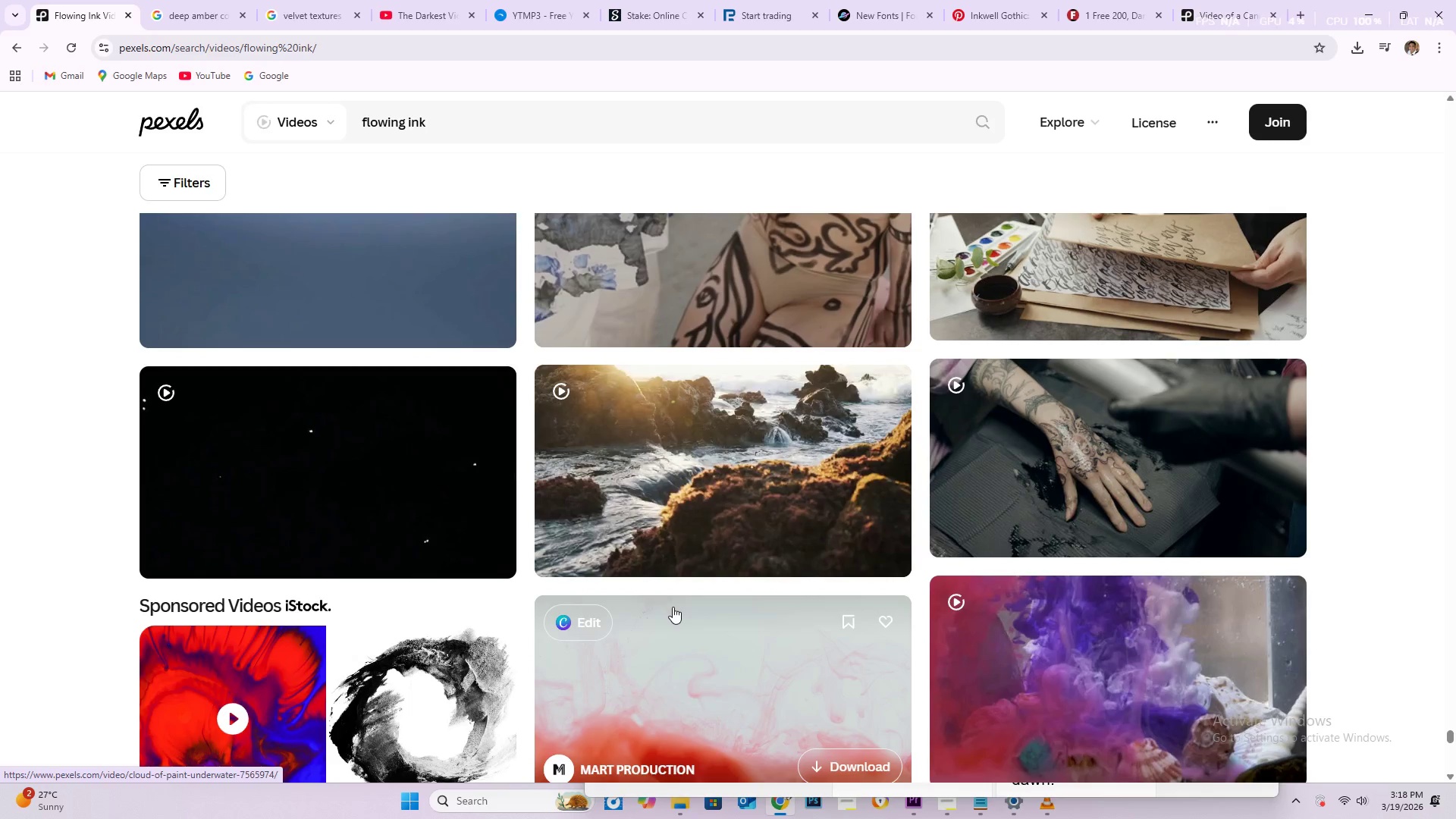 
scroll: coordinate [578, 570], scroll_direction: down, amount: 27.0
 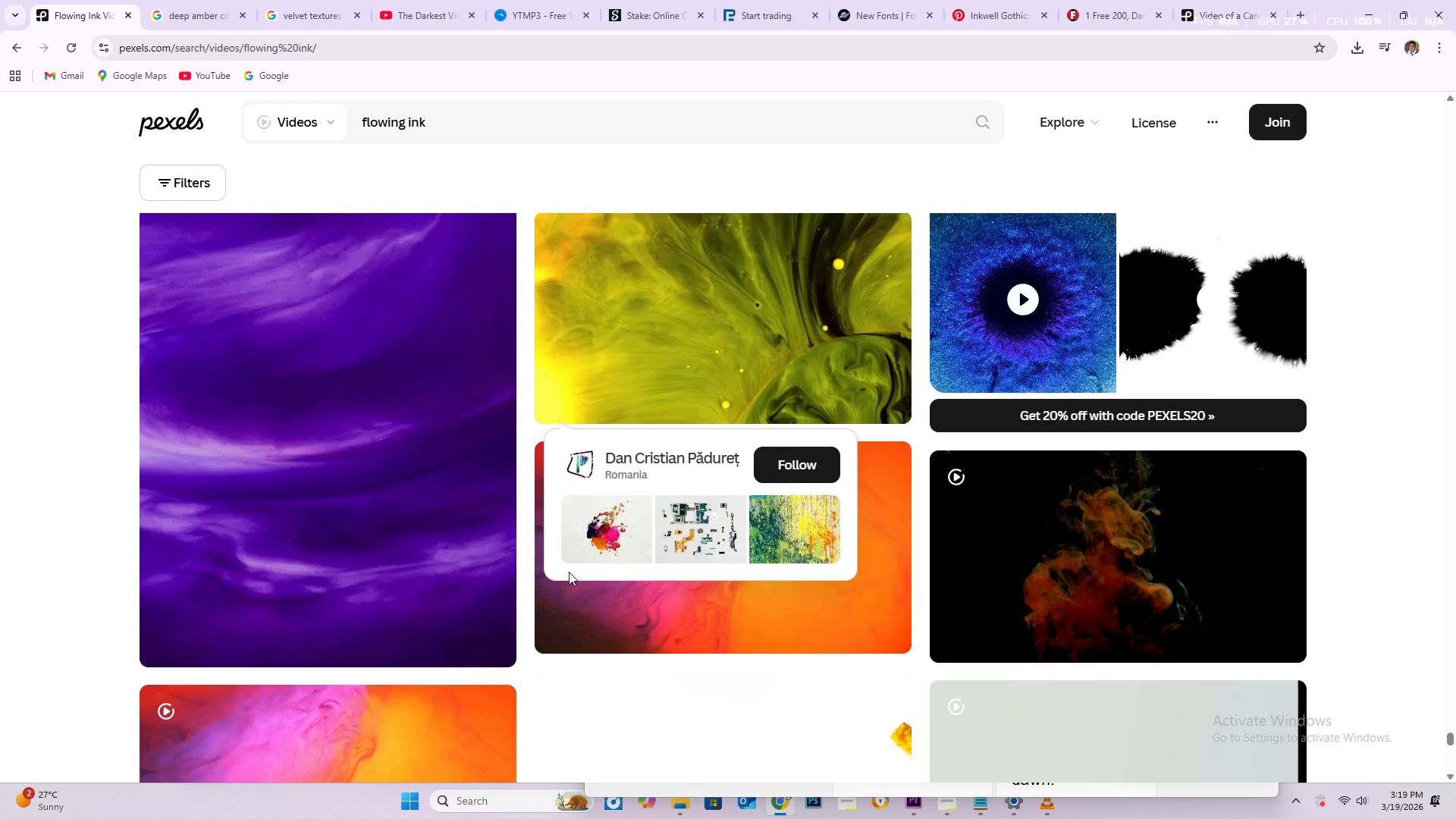 
scroll: coordinate [527, 579], scroll_direction: down, amount: 13.0
 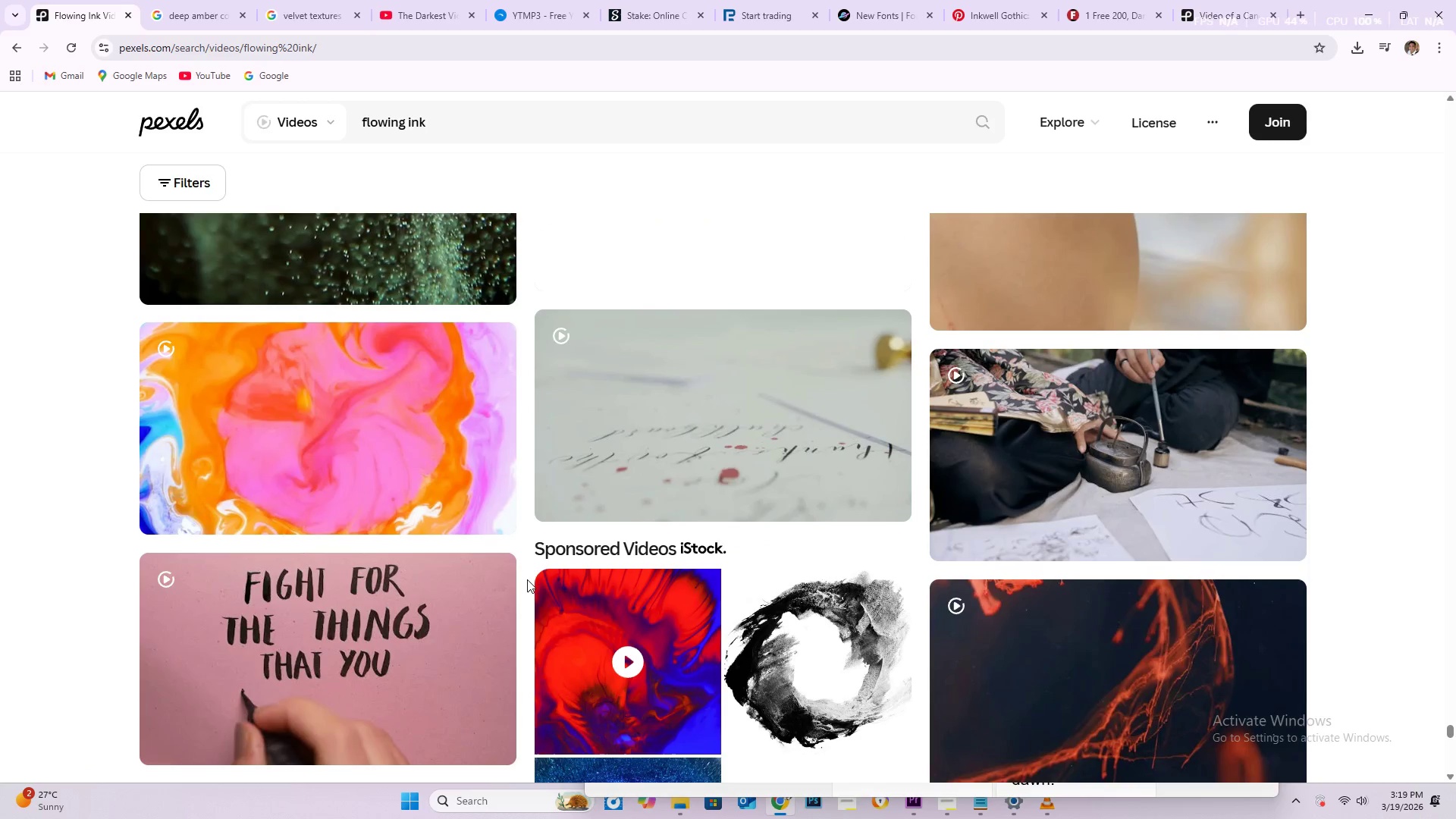 
scroll: coordinate [519, 588], scroll_direction: down, amount: 23.0
 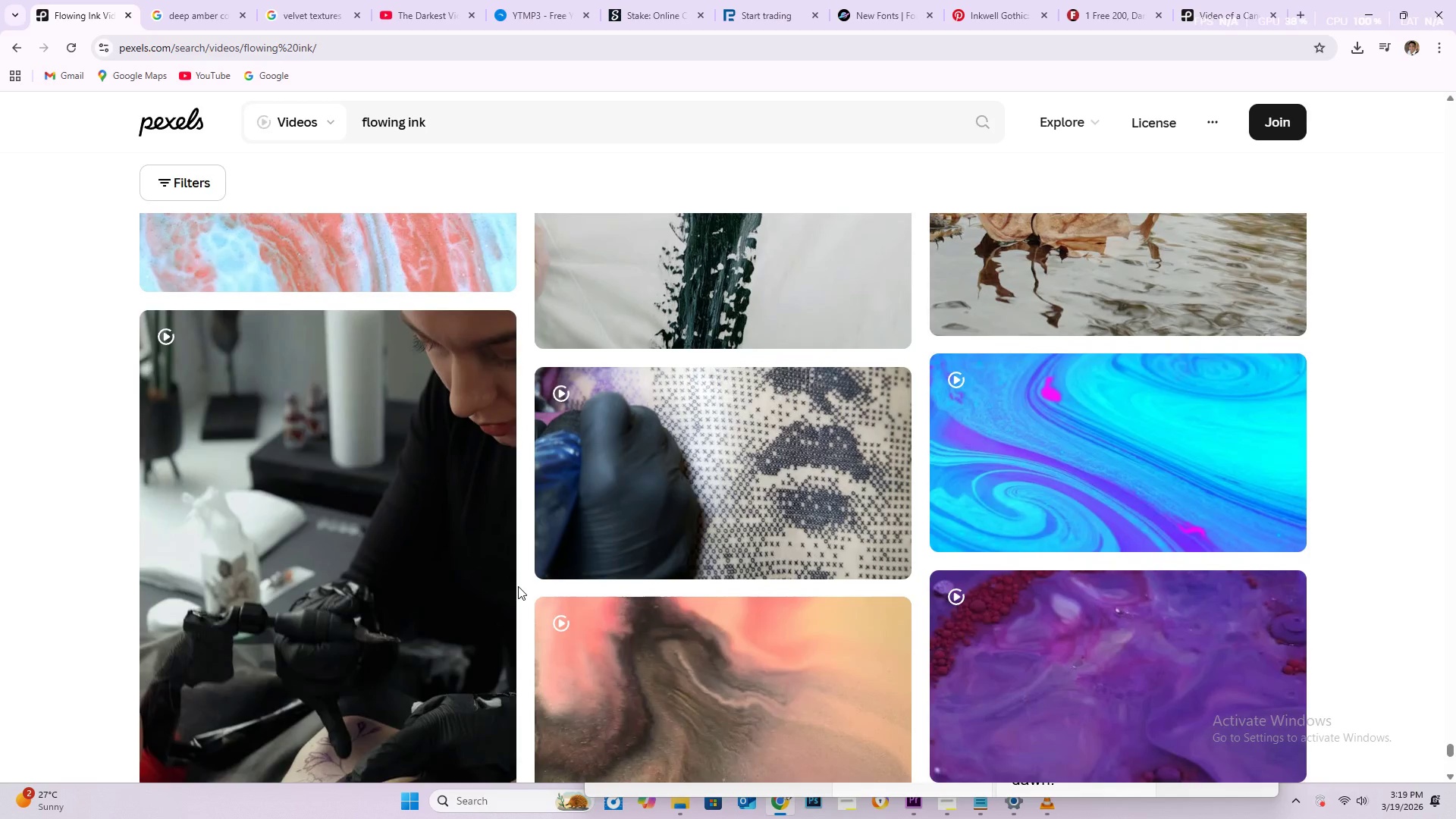 
scroll: coordinate [486, 603], scroll_direction: down, amount: 25.0
 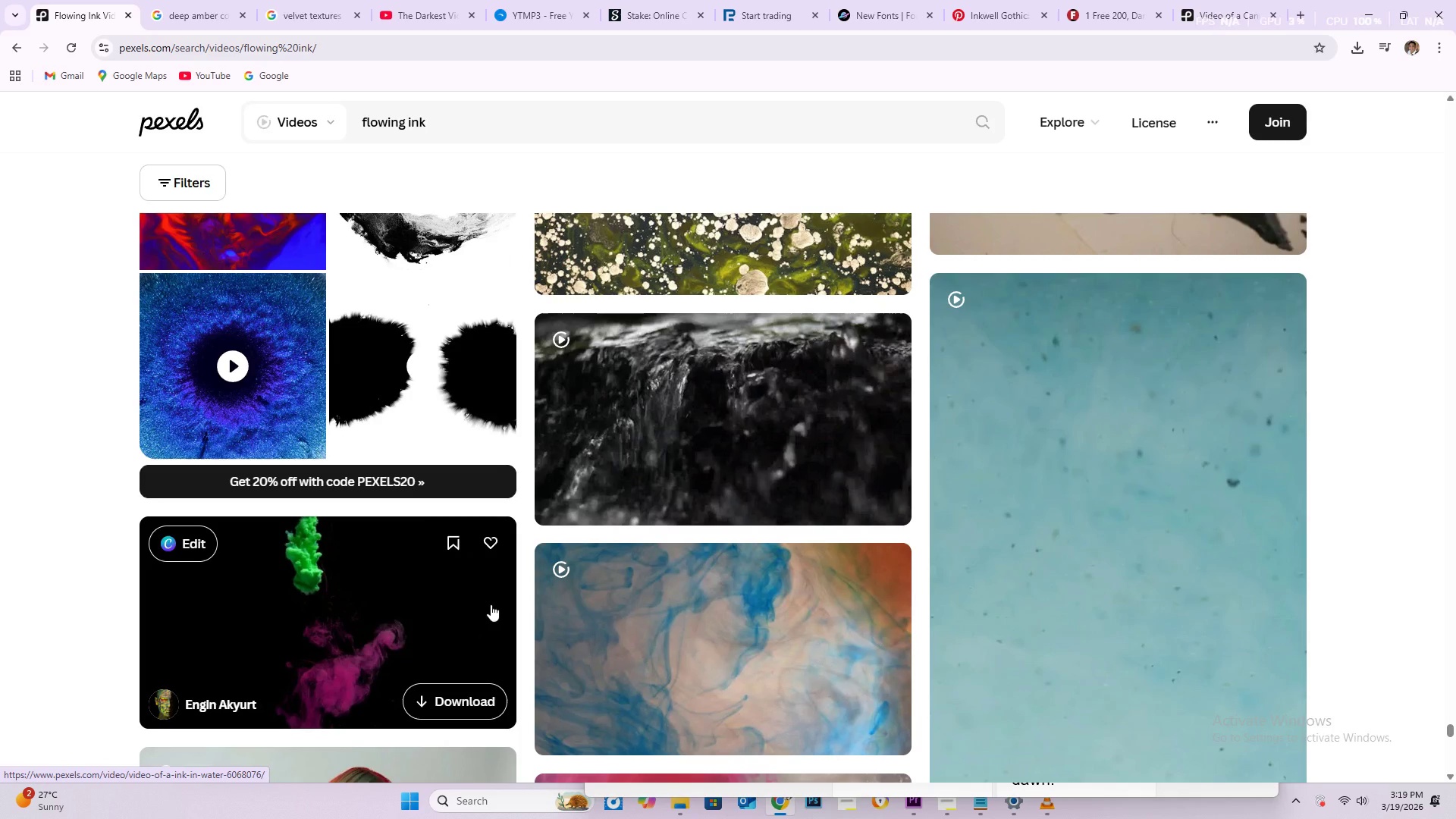 
scroll: coordinate [551, 622], scroll_direction: down, amount: 22.0
 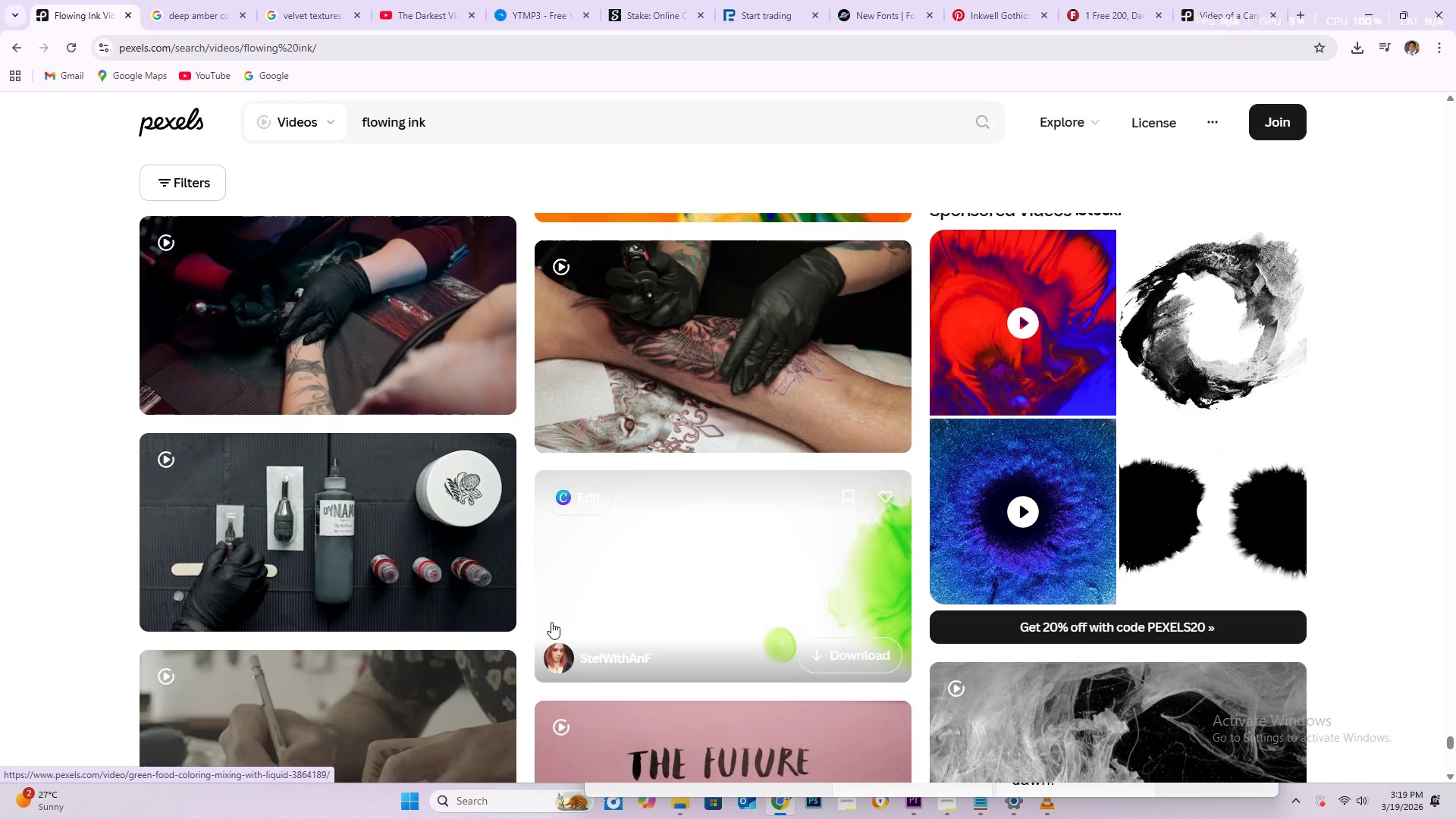 
scroll: coordinate [553, 614], scroll_direction: down, amount: 16.0
 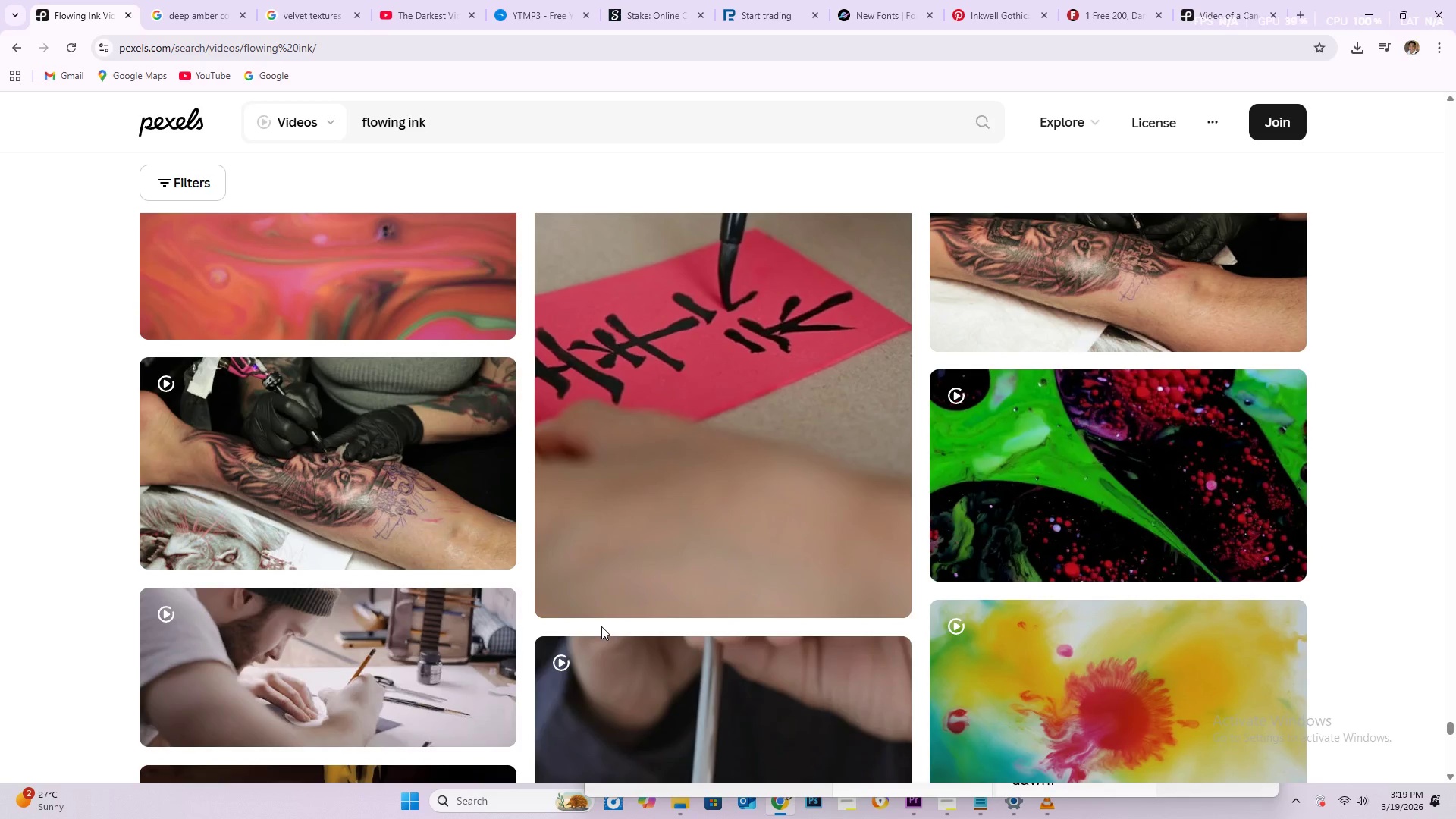 
scroll: coordinate [653, 603], scroll_direction: down, amount: 13.0
 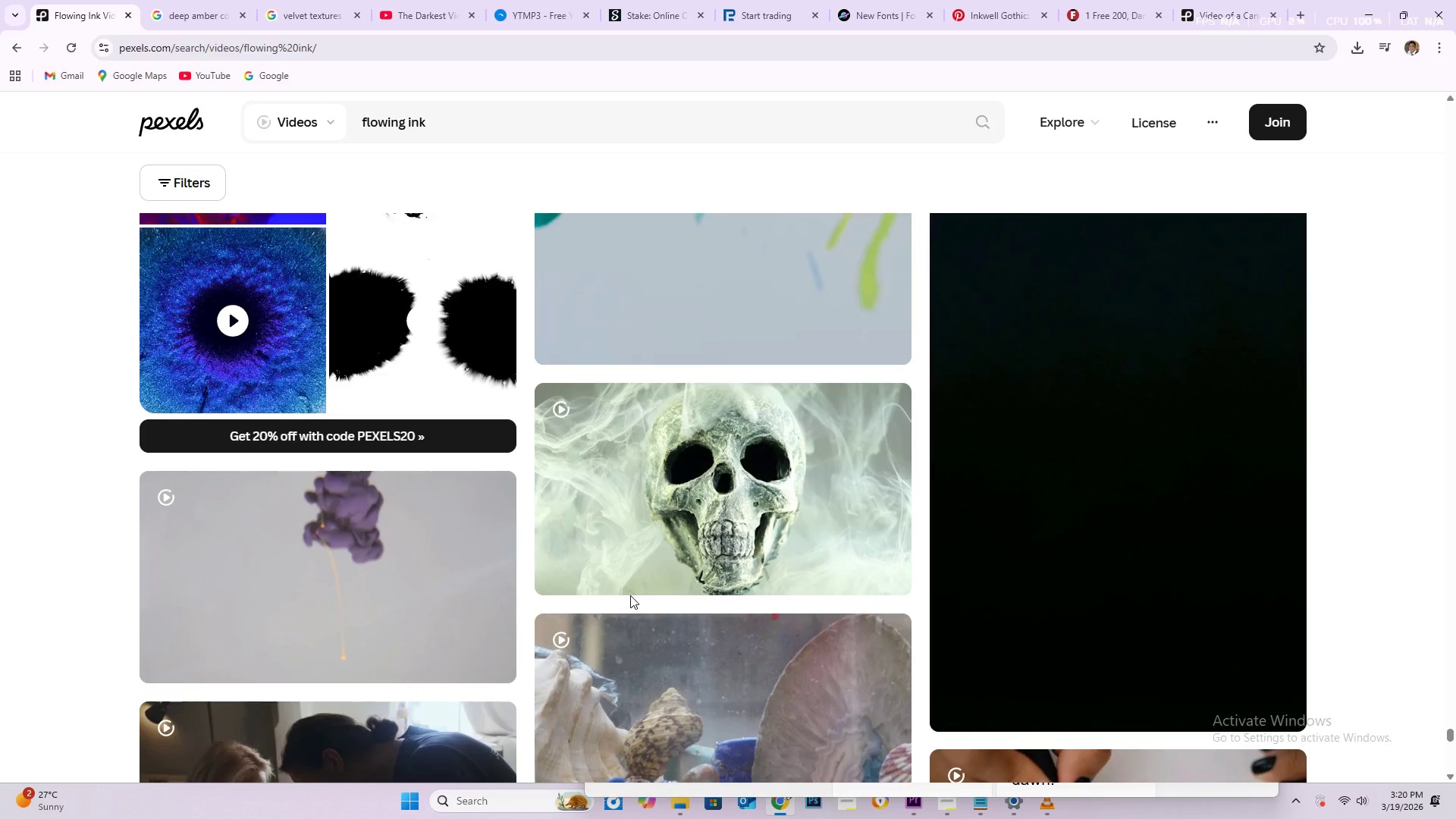 
wait(6.4)
 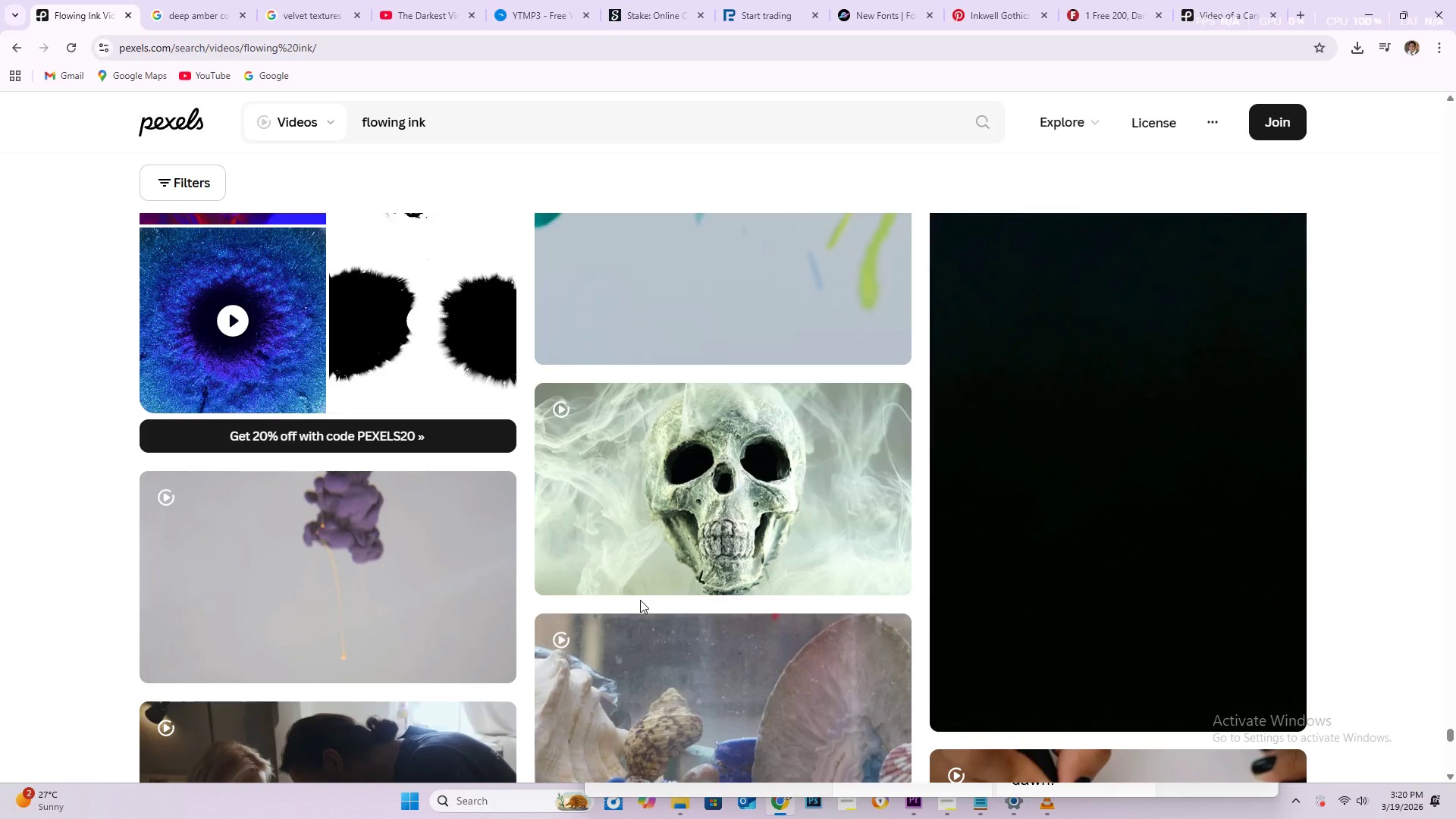 
scroll: coordinate [646, 628], scroll_direction: down, amount: 27.0
 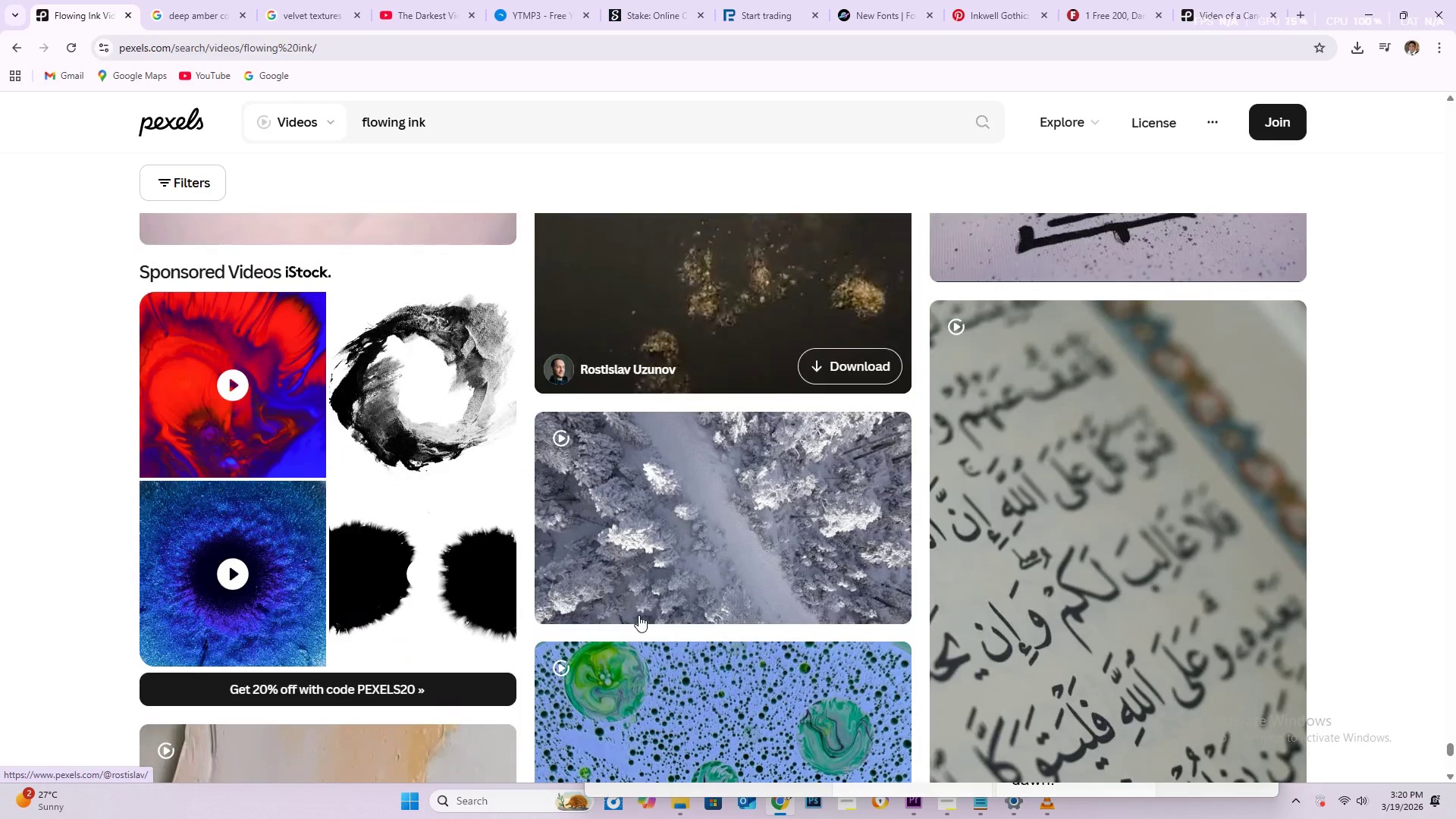 
scroll: coordinate [558, 628], scroll_direction: down, amount: 159.0
 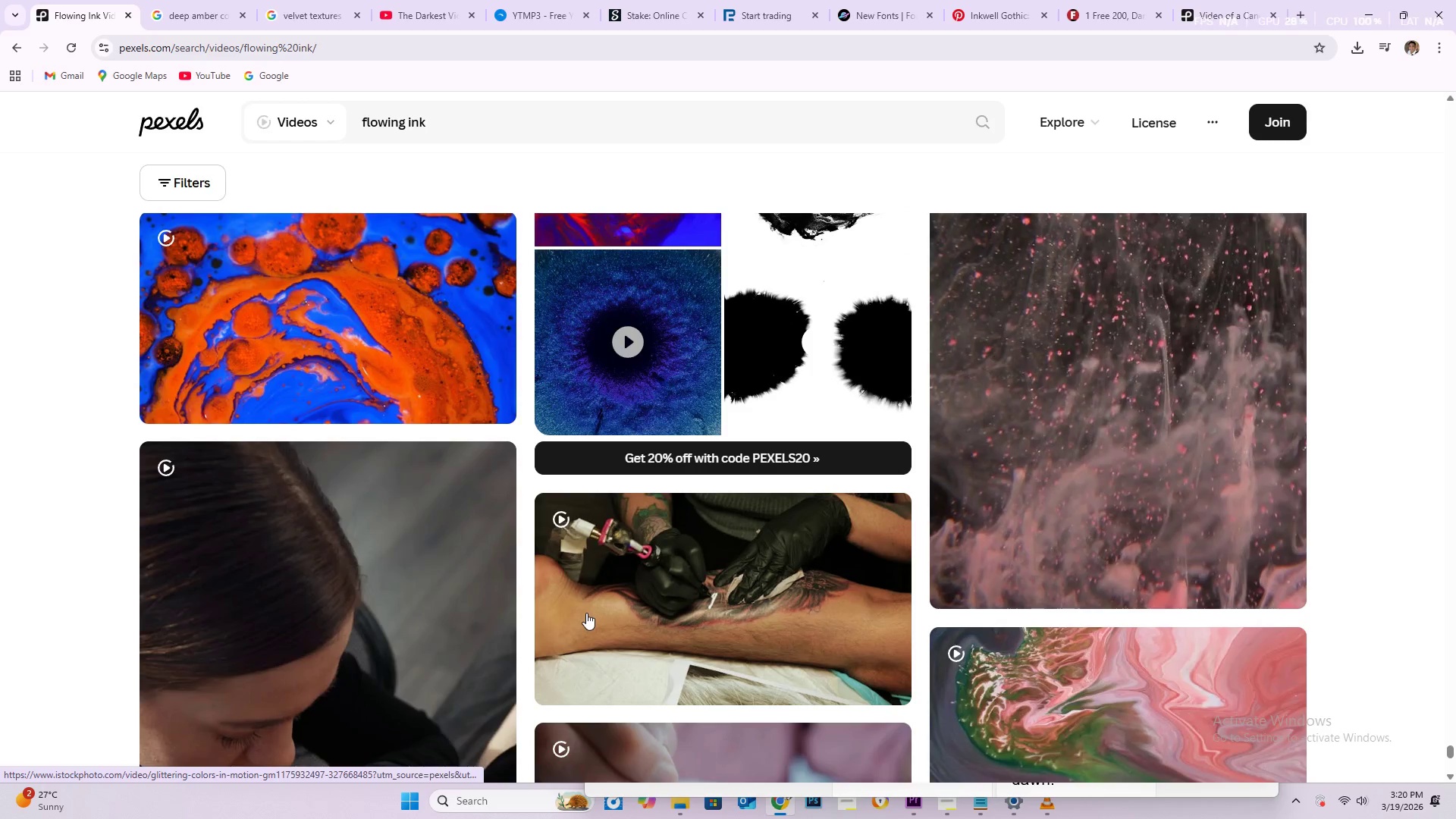 
scroll: coordinate [421, 608], scroll_direction: down, amount: 21.0
 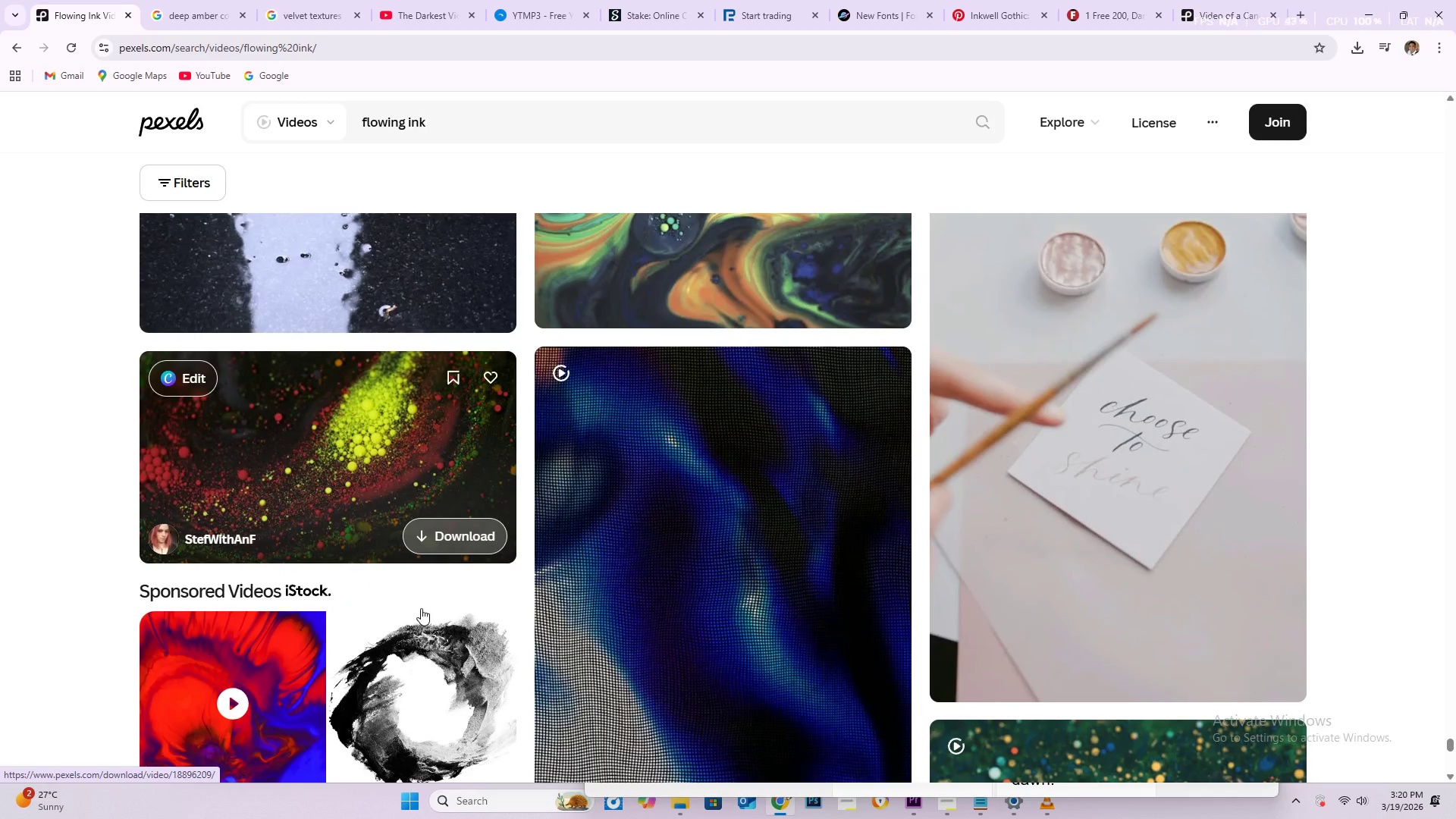 
scroll: coordinate [422, 613], scroll_direction: down, amount: 75.0
 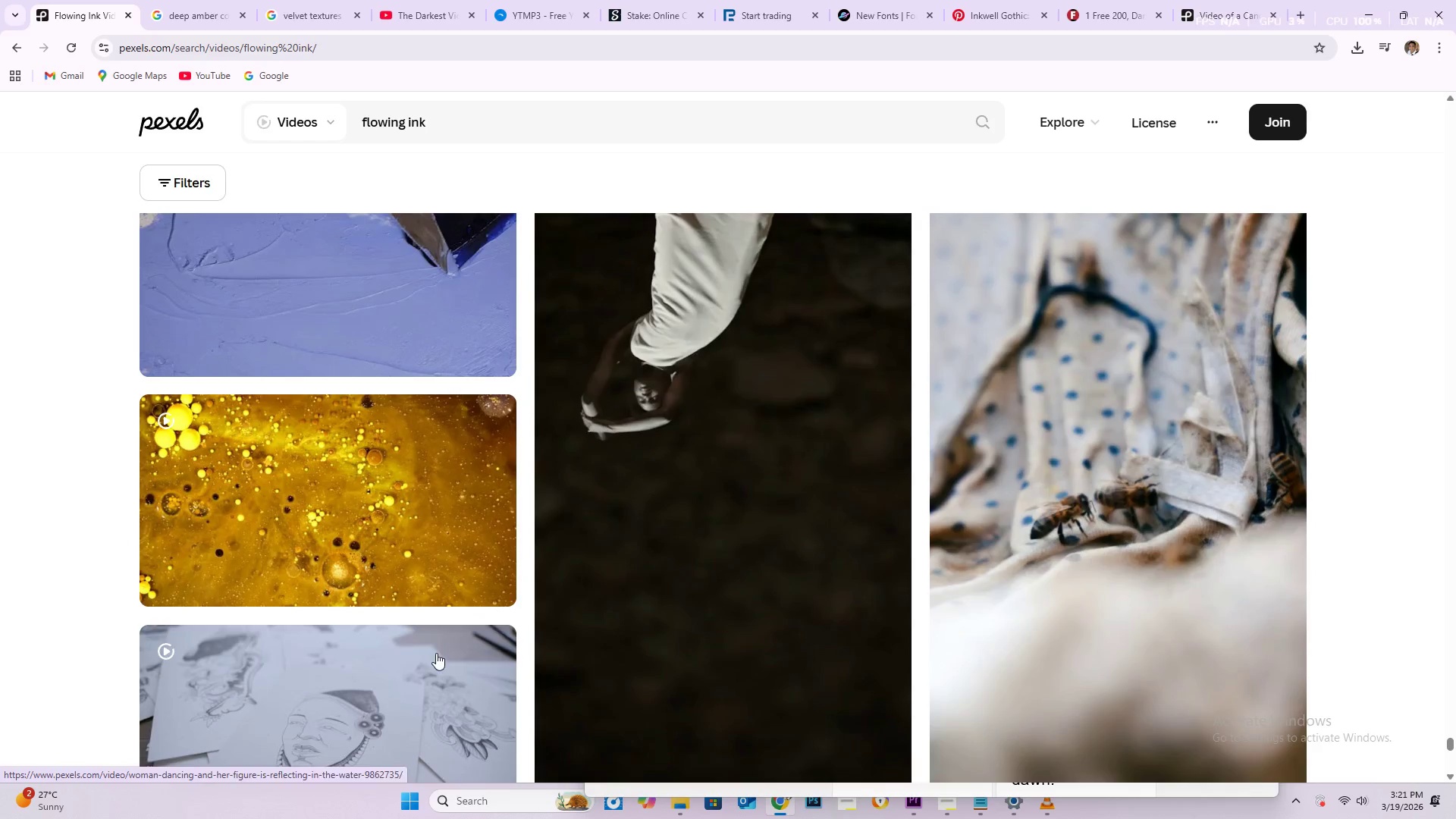 
scroll: coordinate [697, 657], scroll_direction: down, amount: 254.0
 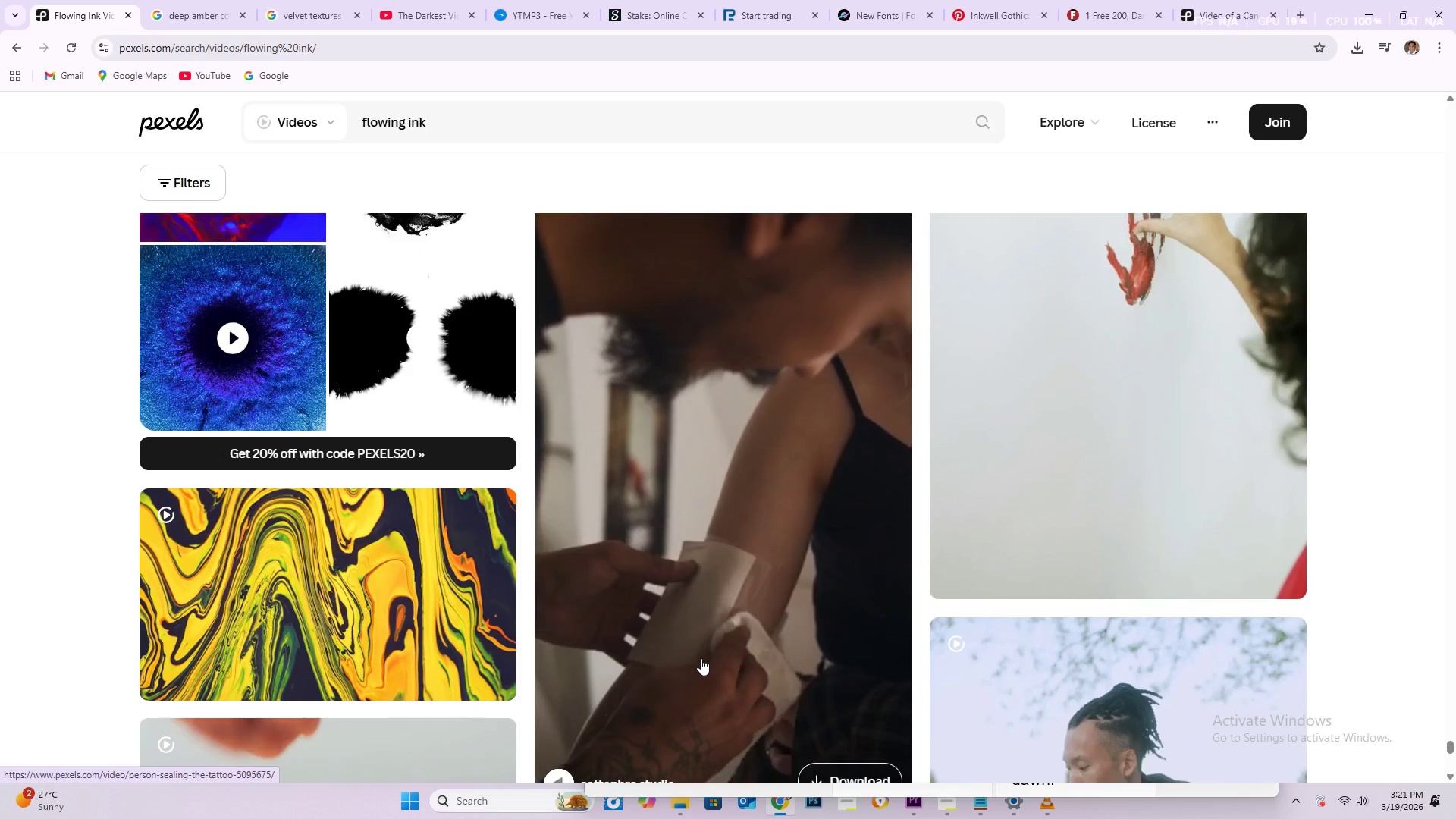 
scroll: coordinate [718, 662], scroll_direction: down, amount: 70.0
 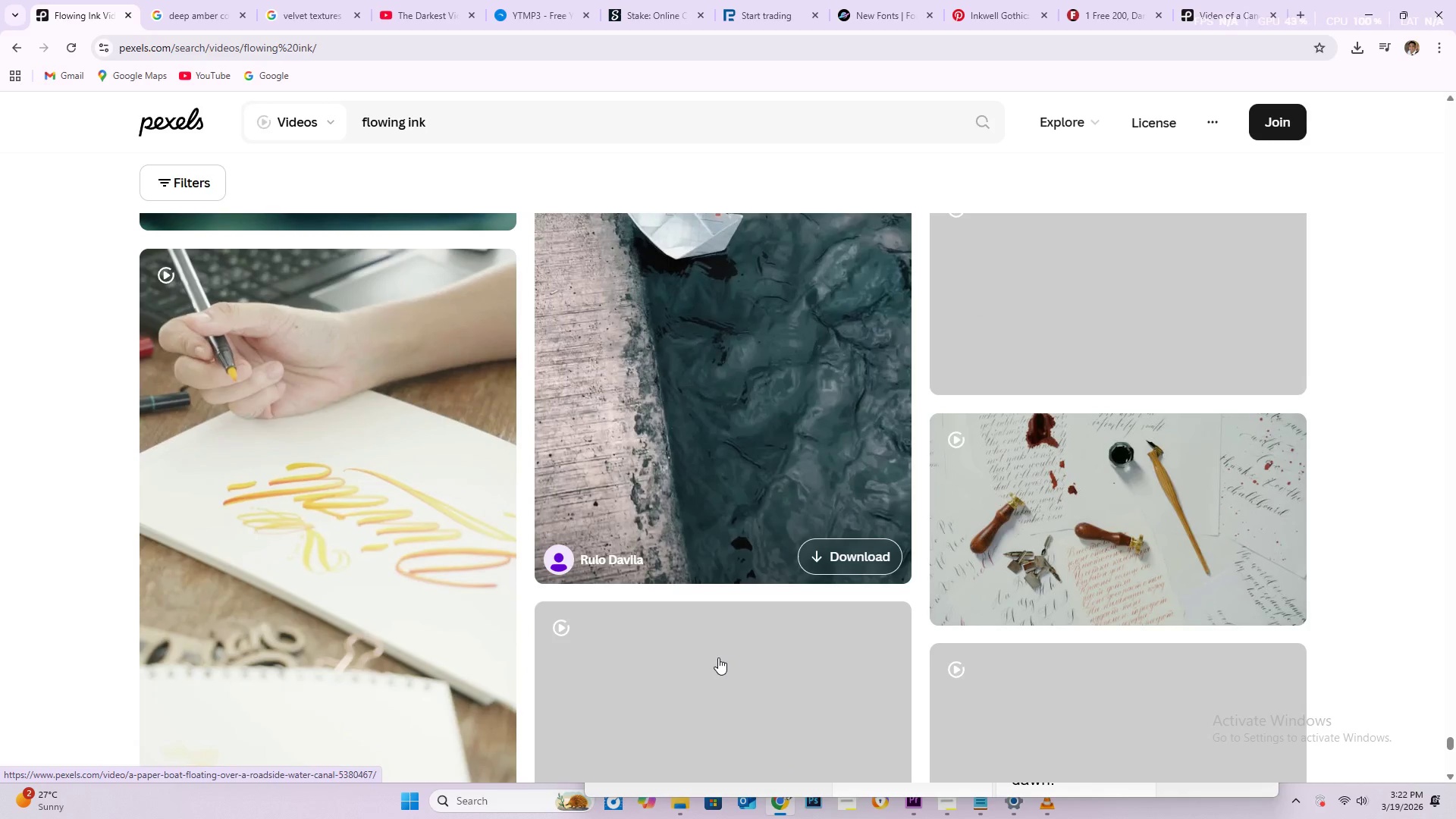 
scroll: coordinate [713, 637], scroll_direction: down, amount: 16.0
 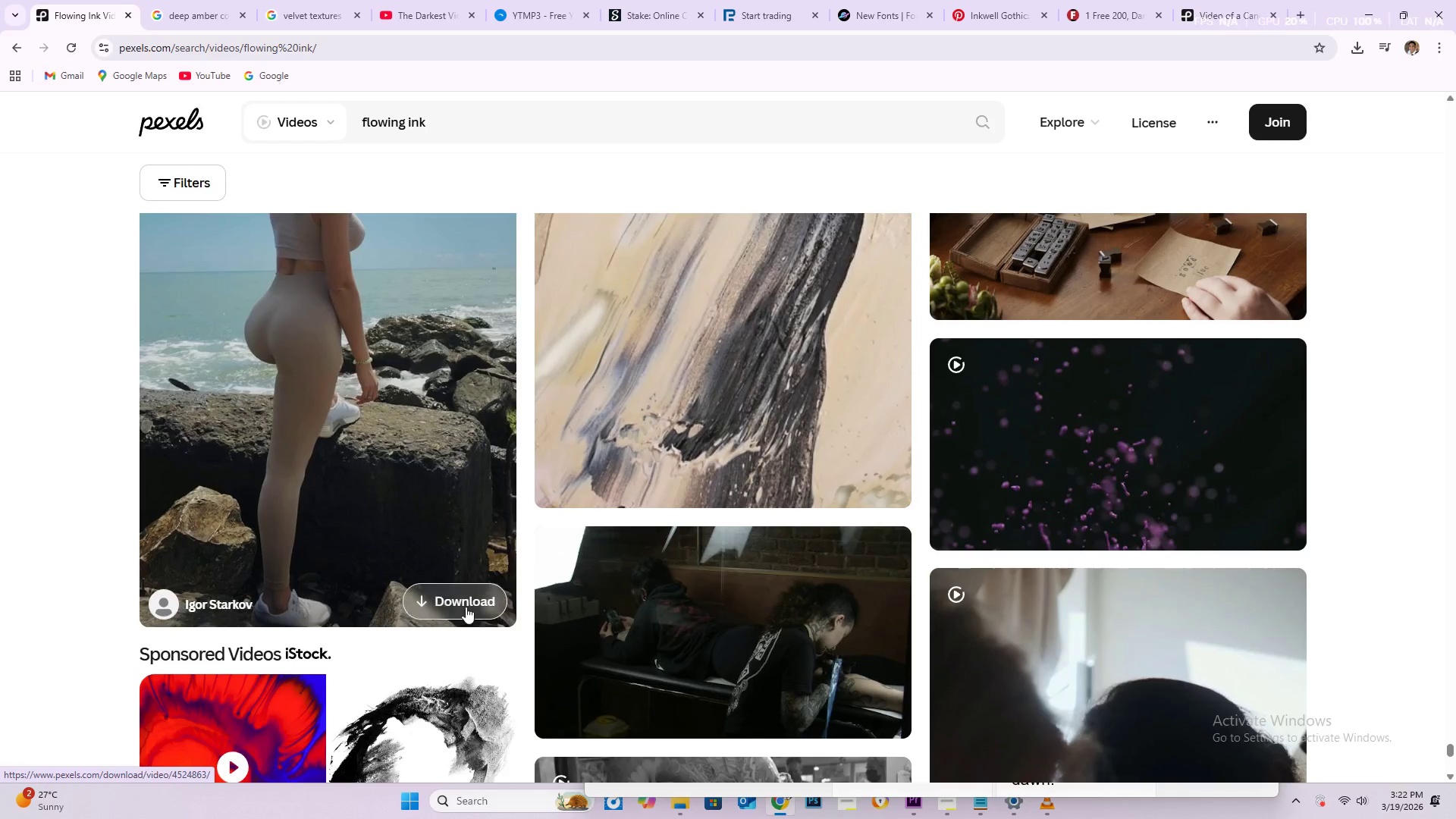 
scroll: coordinate [484, 587], scroll_direction: down, amount: 57.0
 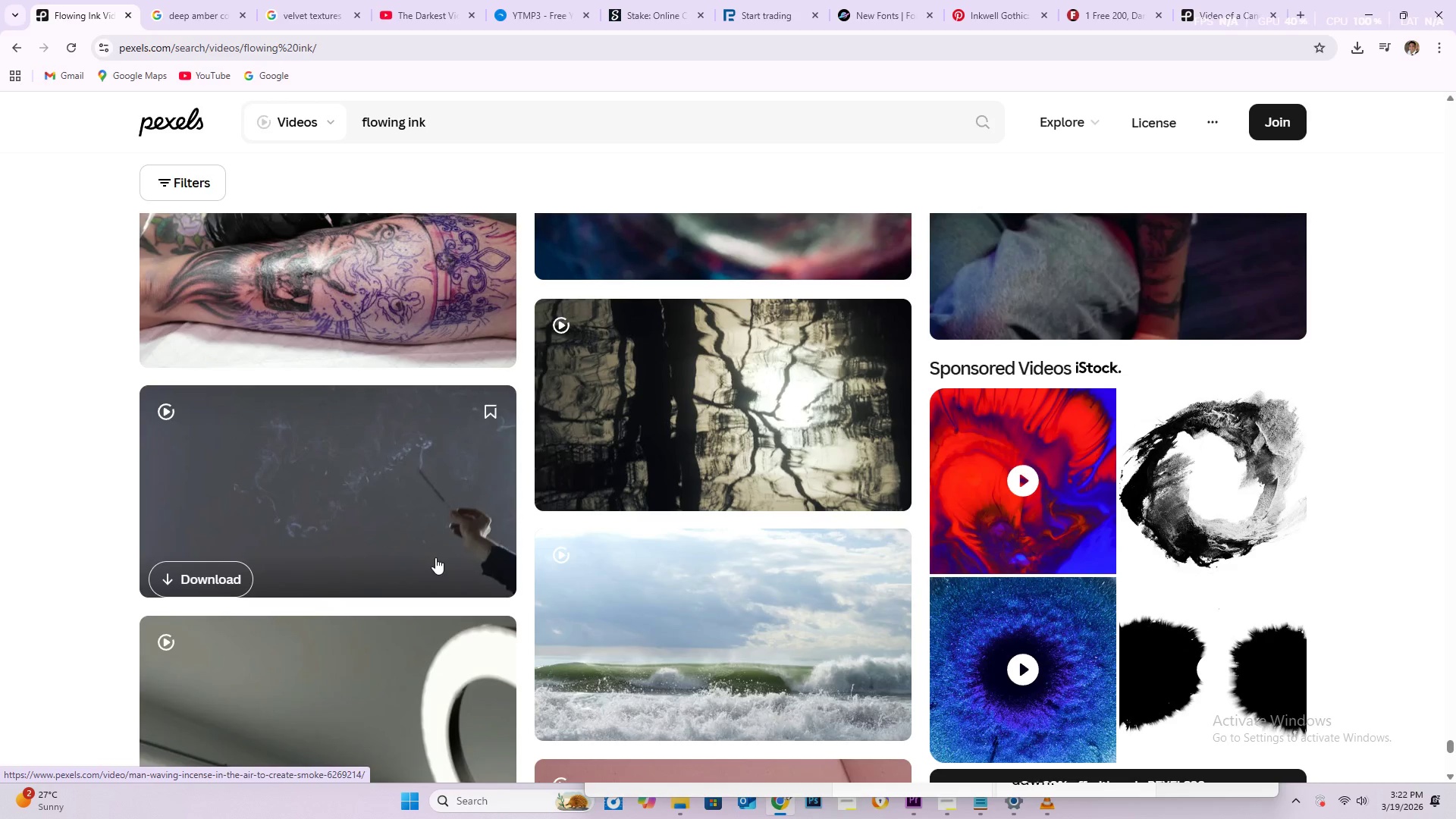 
scroll: coordinate [435, 557], scroll_direction: down, amount: 3.0
 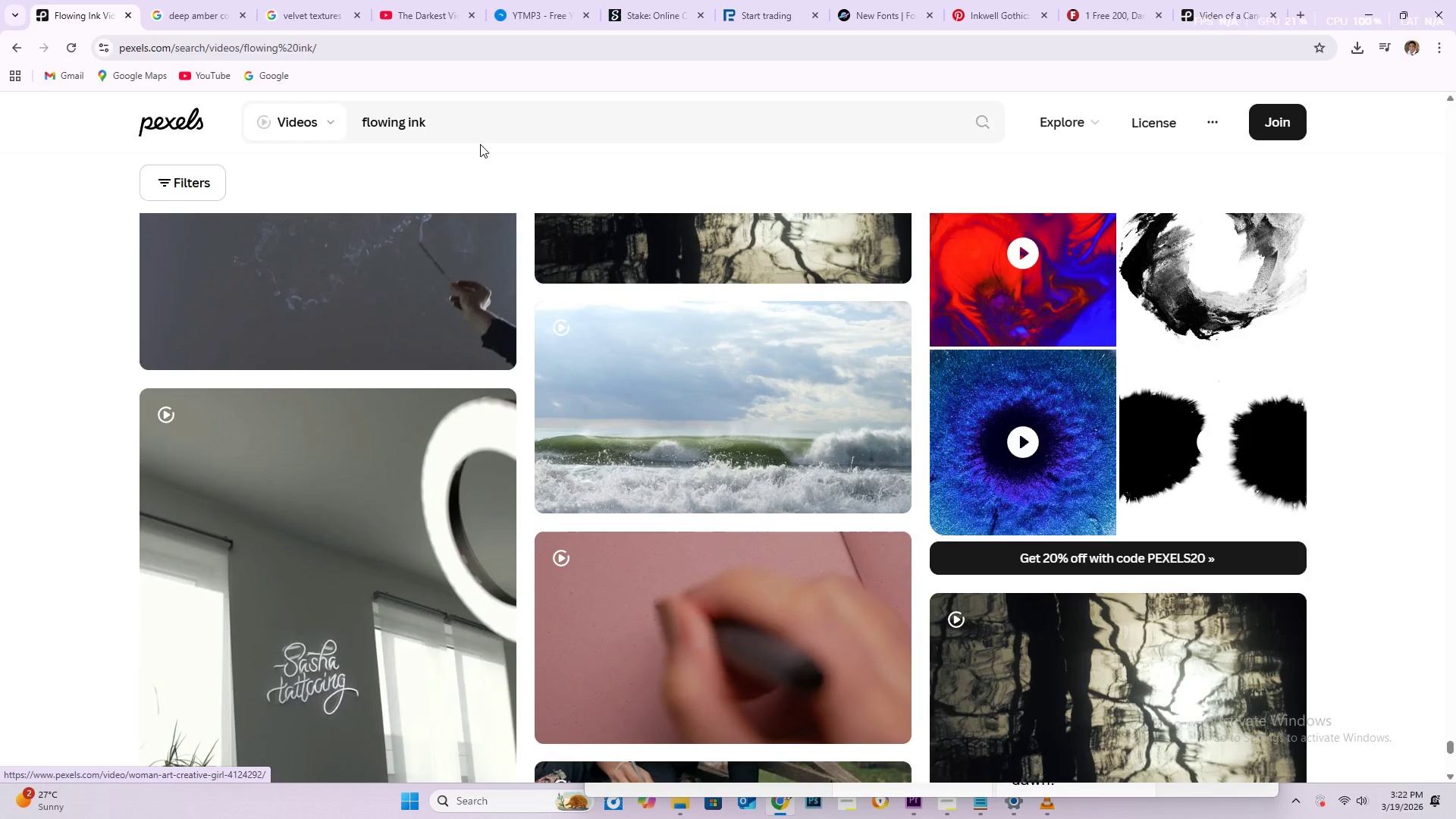 
left_click([485, 117])
 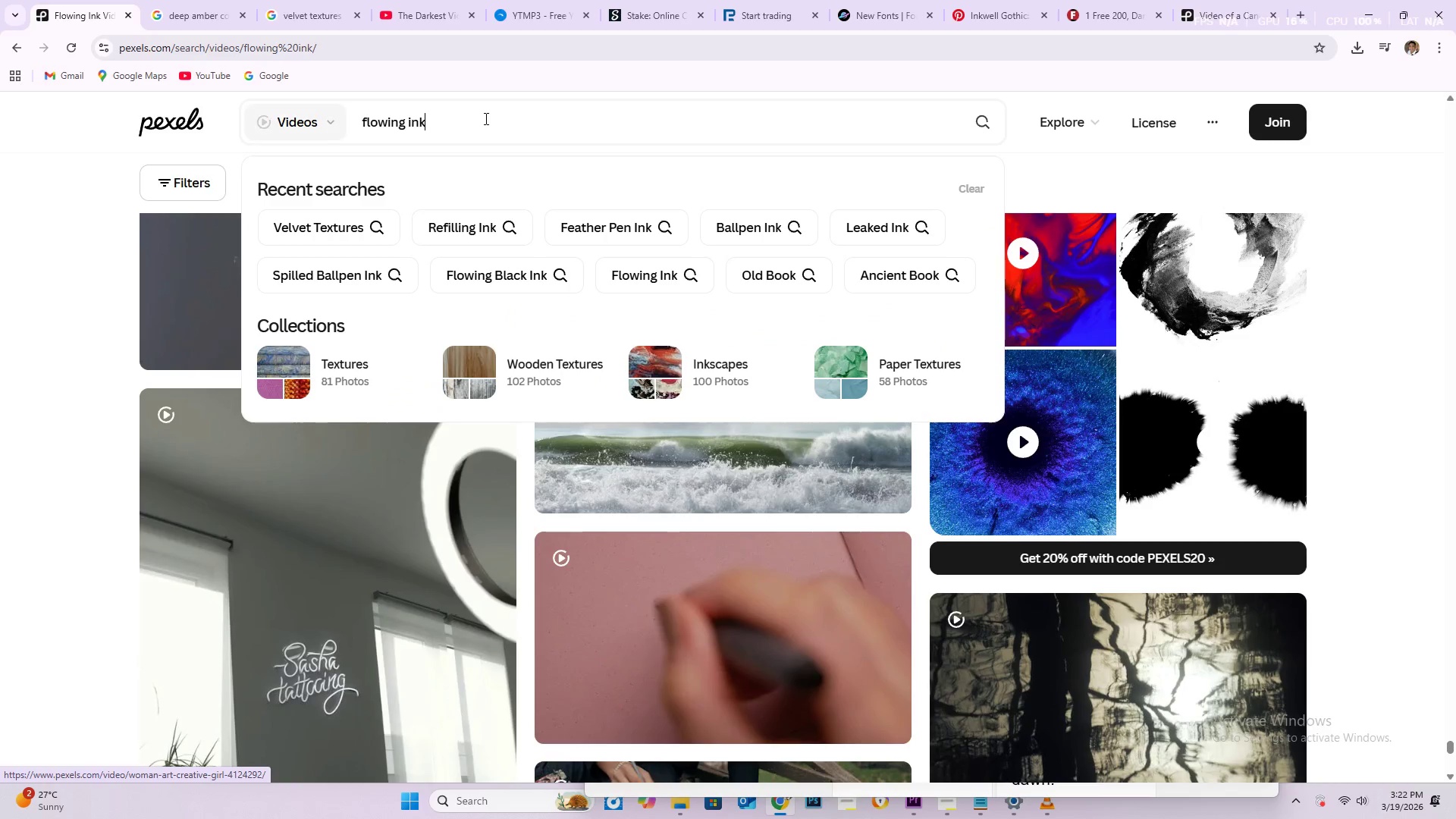 
key(Backspace)
key(Backspace)
key(Backspace)
key(Backspace)
key(Backspace)
key(Backspace)
key(Backspace)
key(Backspace)
key(Backspace)
key(Backspace)
key(Backspace)
type(burning wik)
key(Backspace)
type(cked)
 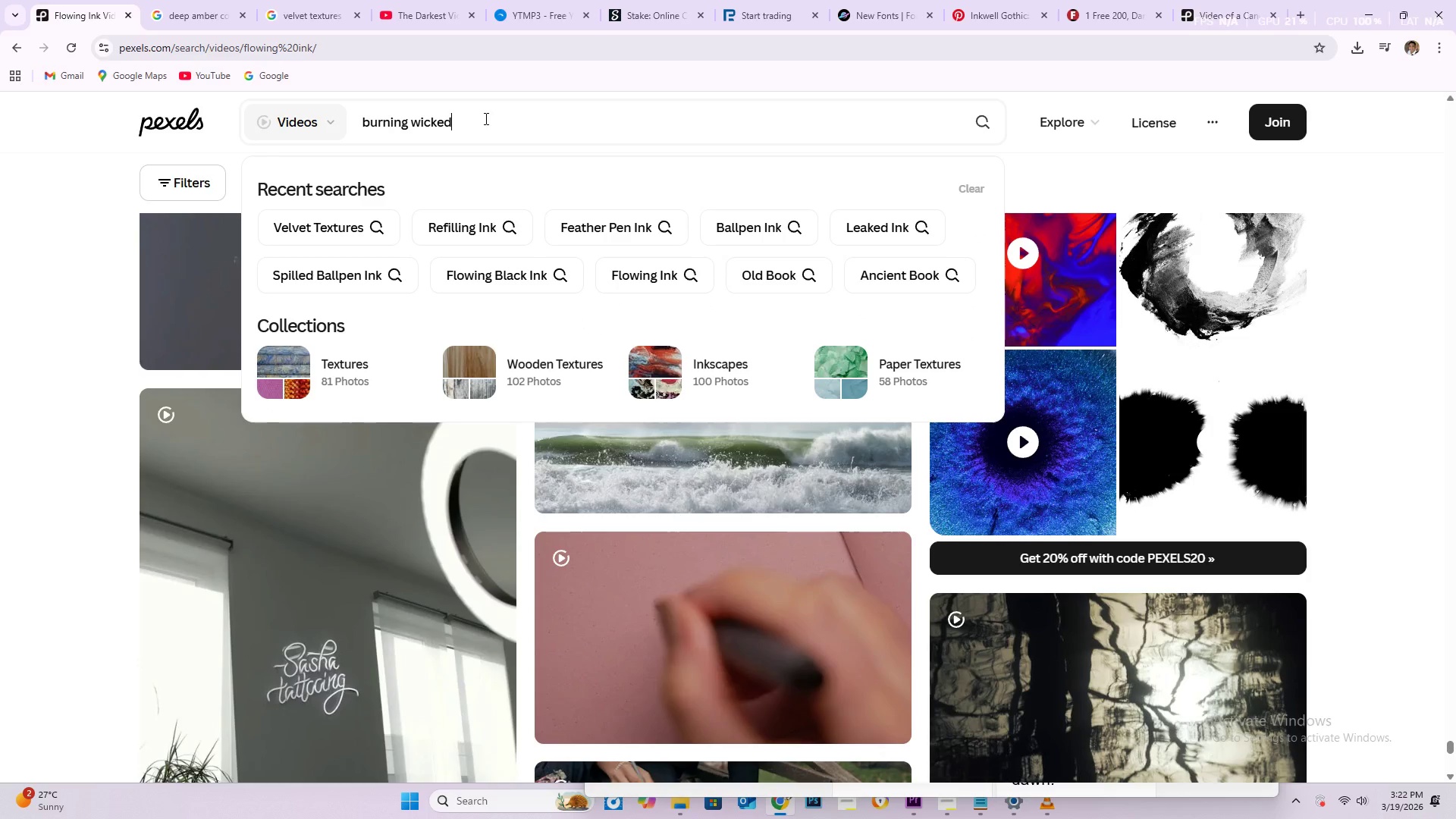 
key(Enter)
 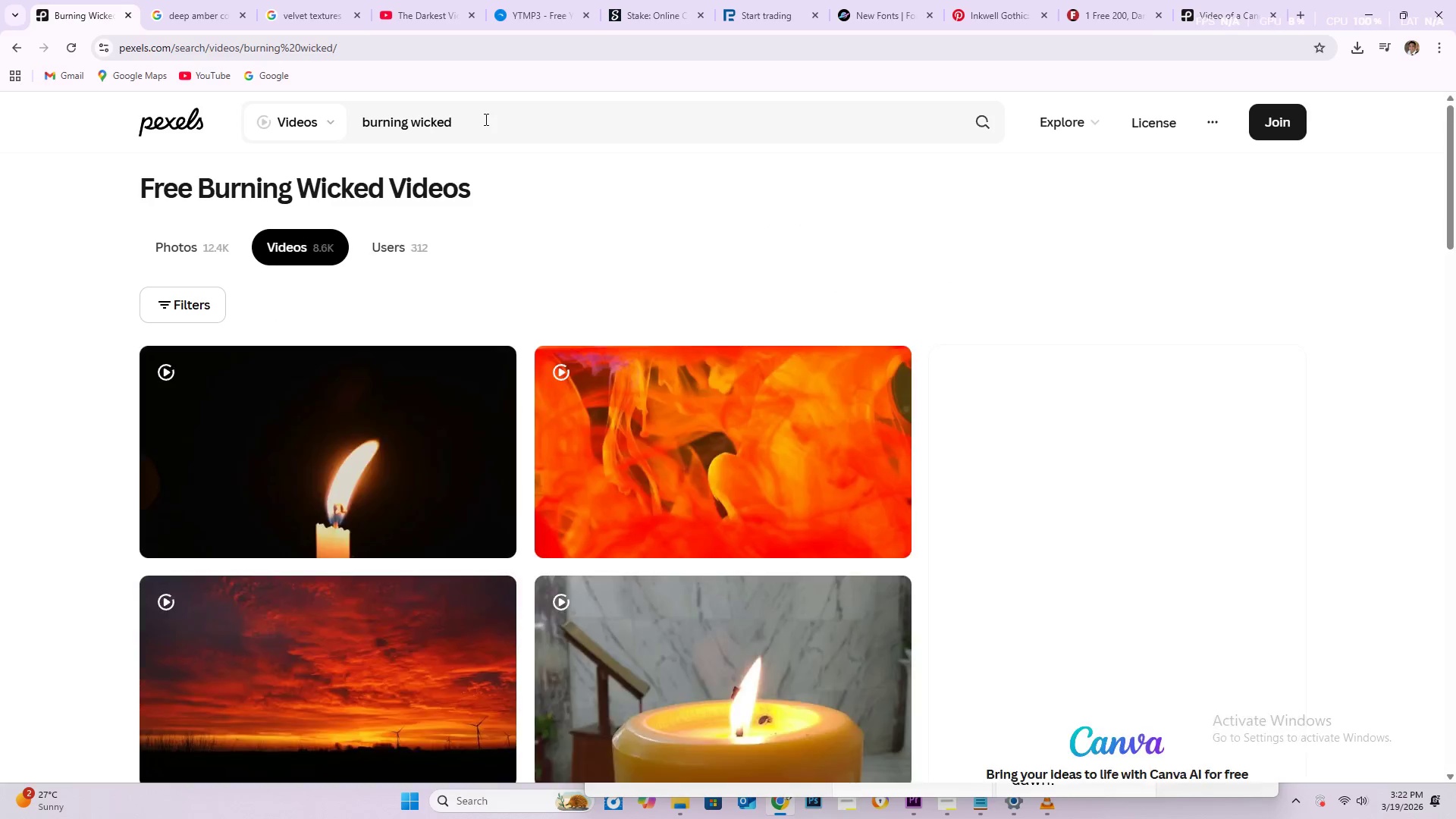 
wait(6.02)
 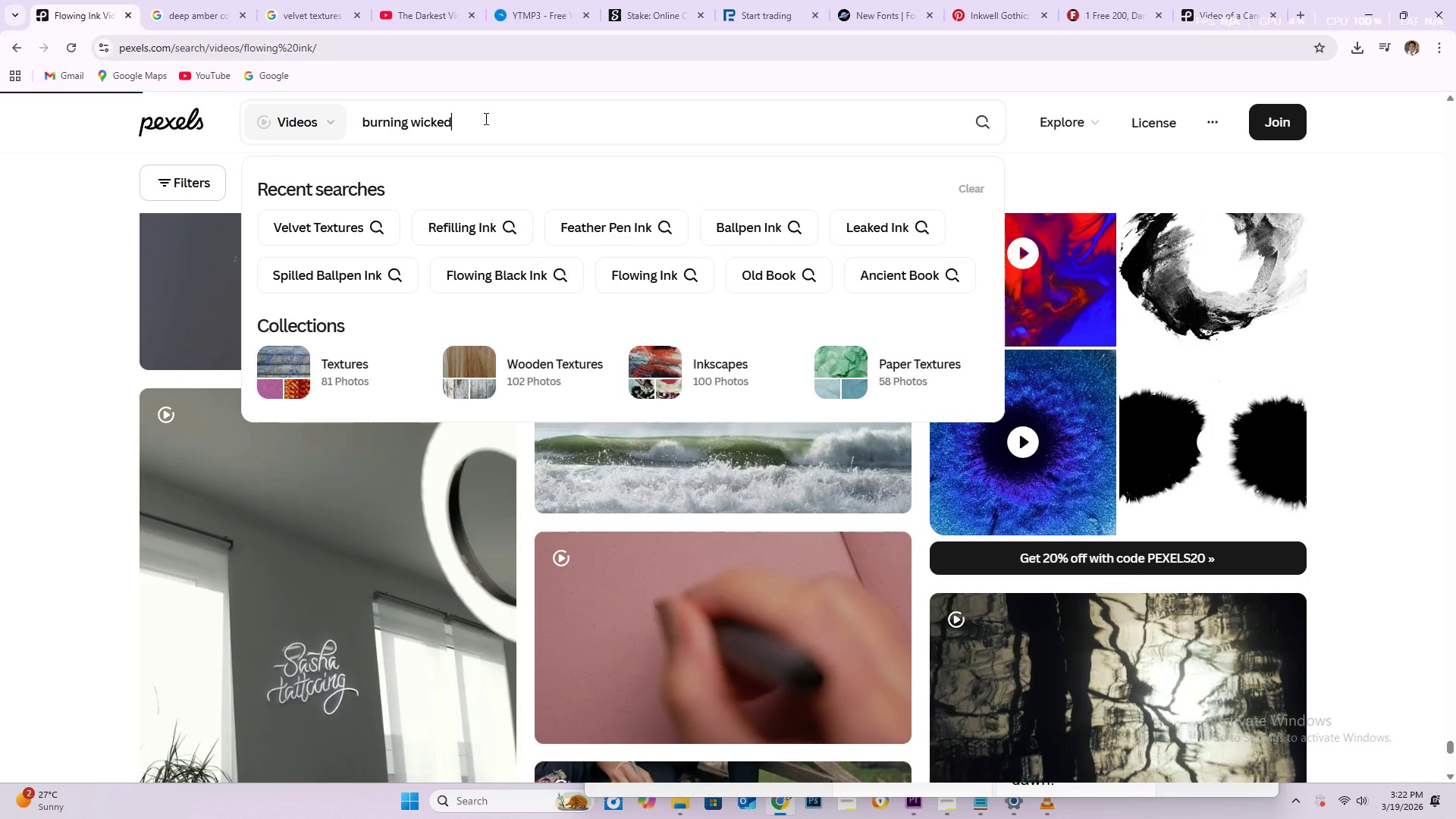 
scroll: coordinate [733, 385], scroll_direction: down, amount: 236.0
 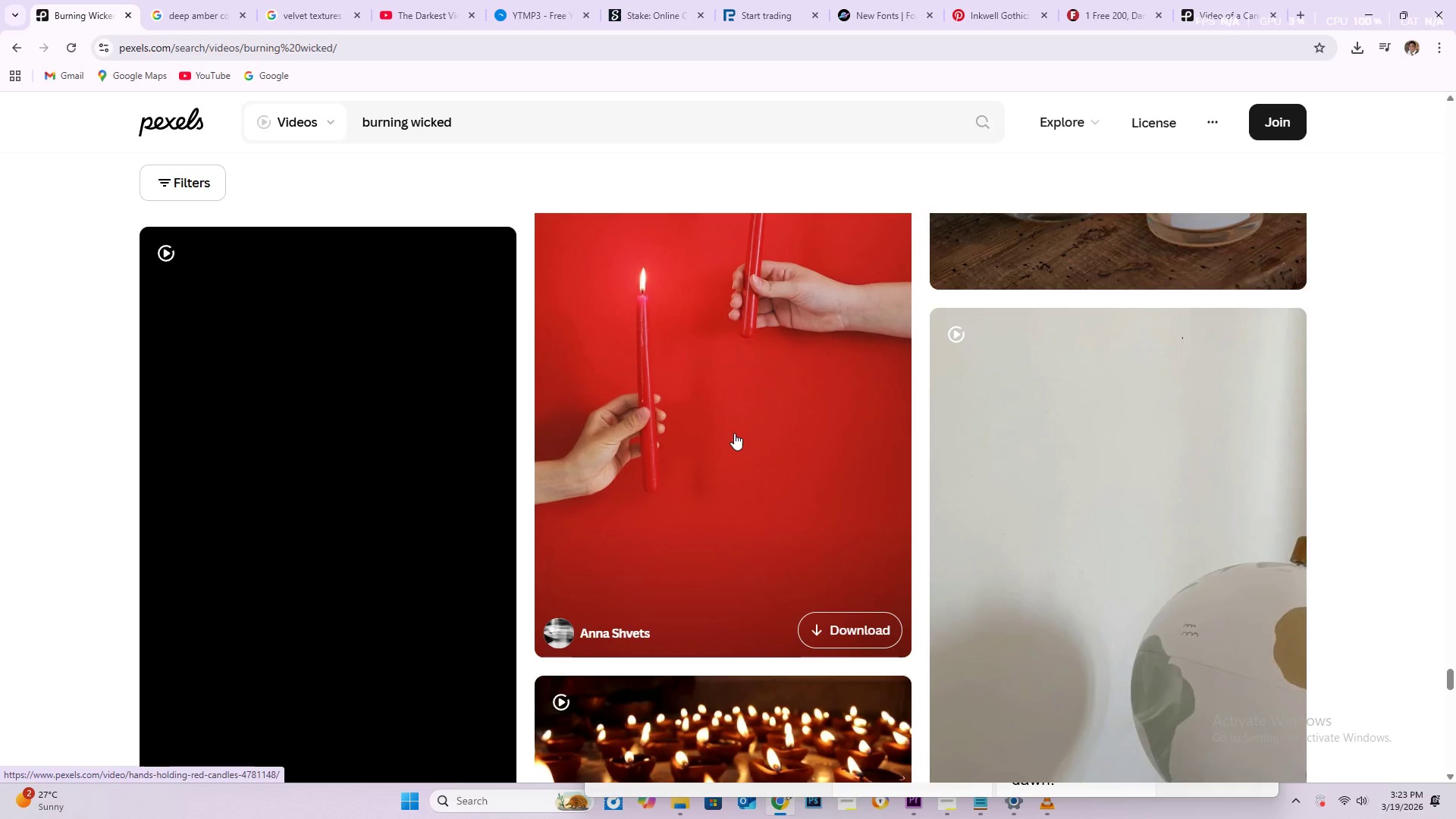 
scroll: coordinate [743, 447], scroll_direction: down, amount: 155.0
 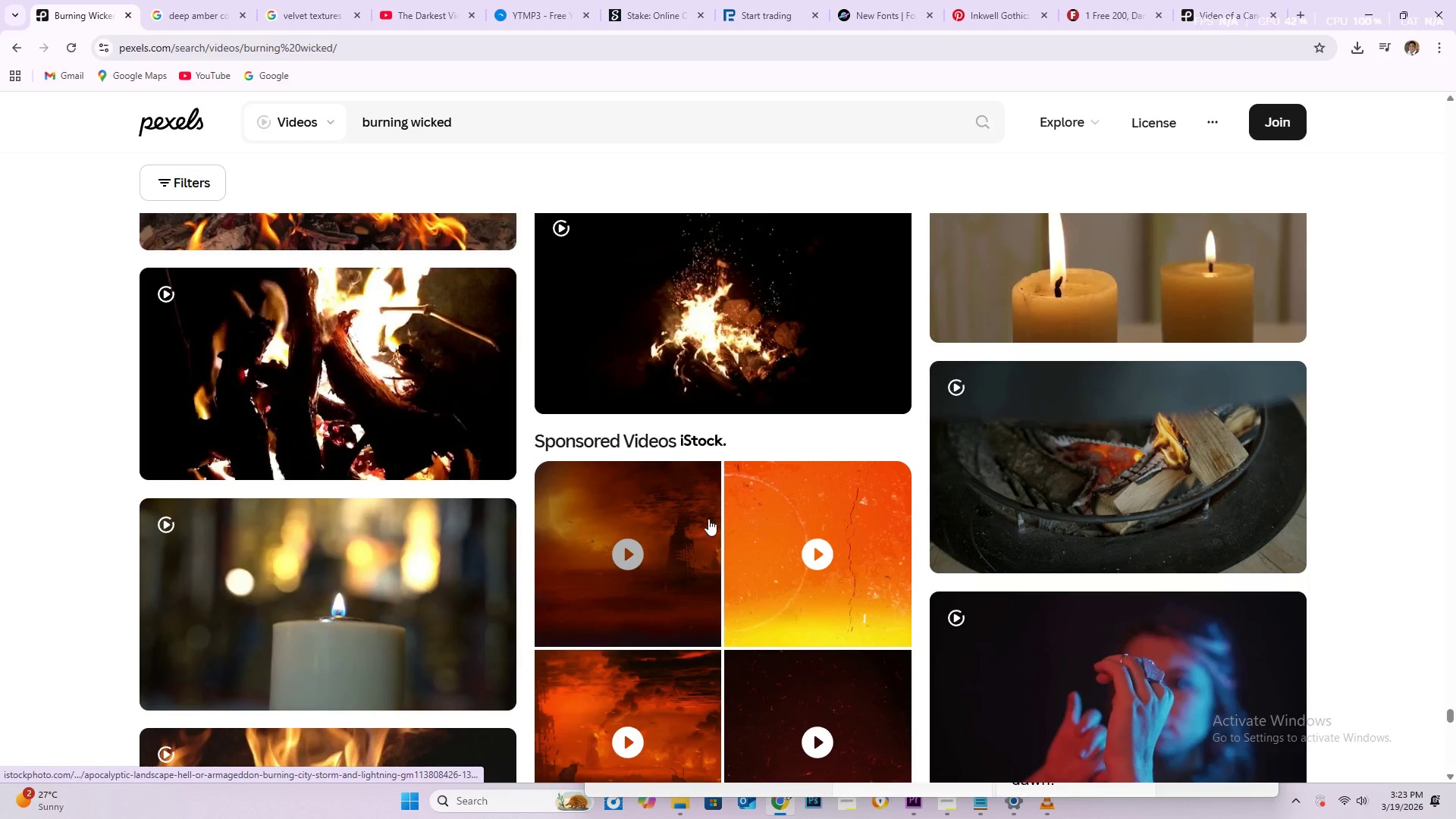 
scroll: coordinate [716, 466], scroll_direction: down, amount: 96.0
 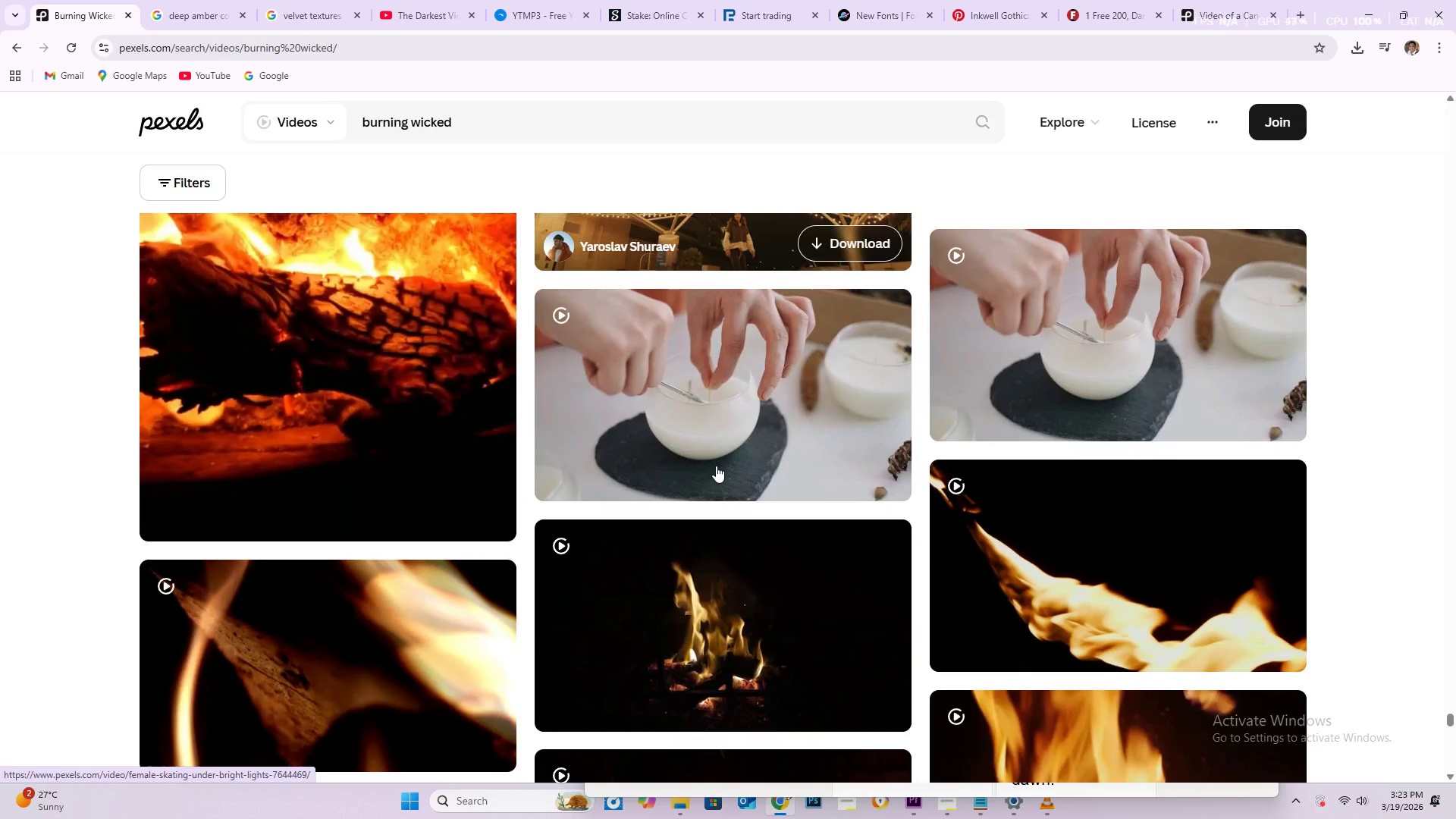 
scroll: coordinate [635, 551], scroll_direction: down, amount: 66.0
 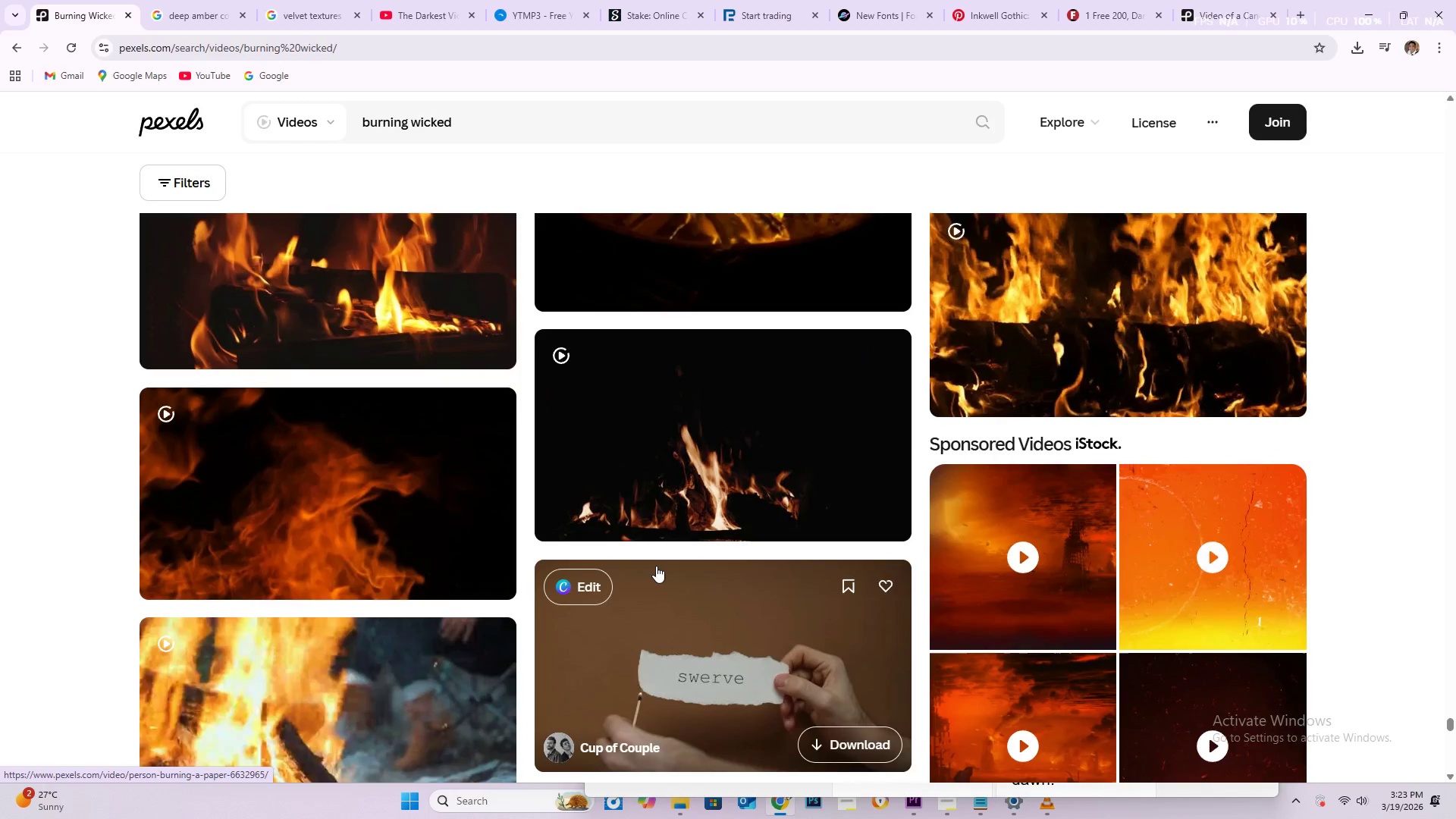 
mouse_move([663, 568])
 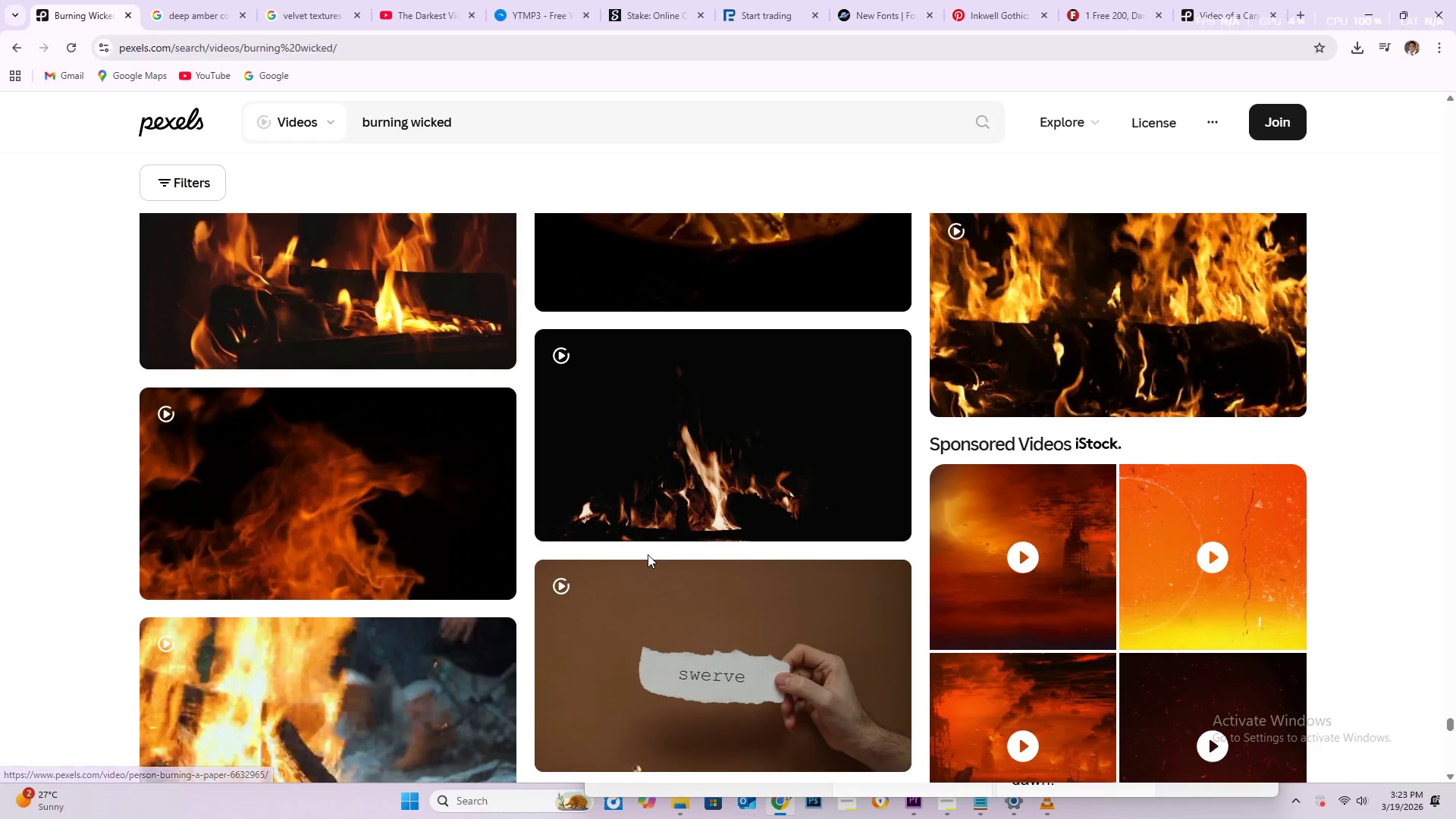 
scroll: coordinate [648, 548], scroll_direction: down, amount: 60.0
 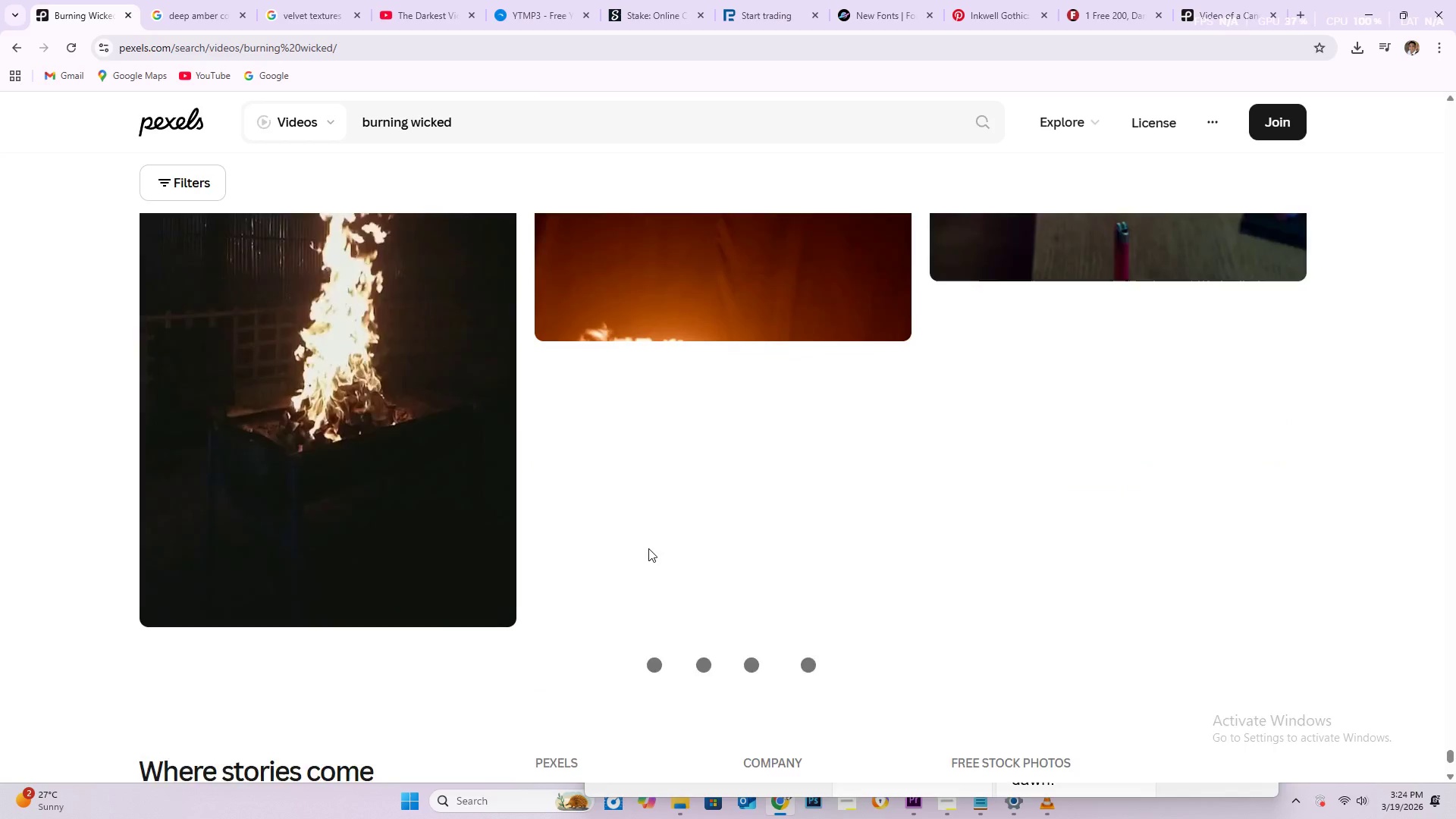 
scroll: coordinate [648, 548], scroll_direction: up, amount: 1.0
 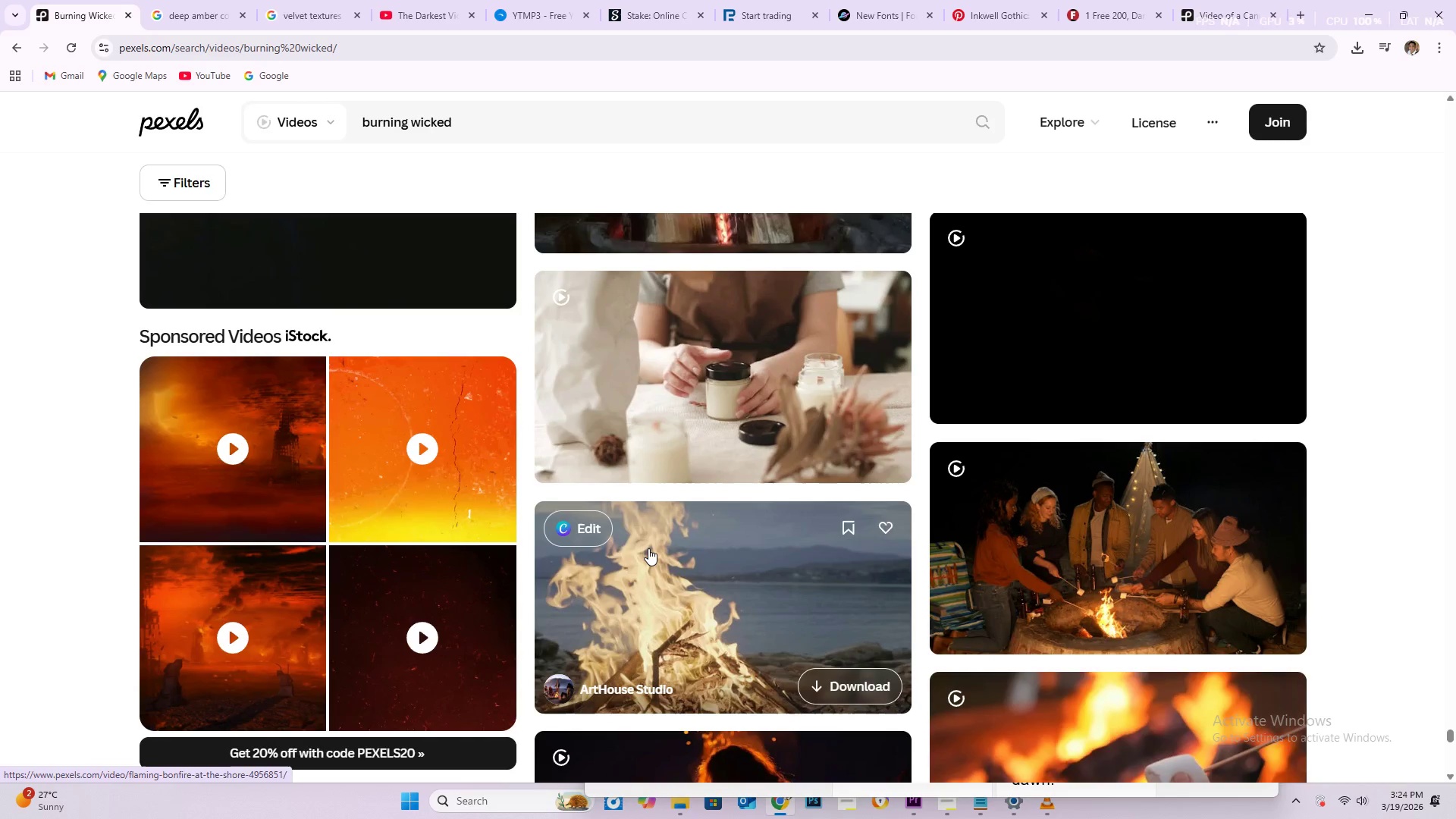 
scroll: coordinate [704, 602], scroll_direction: down, amount: 14.0
 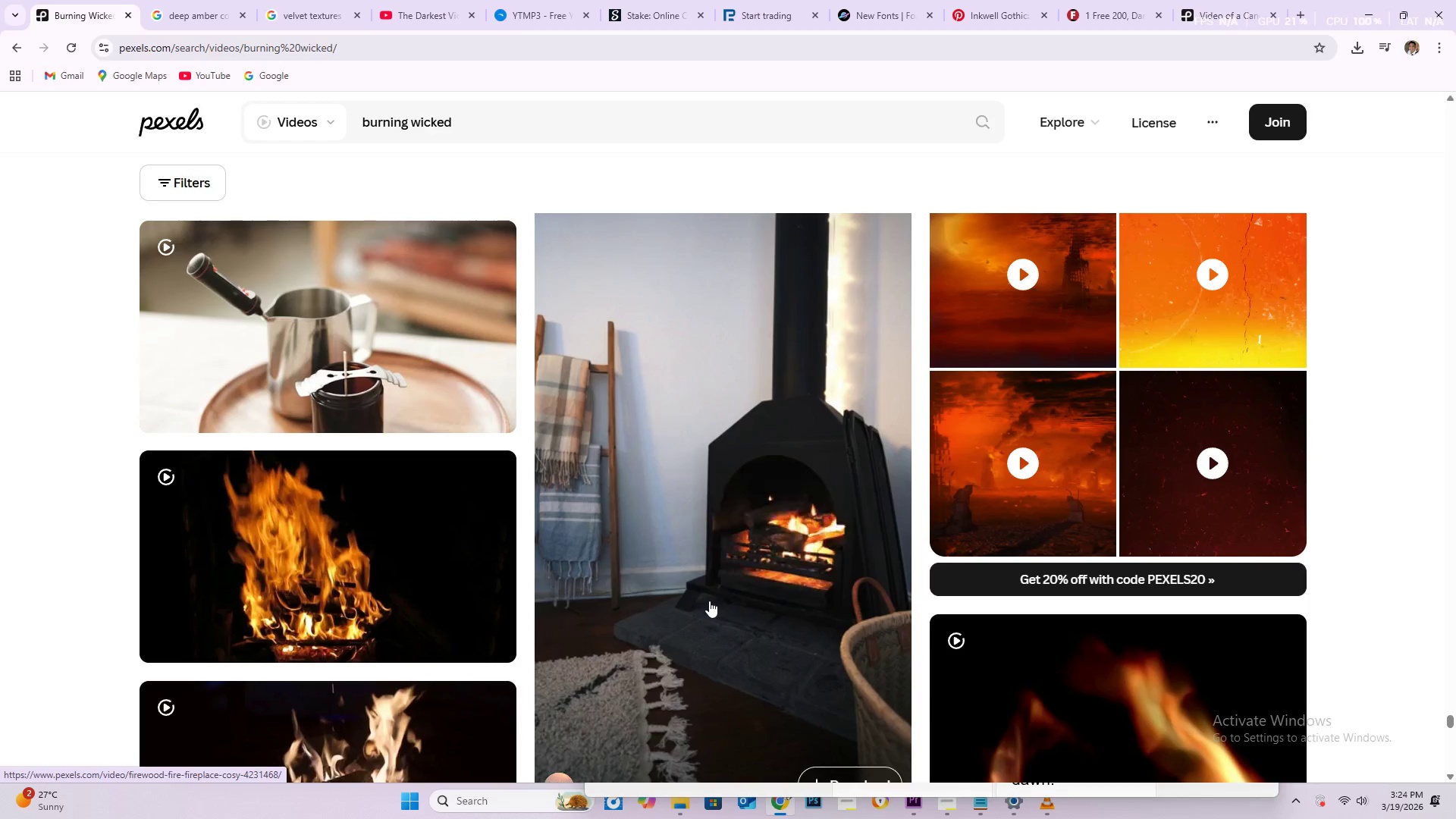 
wait(5.59)
 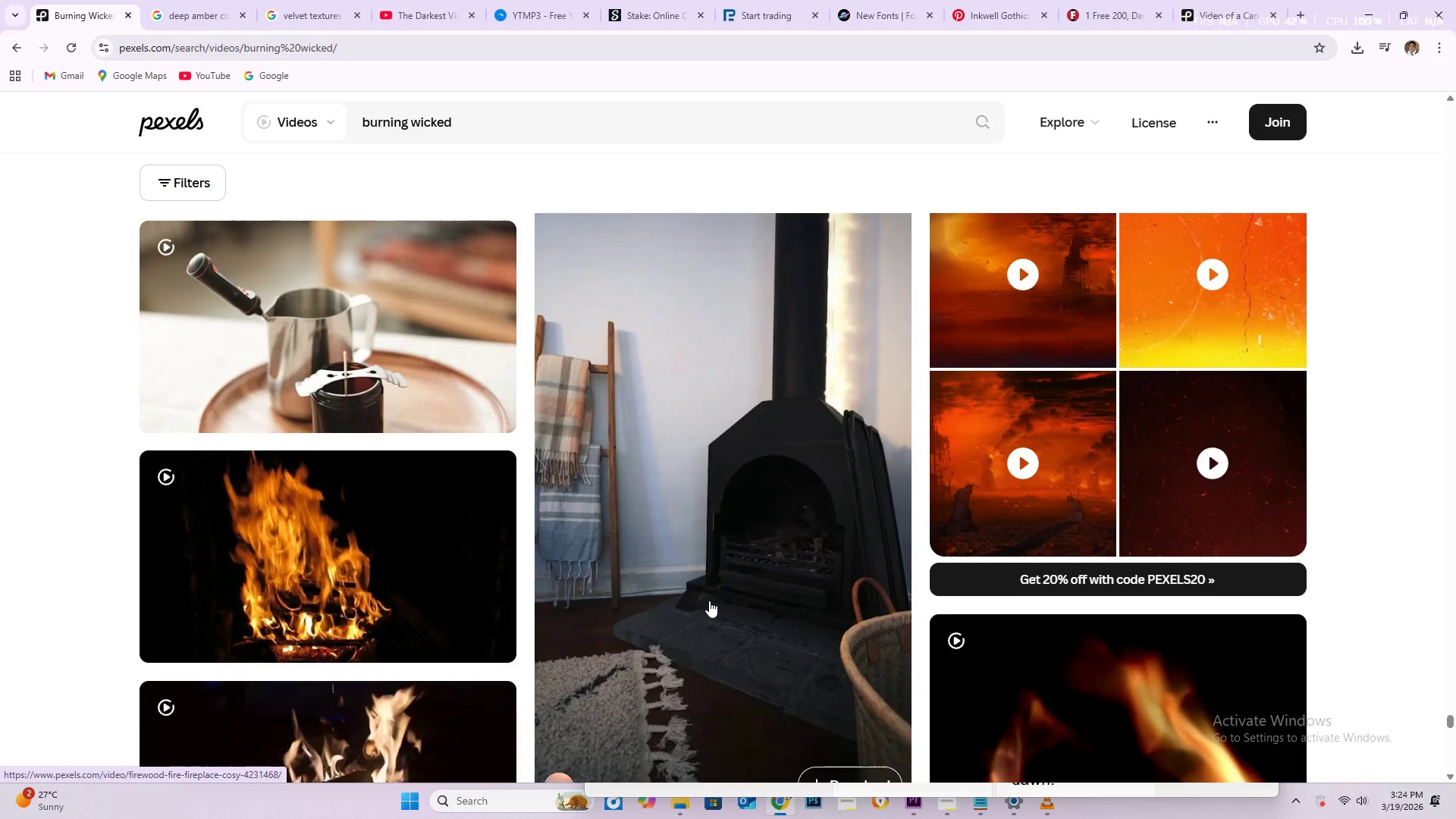 
scroll: coordinate [708, 513], scroll_direction: down, amount: 10.0
 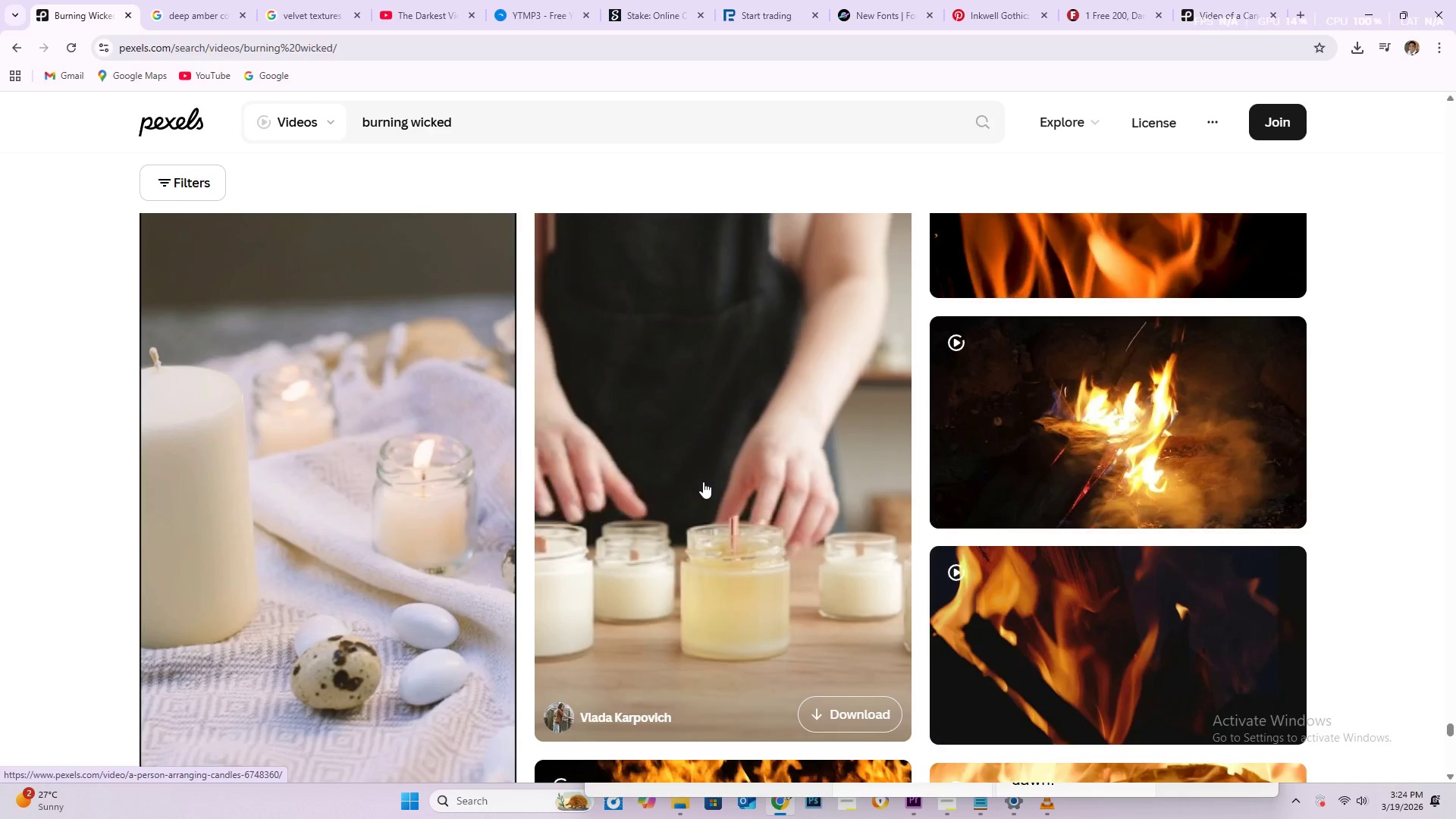 
wait(8.59)
 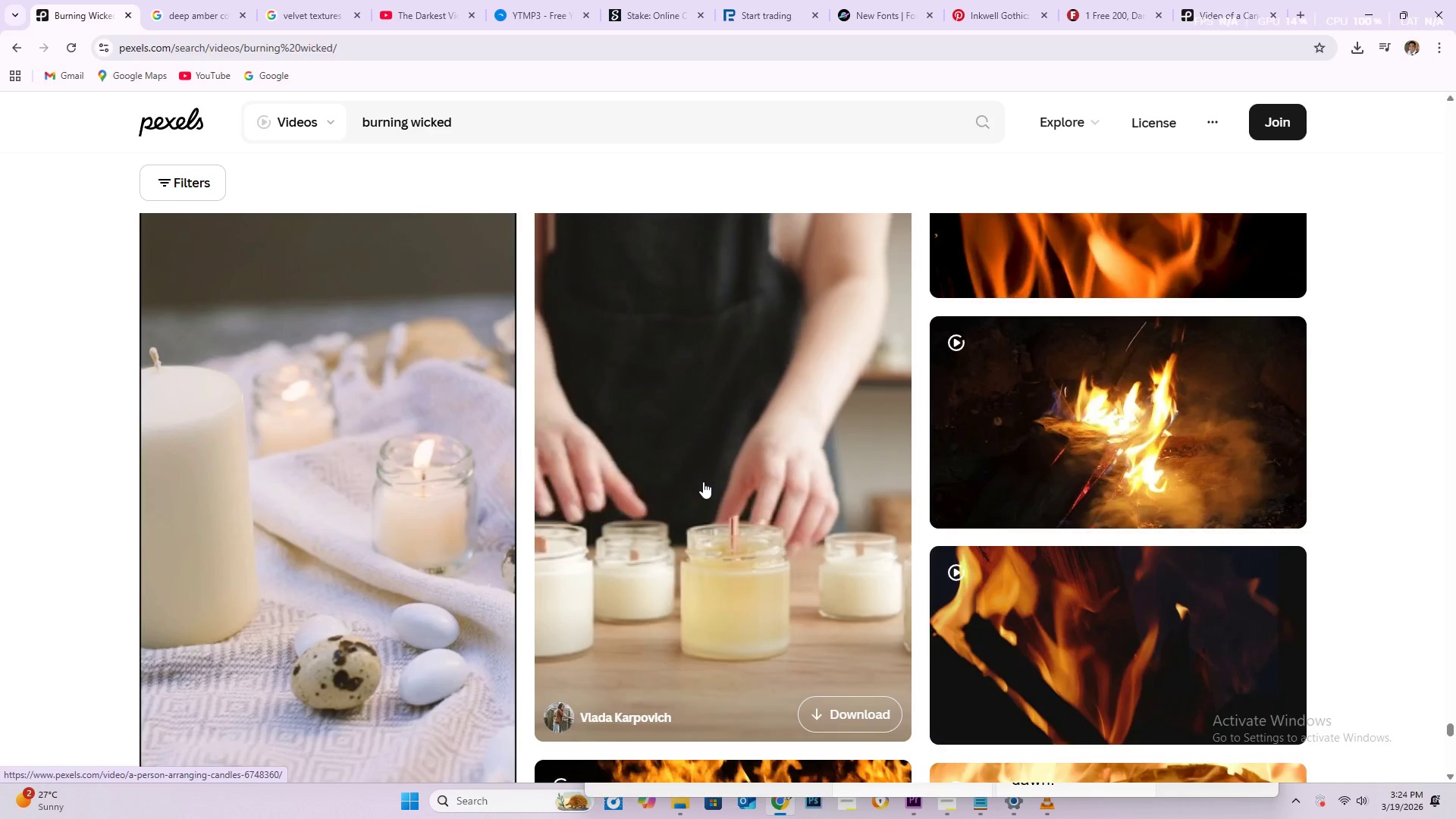 
scroll: coordinate [684, 486], scroll_direction: down, amount: 40.0
 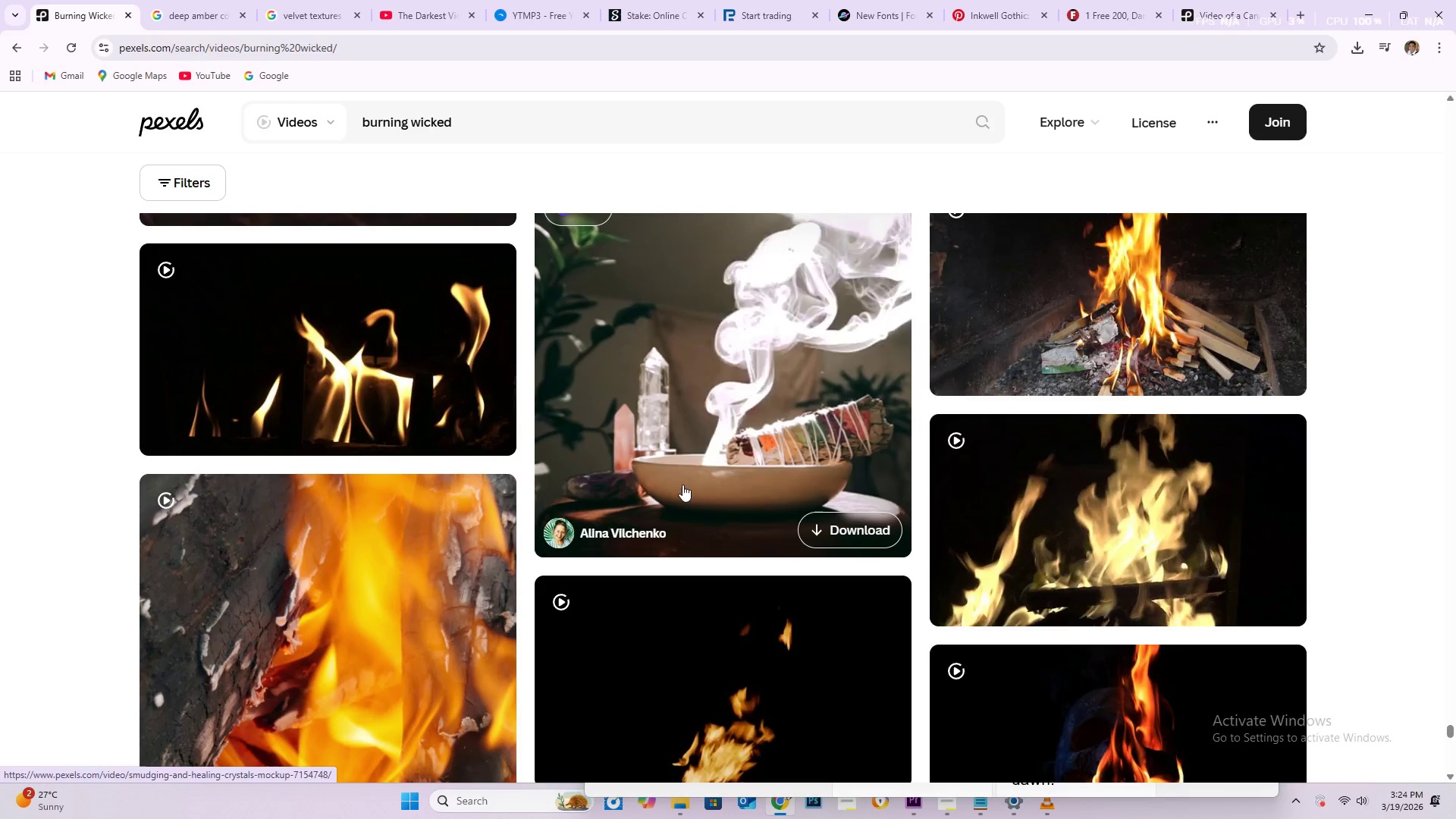 
scroll: coordinate [675, 488], scroll_direction: down, amount: 23.0
 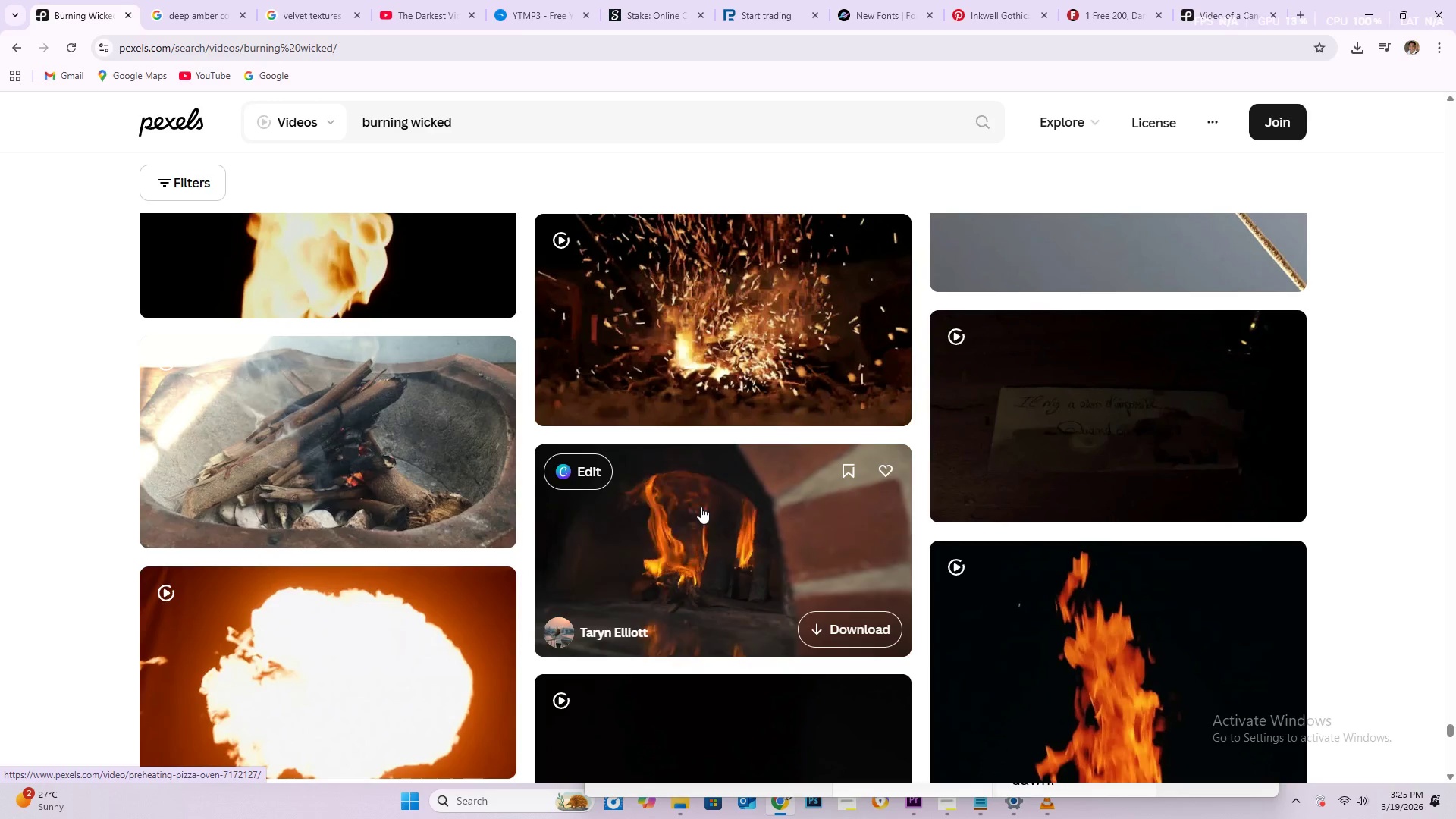 
wait(11.94)
 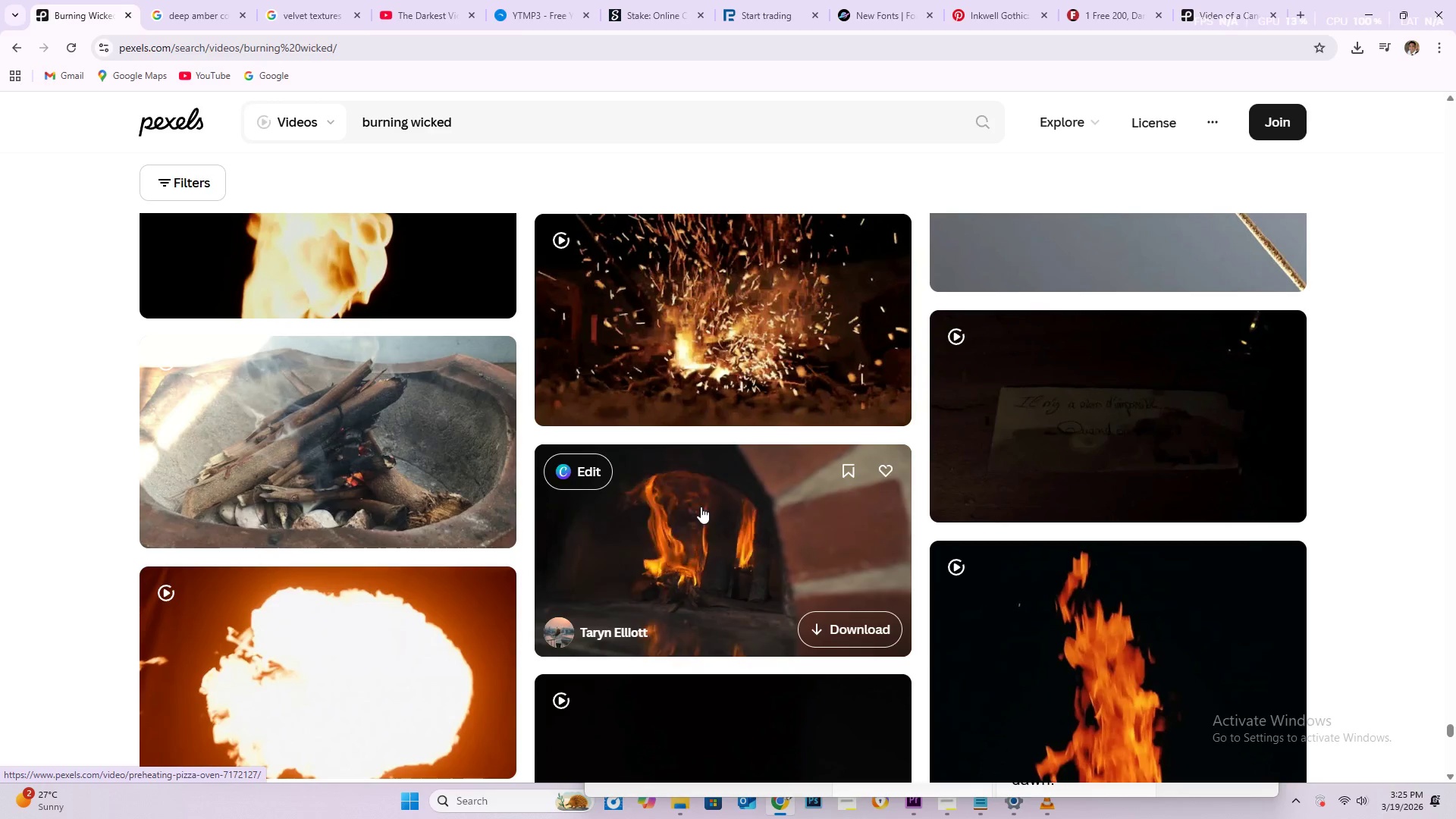 
scroll: coordinate [672, 478], scroll_direction: down, amount: 47.0
 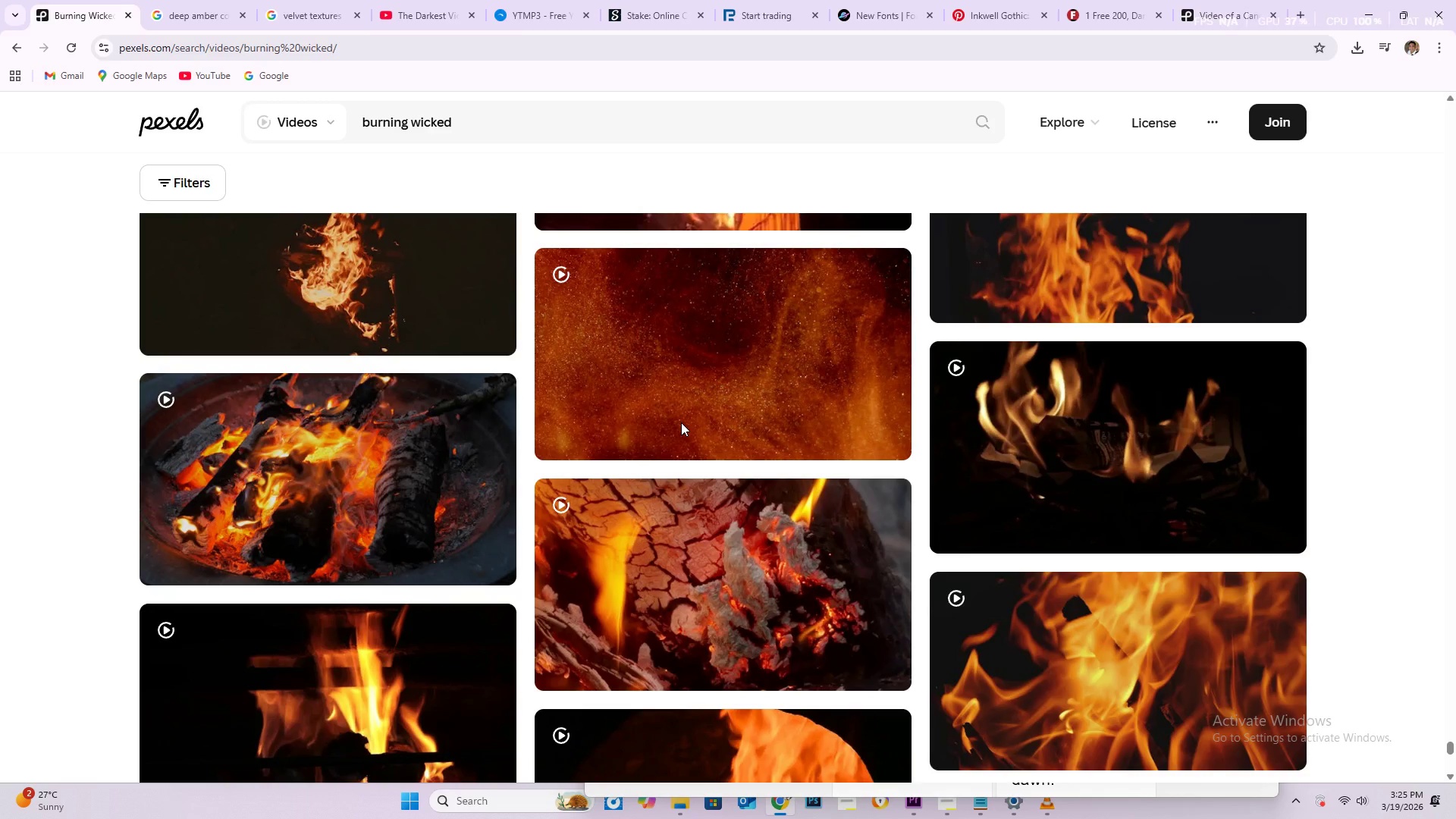 
scroll: coordinate [752, 533], scroll_direction: down, amount: 88.0
 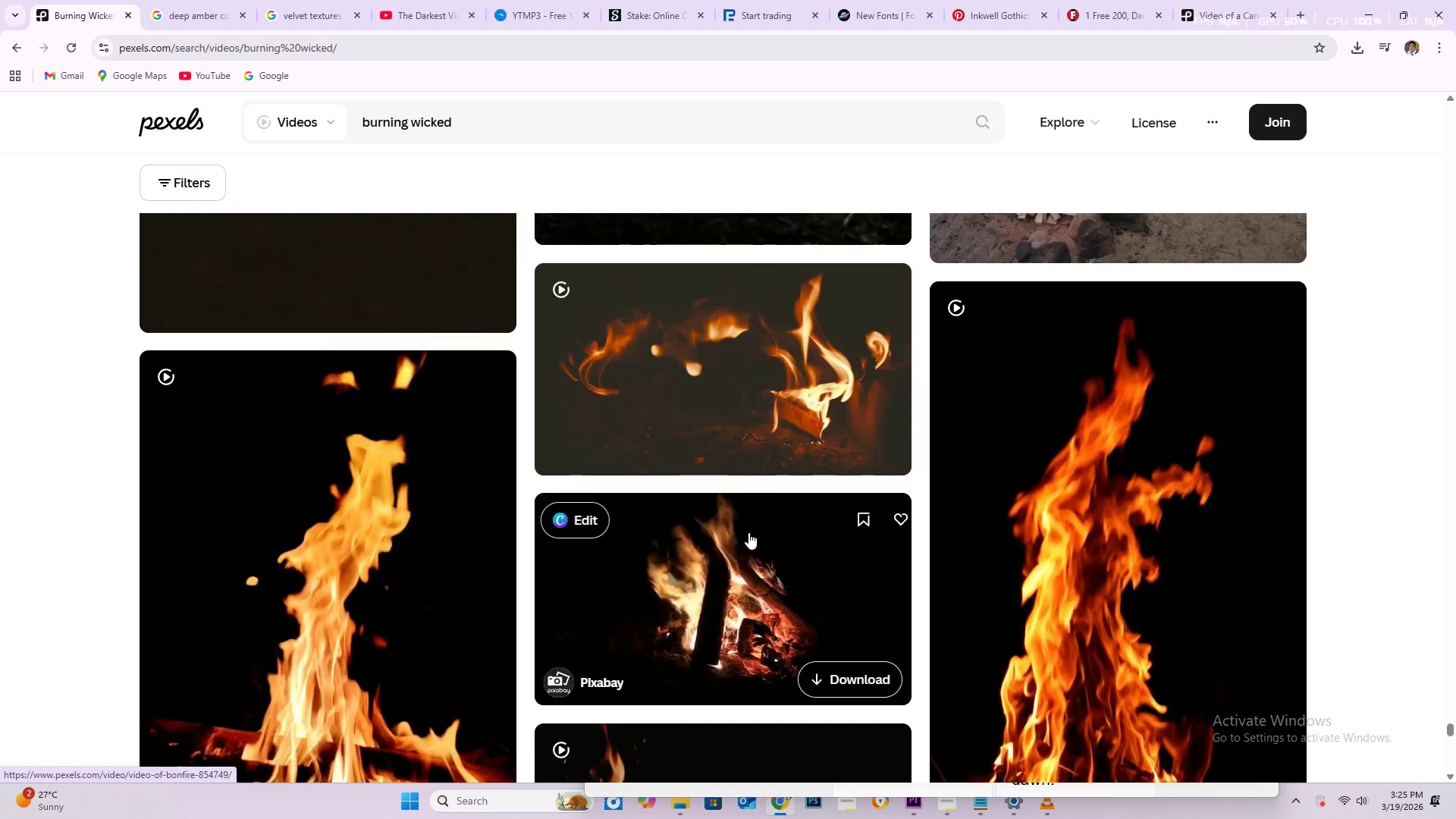 
scroll: coordinate [748, 532], scroll_direction: down, amount: 2.0
 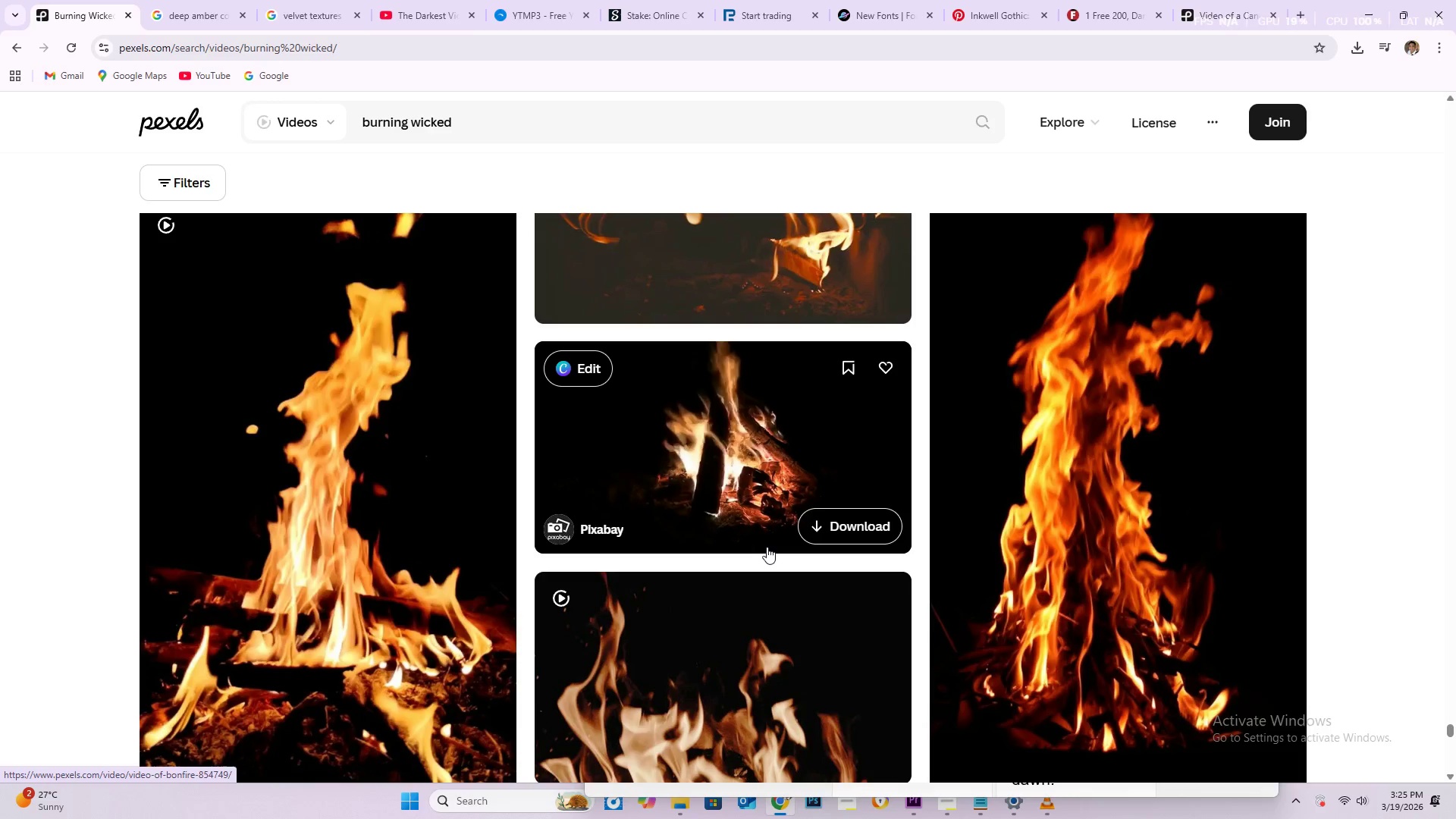 
wait(14.25)
 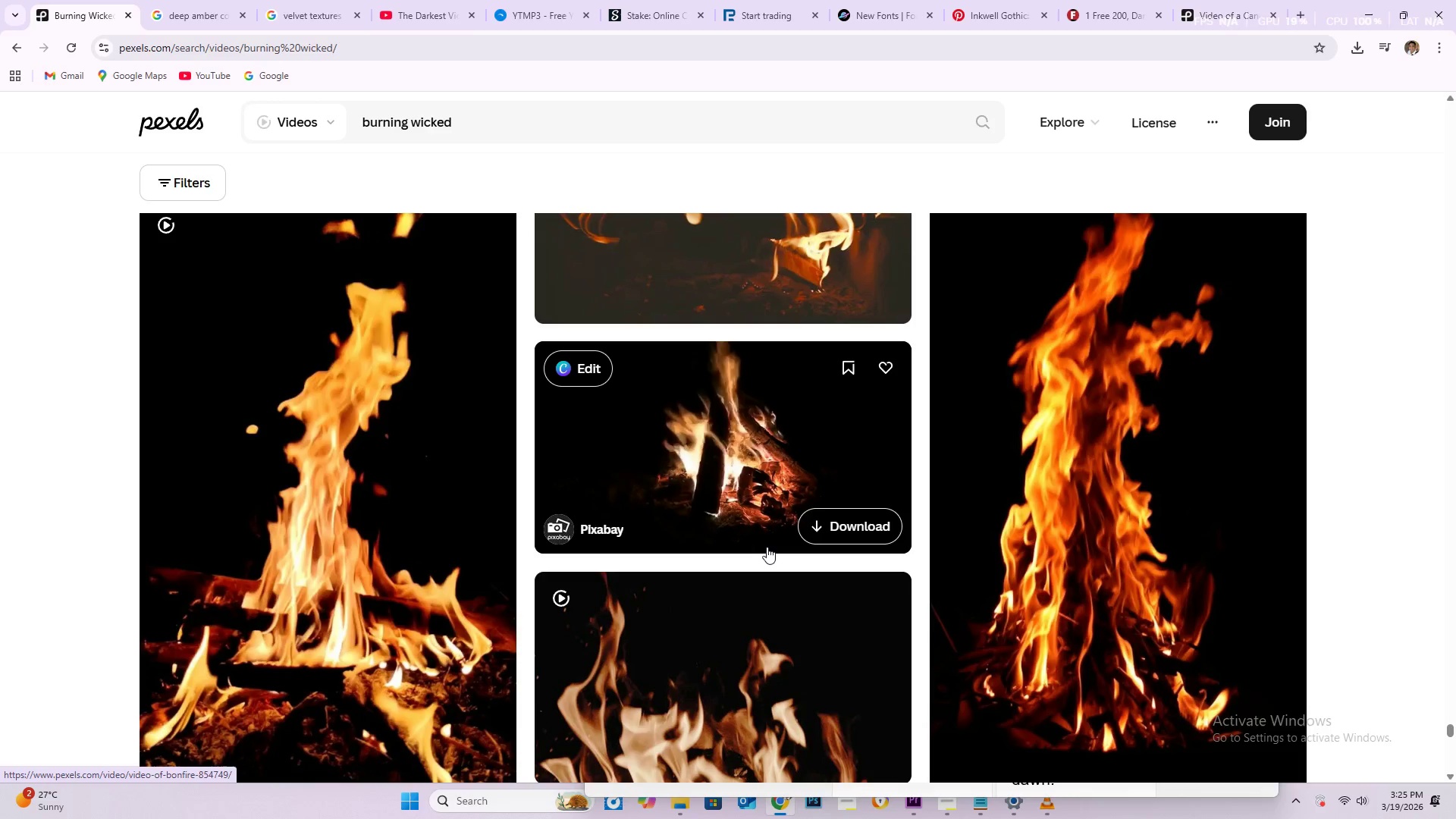 
scroll: coordinate [736, 546], scroll_direction: down, amount: 26.0
 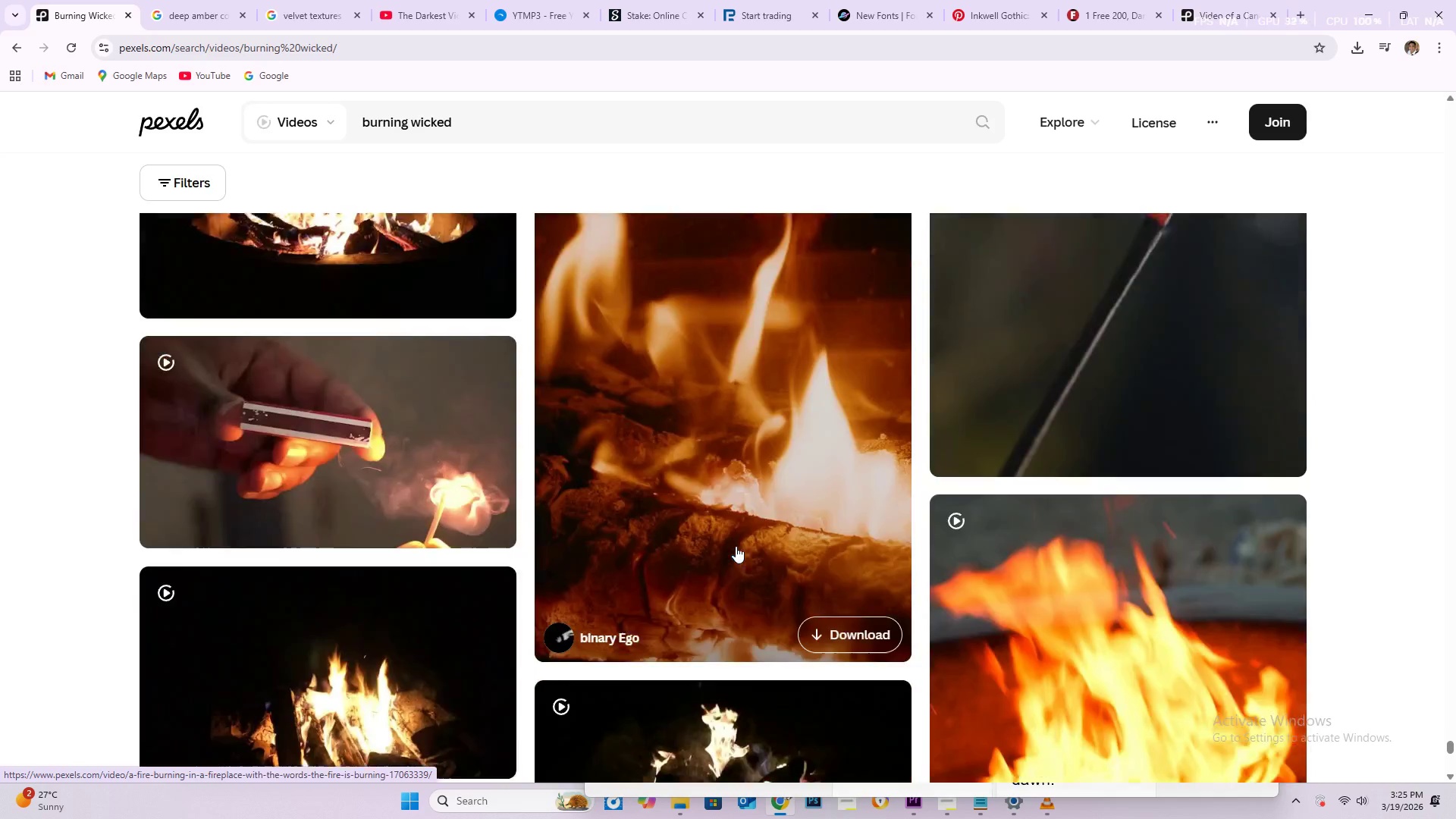 
mouse_move([746, 555])
 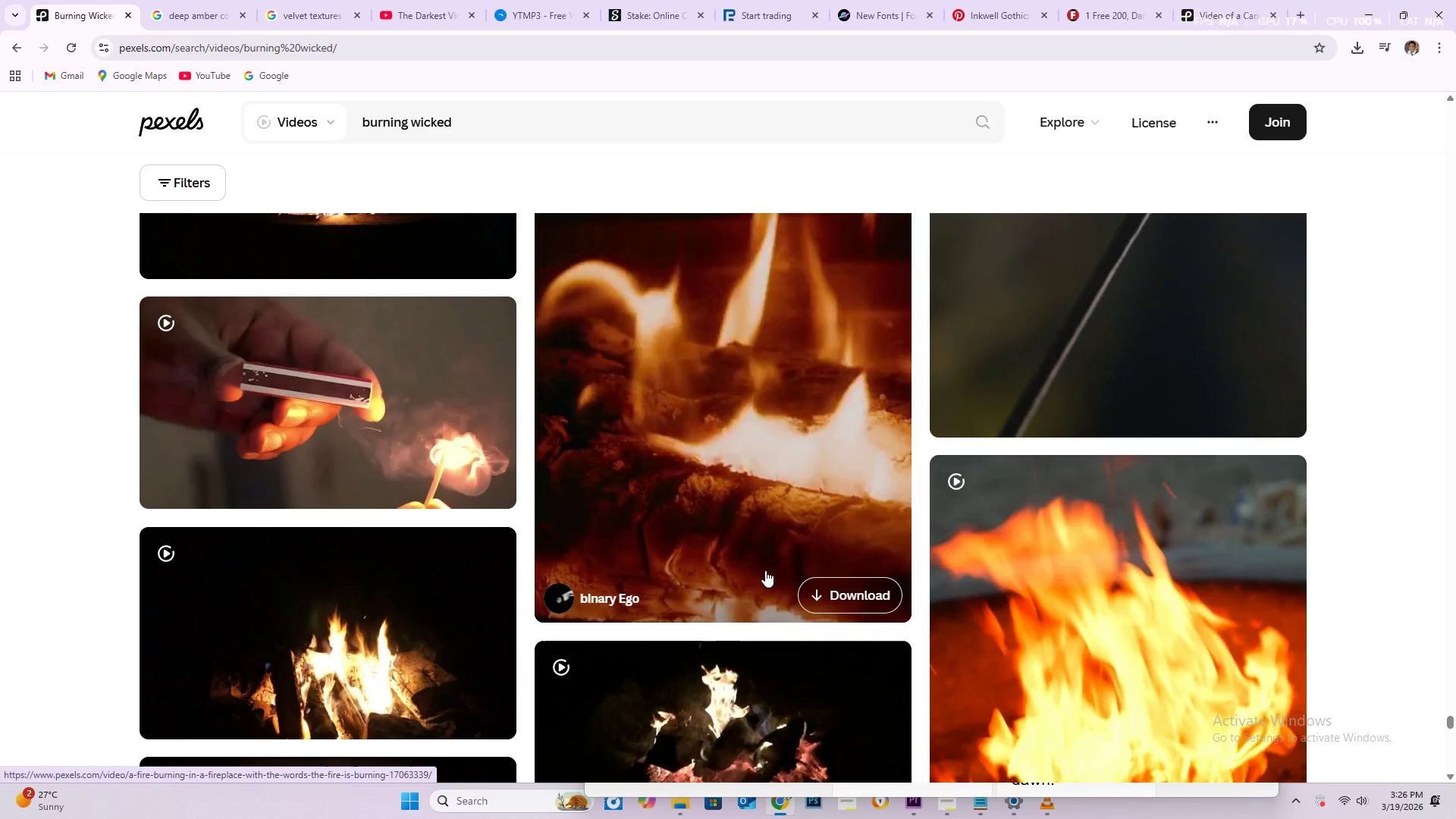 
wait(25.07)
 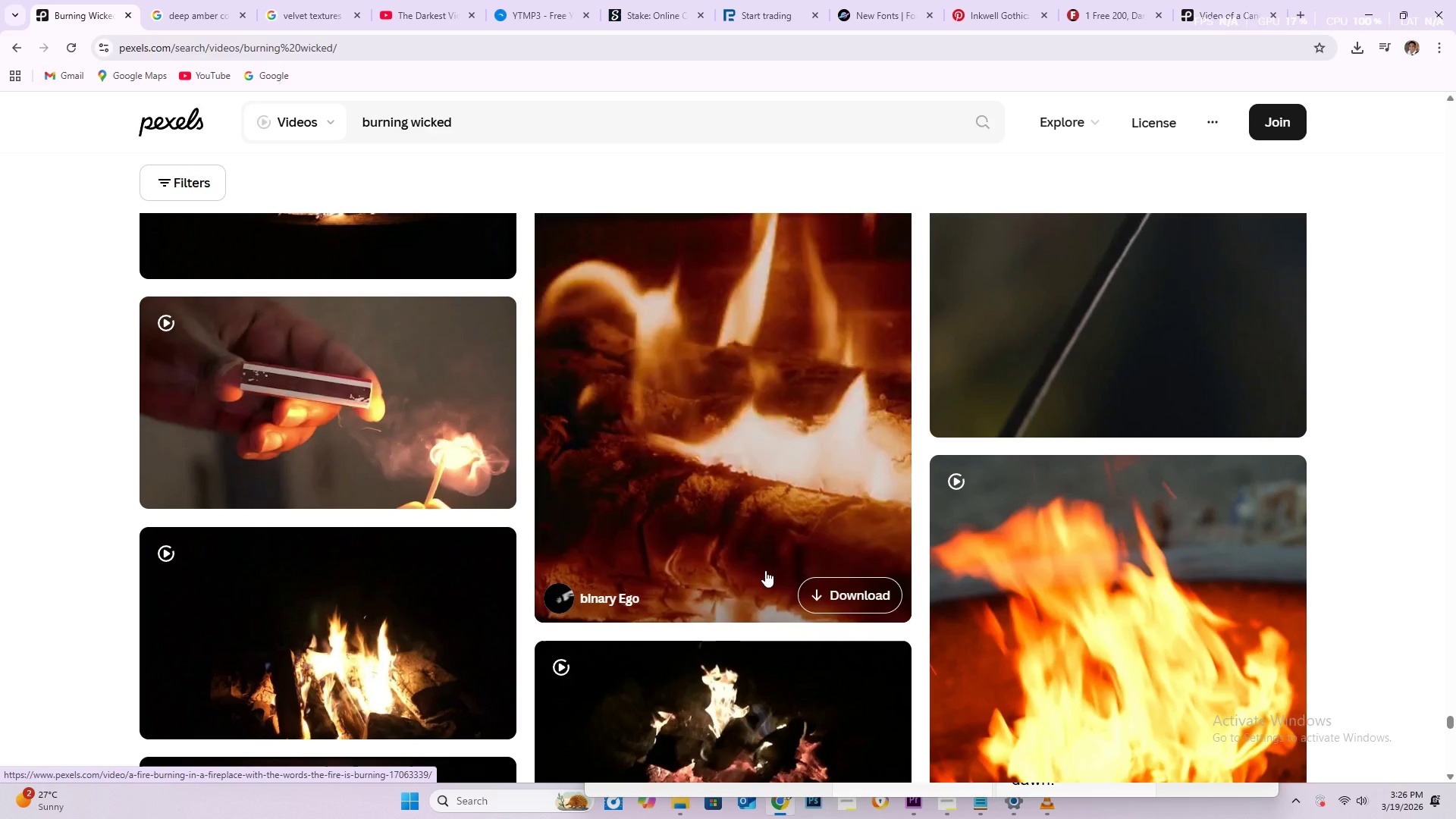 
scroll: coordinate [497, 459], scroll_direction: down, amount: 15.0
 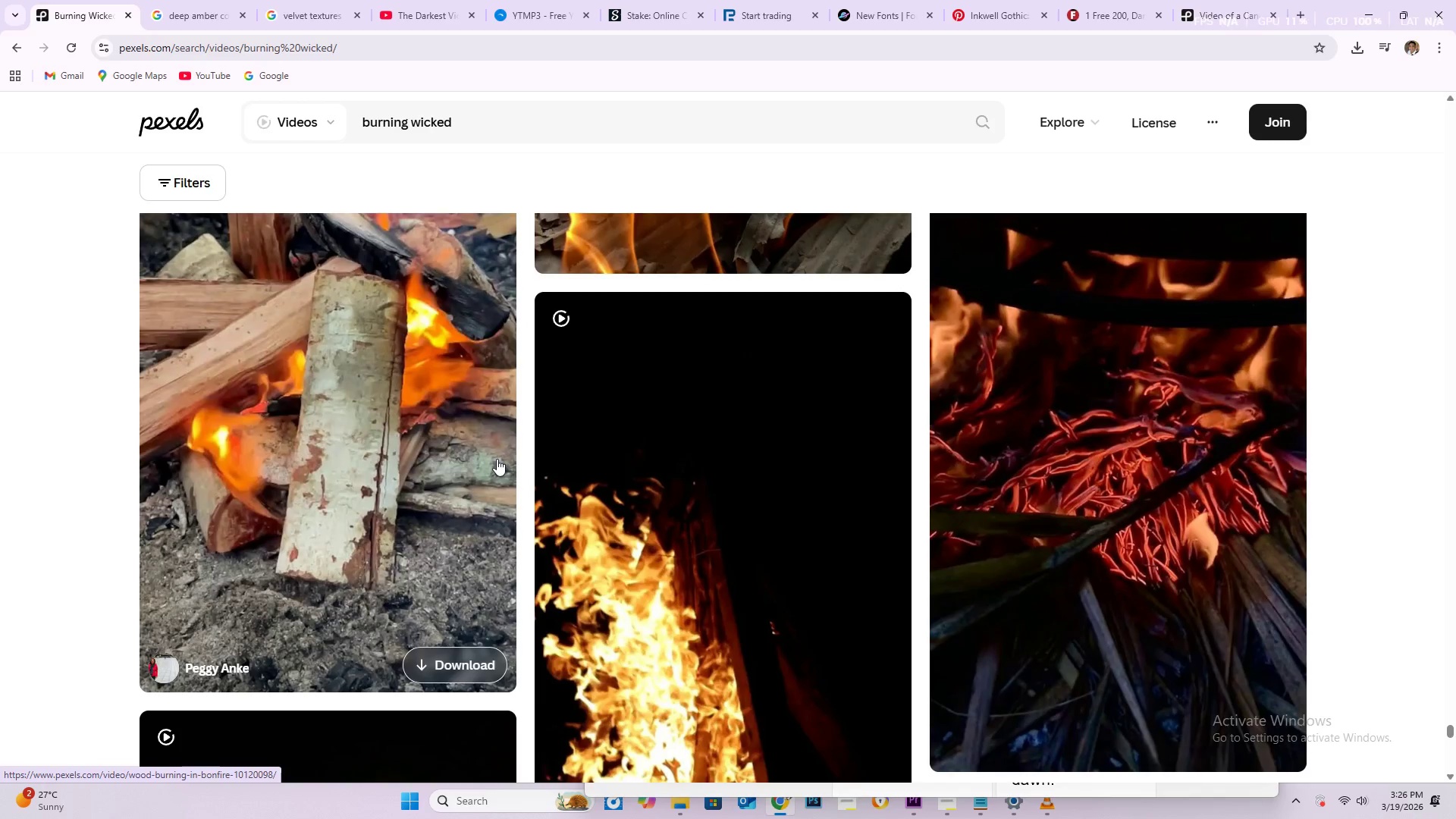 
scroll: coordinate [520, 465], scroll_direction: down, amount: 5.0
 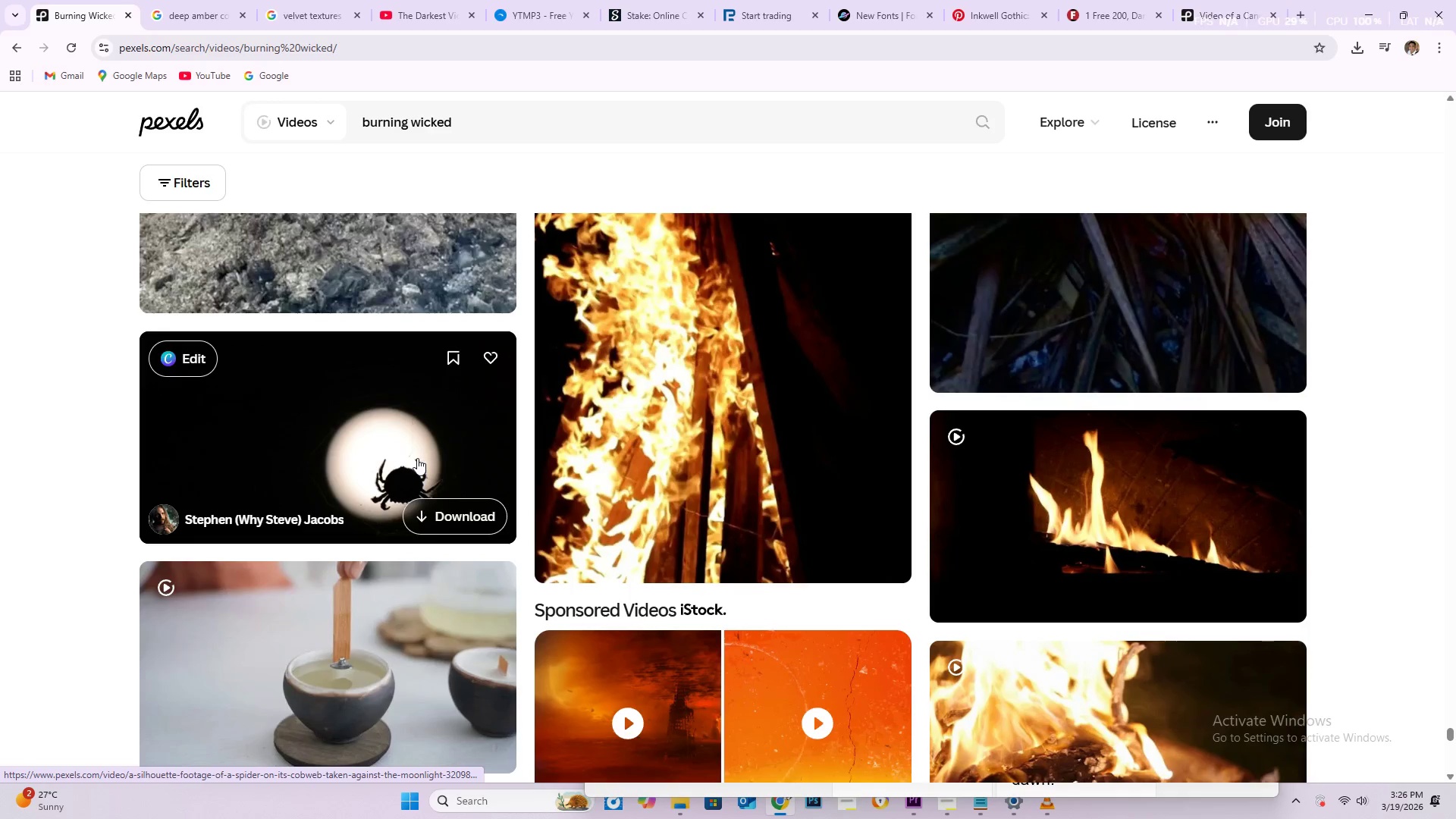 
wait(11.61)
 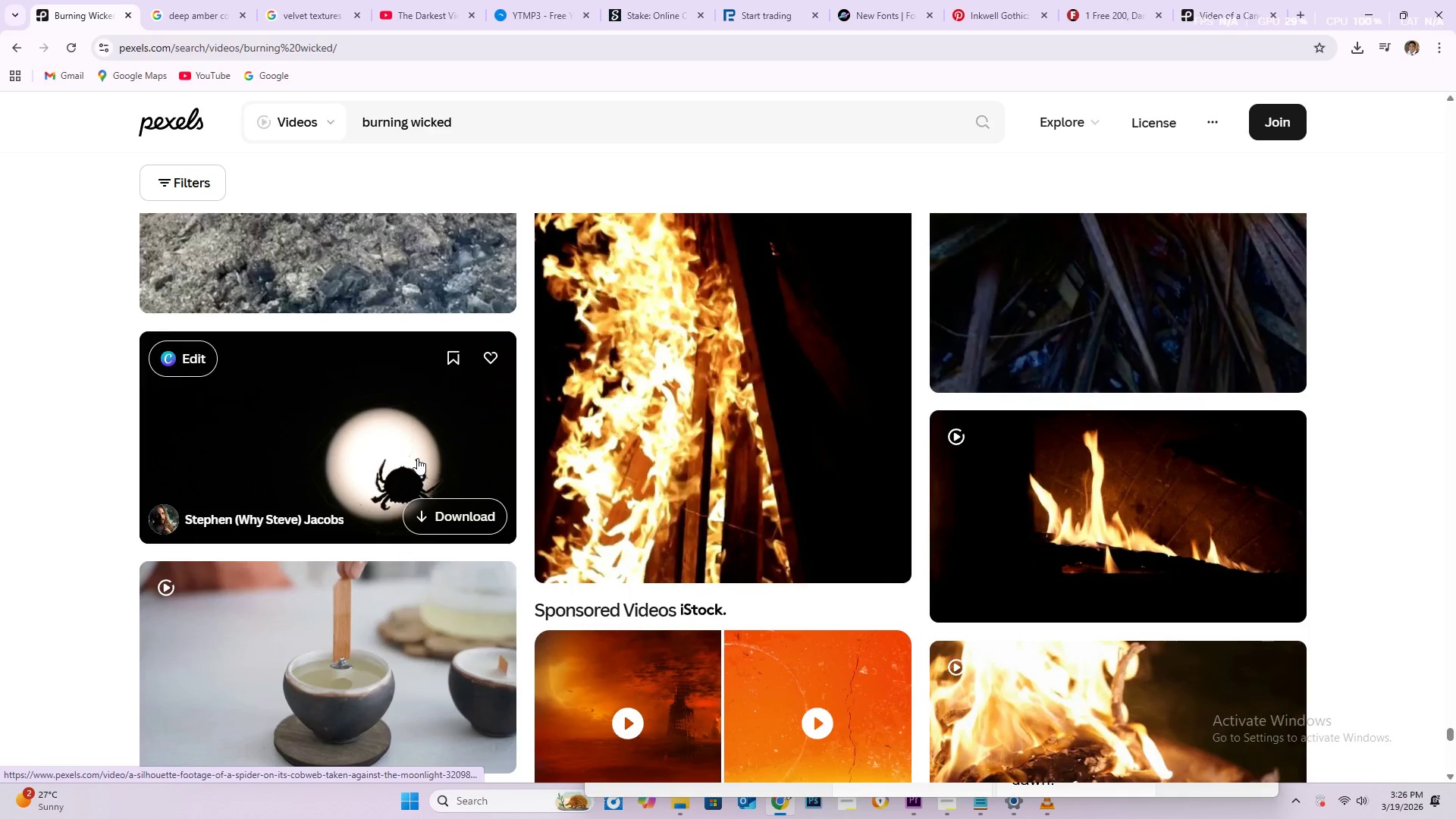 
scroll: coordinate [421, 458], scroll_direction: down, amount: 7.0
 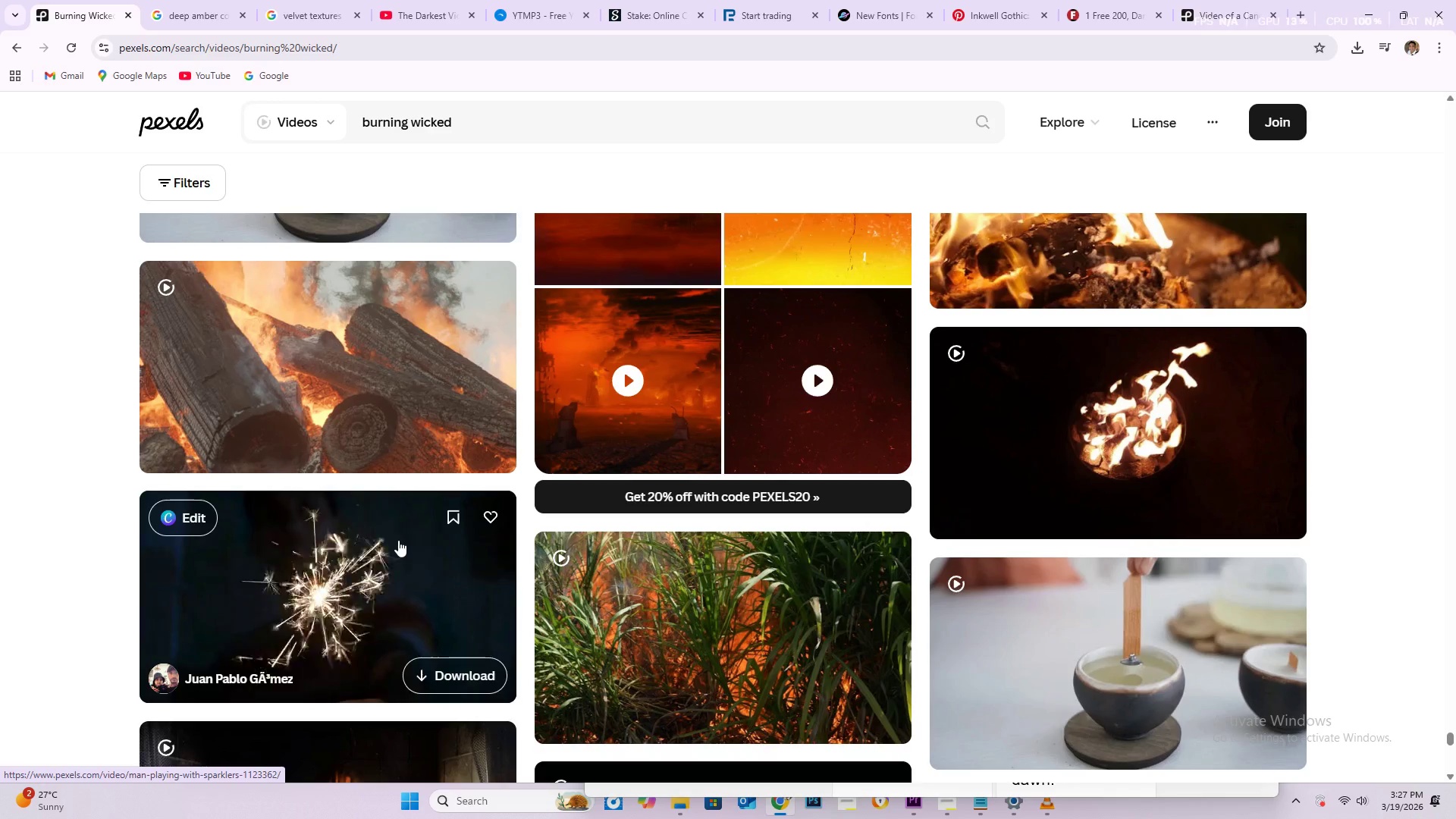 
wait(32.39)
 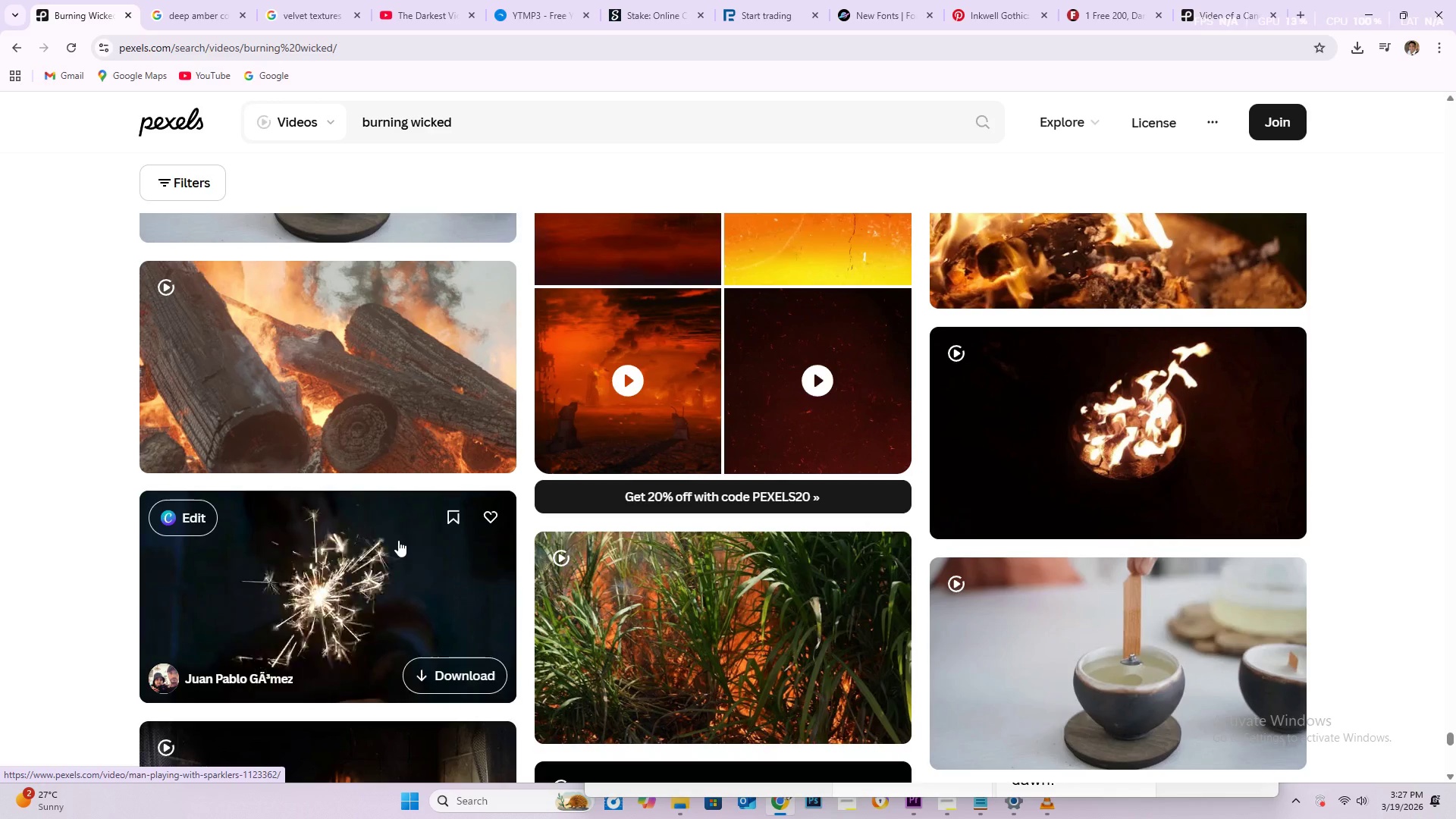 
scroll: coordinate [354, 497], scroll_direction: down, amount: 96.0
 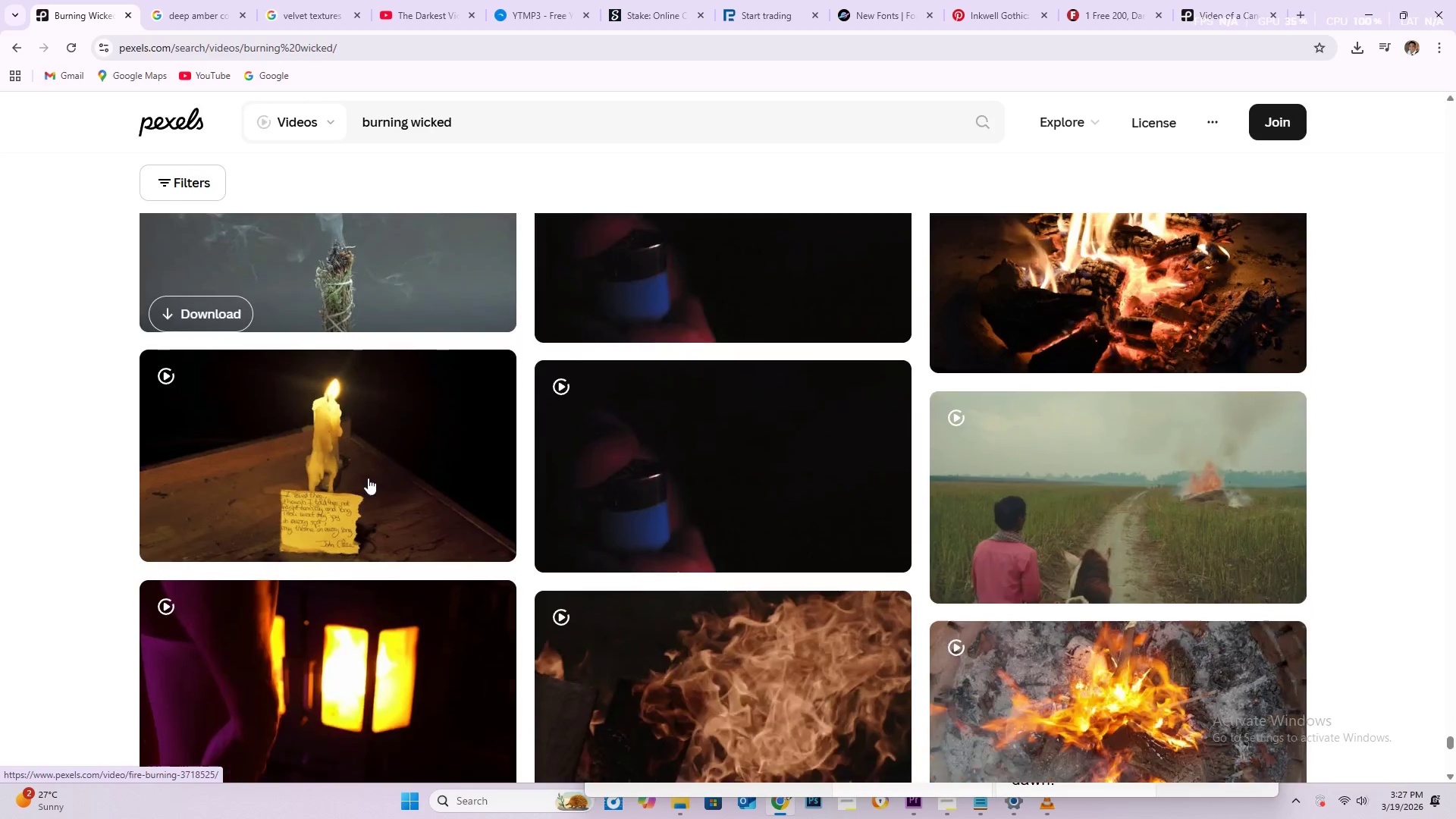 
mouse_move([388, 460])
 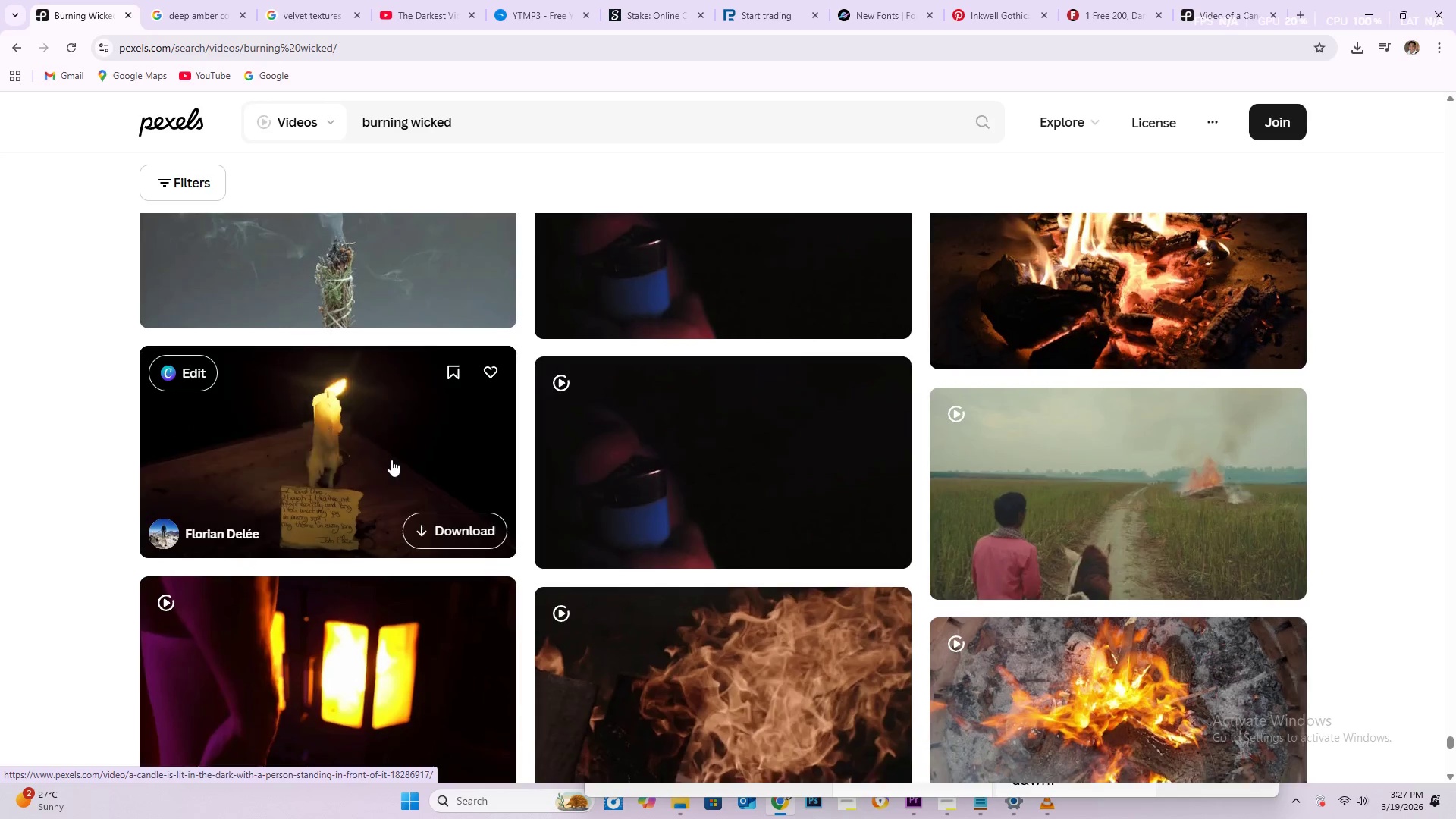 
scroll: coordinate [391, 460], scroll_direction: down, amount: 4.0
 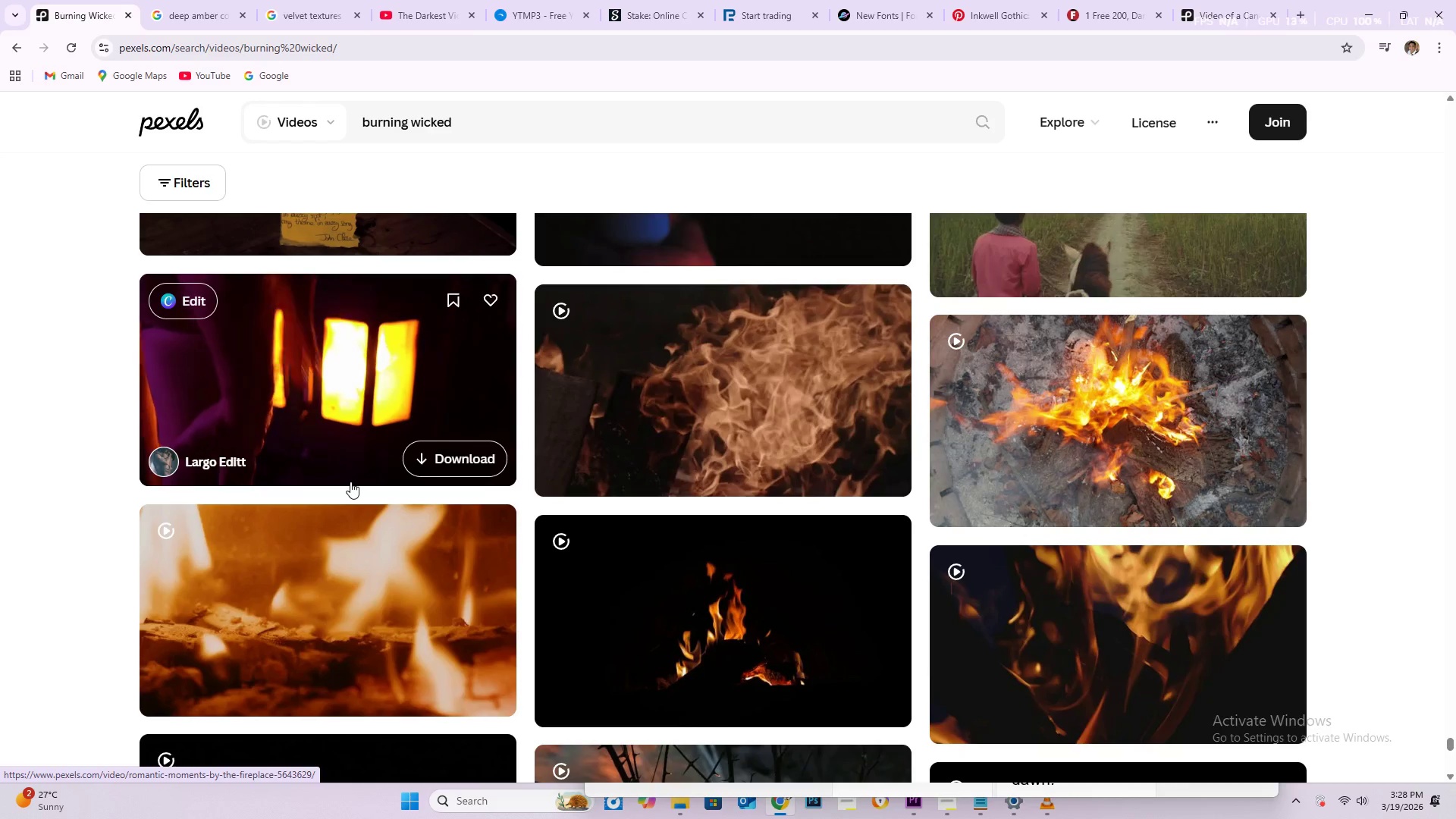 
wait(69.6)
 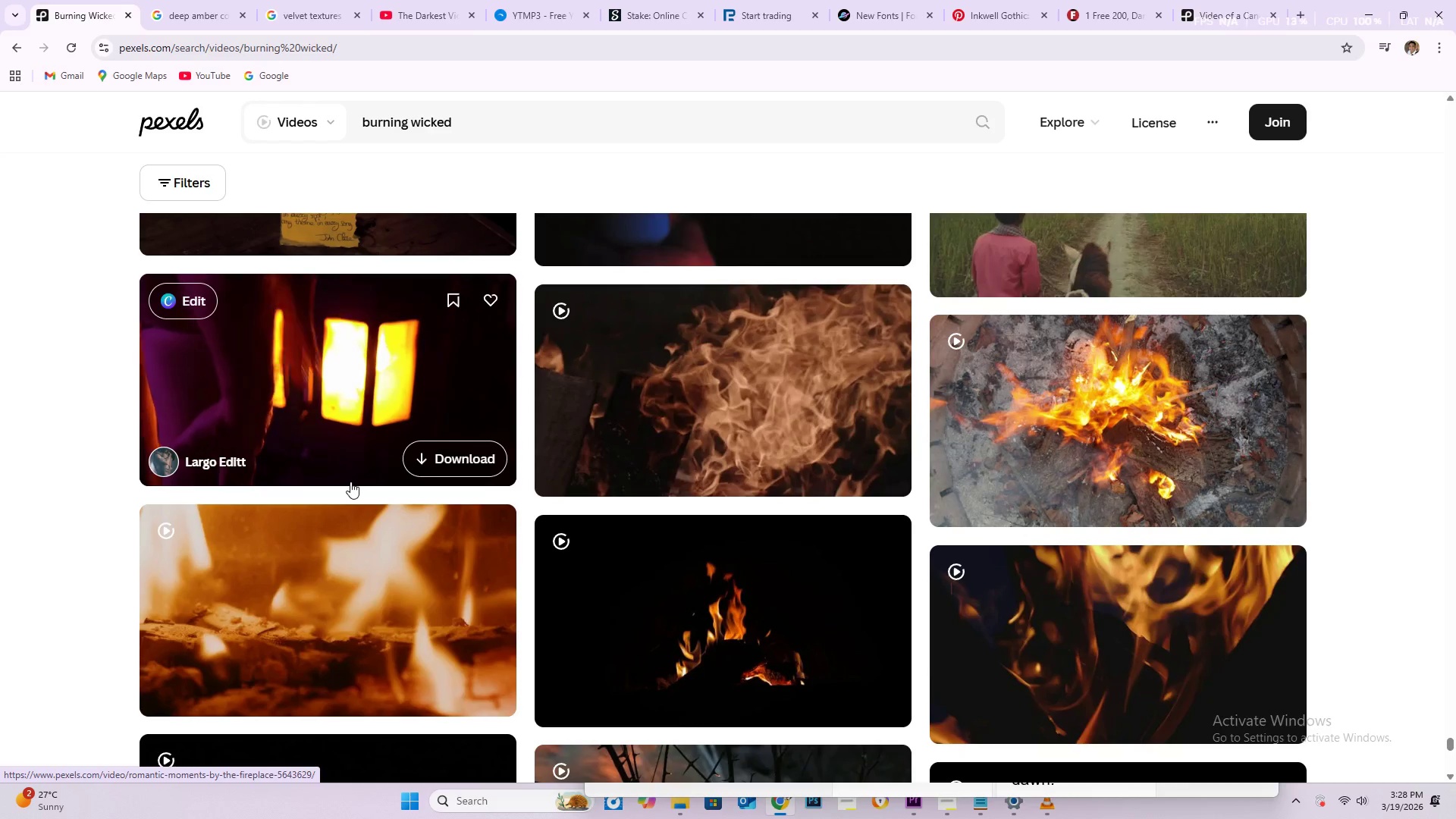 
scroll: coordinate [615, 447], scroll_direction: down, amount: 22.0
 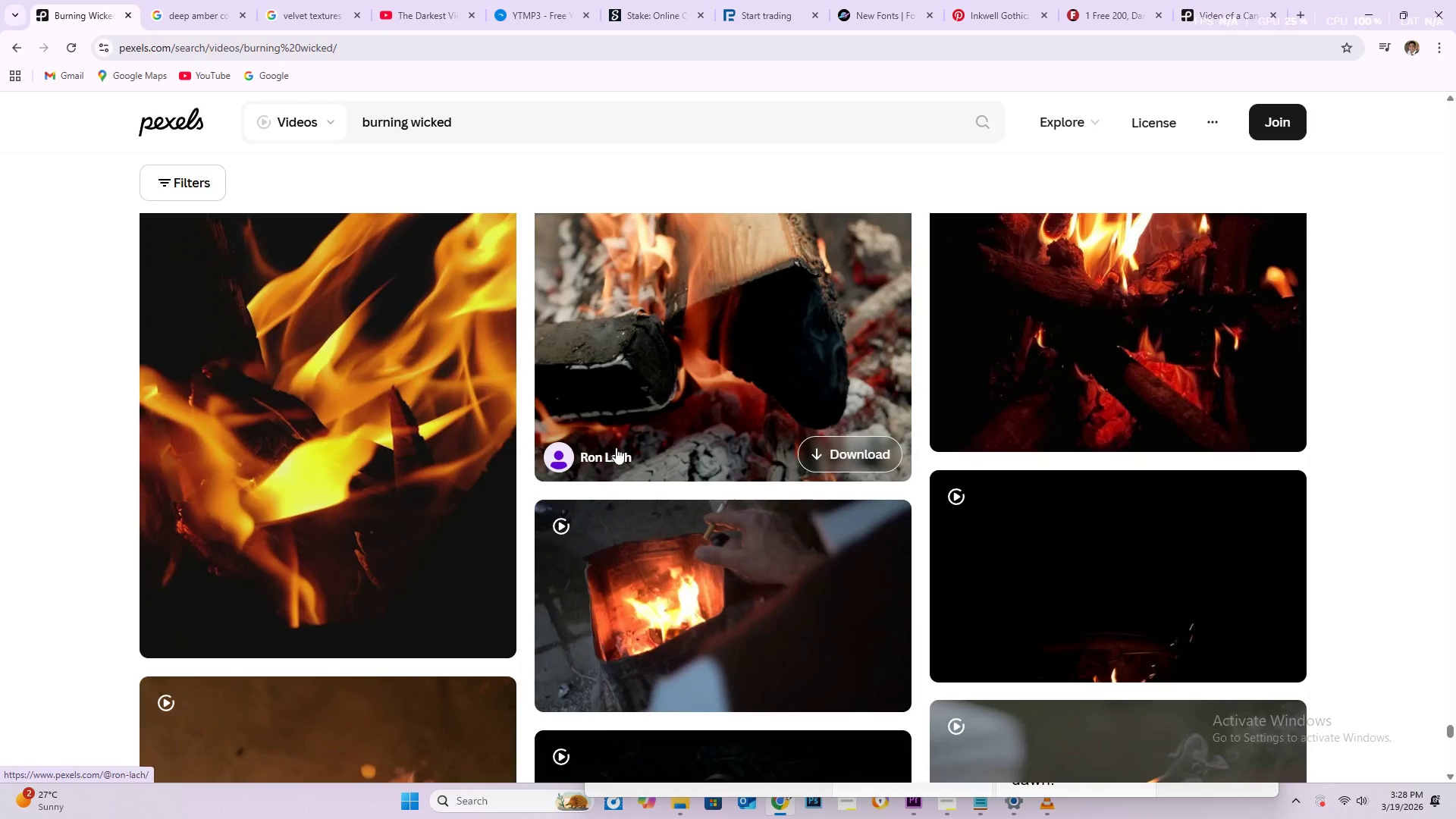 
scroll: coordinate [623, 432], scroll_direction: down, amount: 10.0
 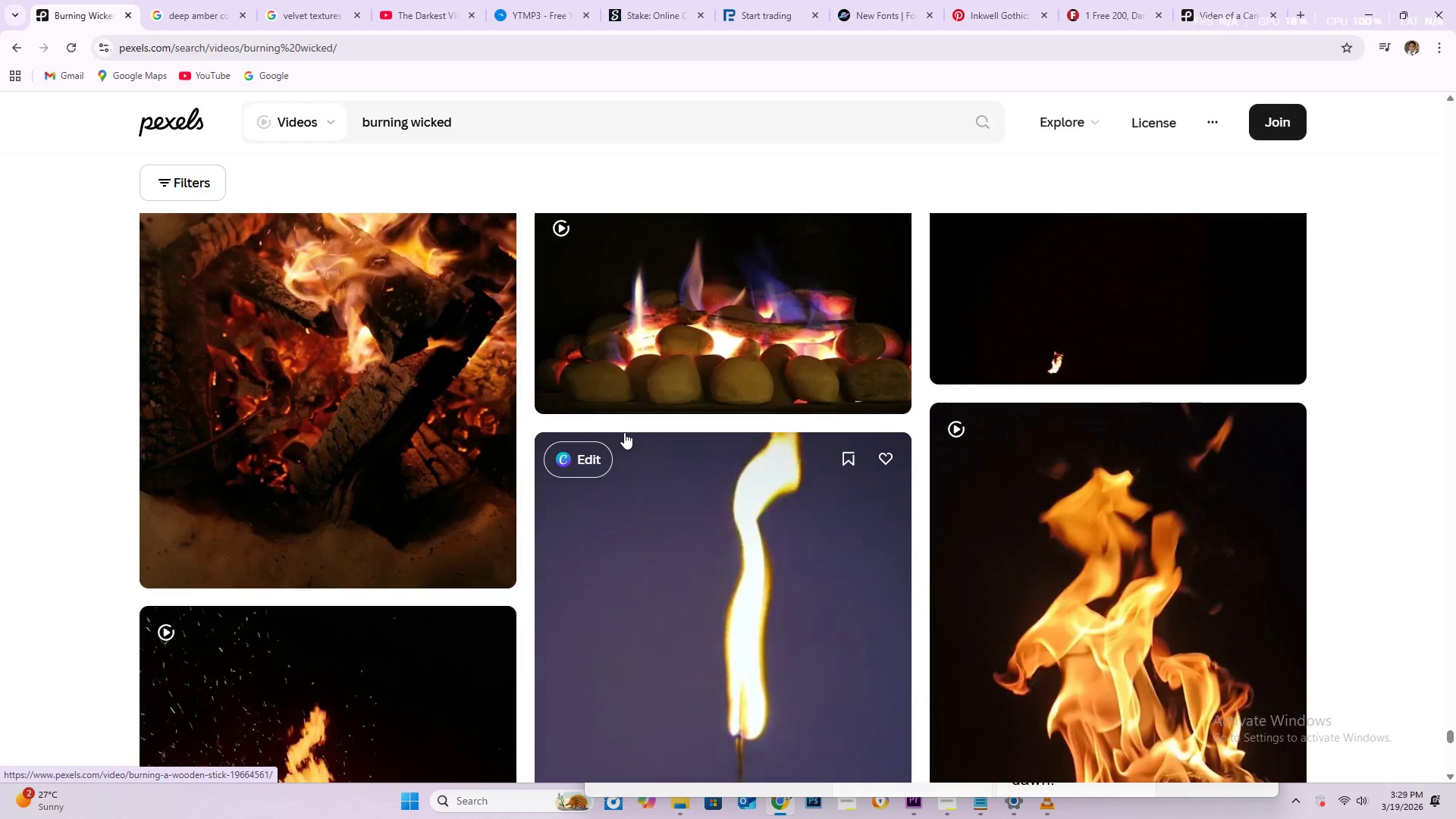 
wait(12.76)
 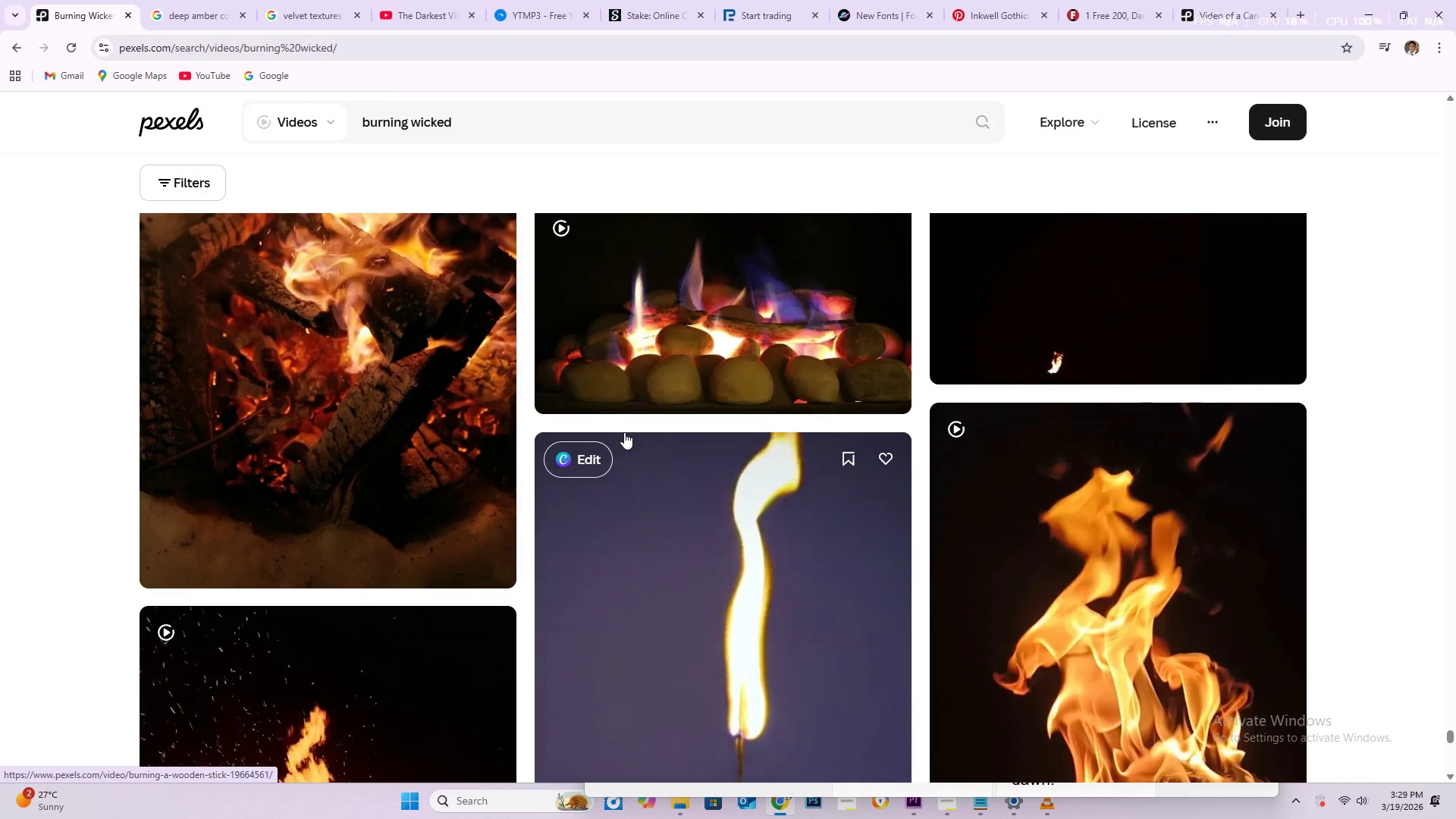 
scroll: coordinate [638, 431], scroll_direction: down, amount: 5.0
 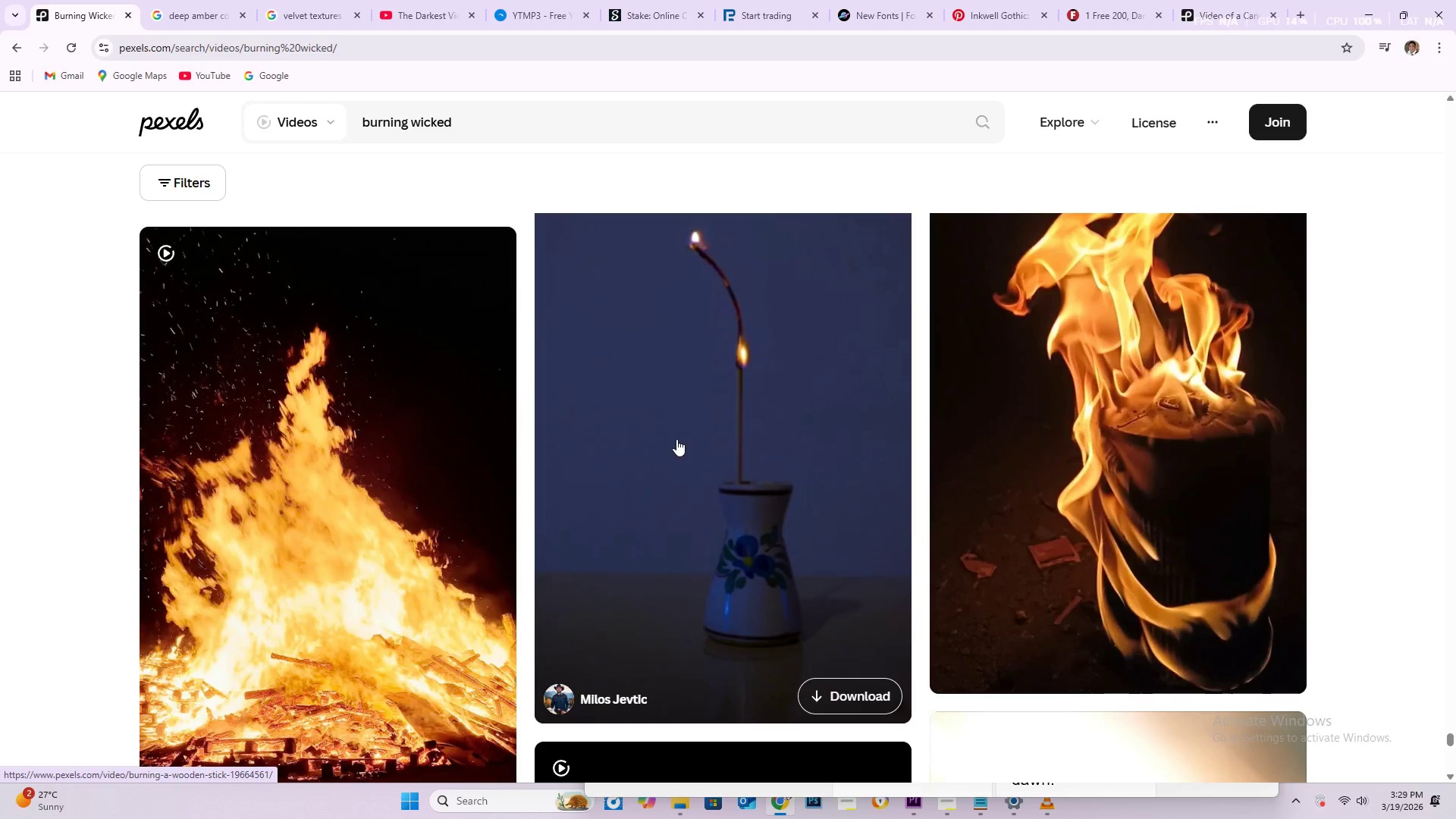 
wait(6.29)
 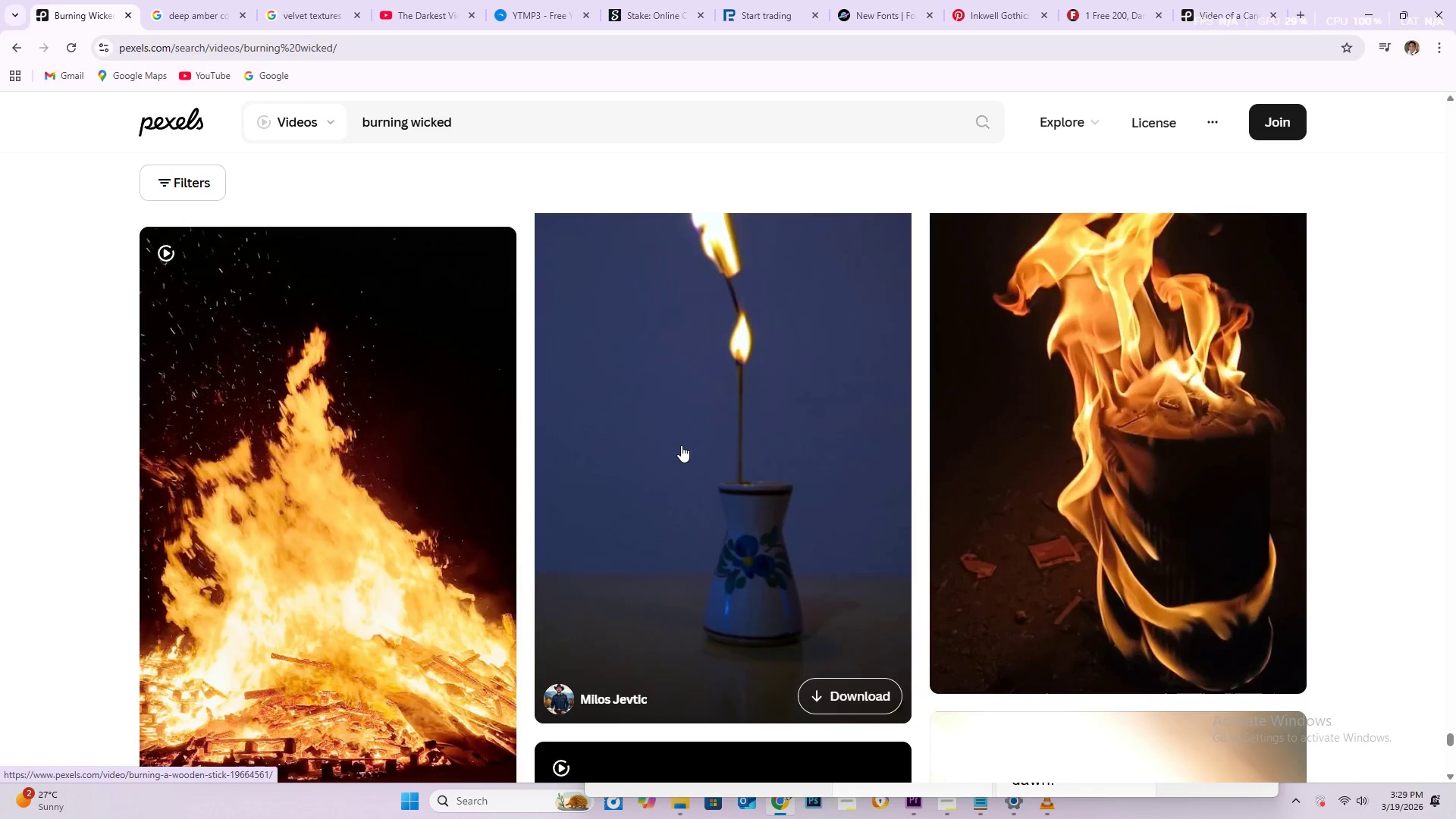 
scroll: coordinate [676, 438], scroll_direction: down, amount: 3.0
 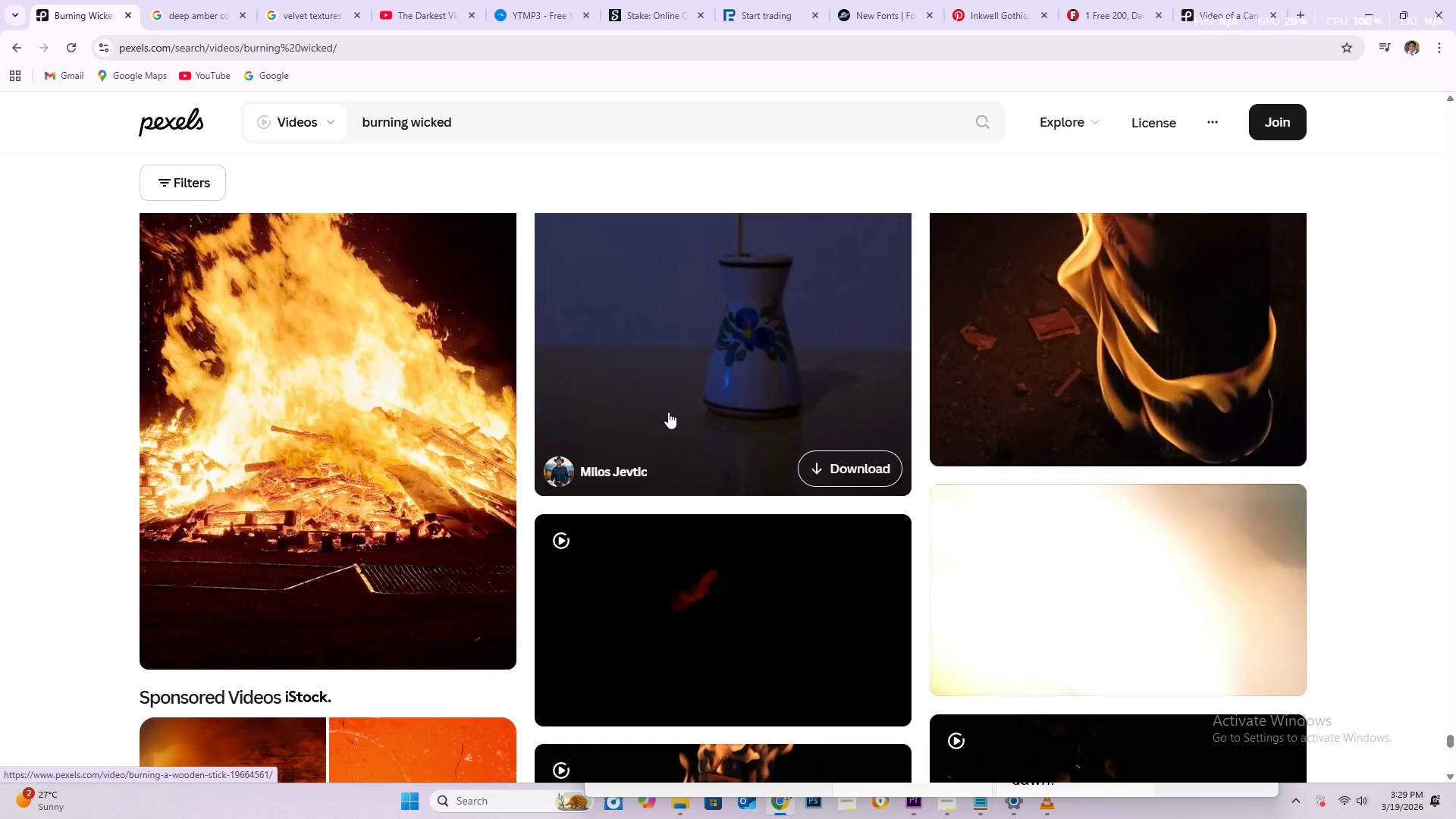 
wait(5.52)
 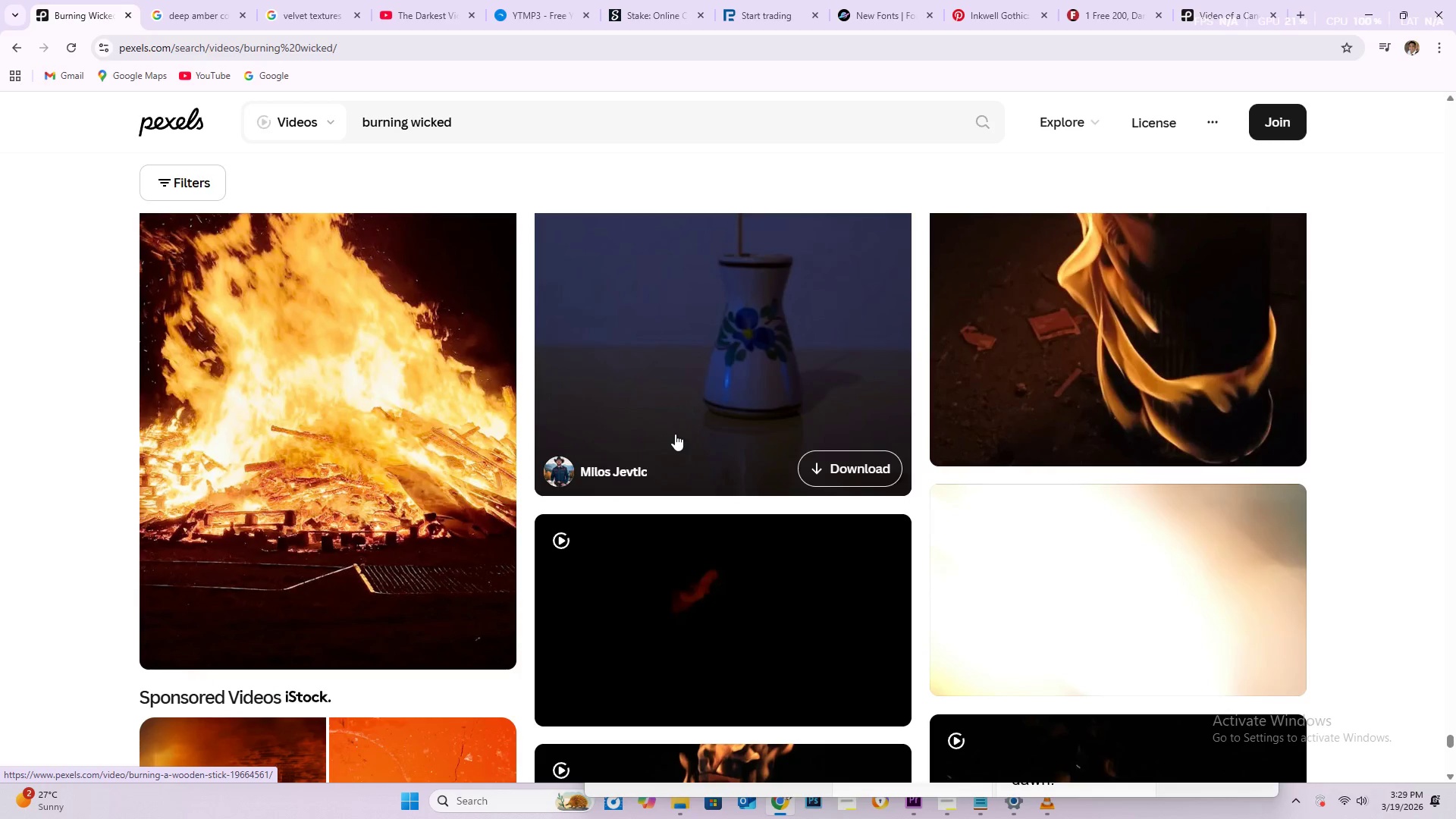 
scroll: coordinate [672, 397], scroll_direction: down, amount: 2.0
 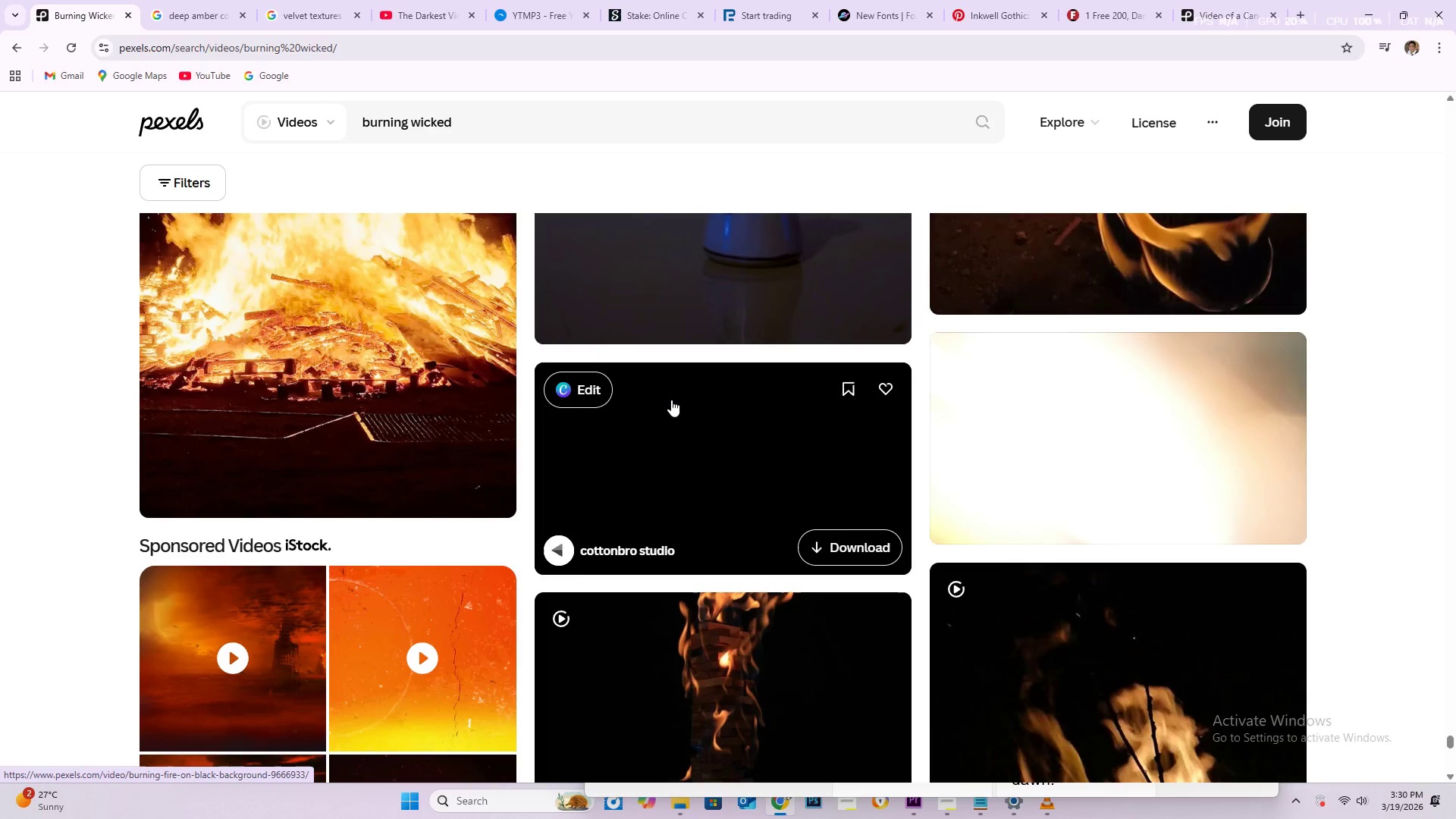 
wait(49.04)
 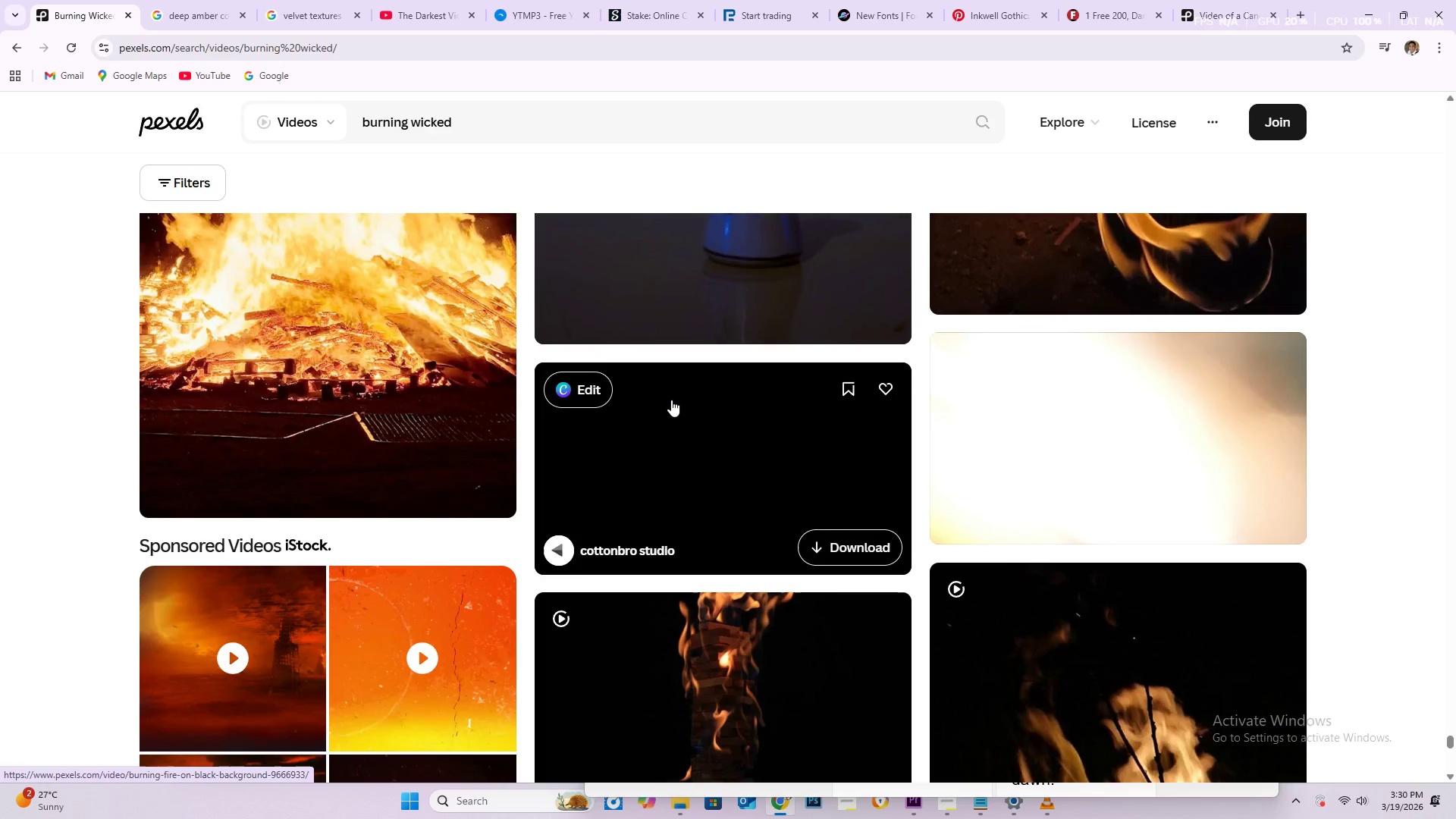 
scroll: coordinate [667, 391], scroll_direction: down, amount: 10.0
 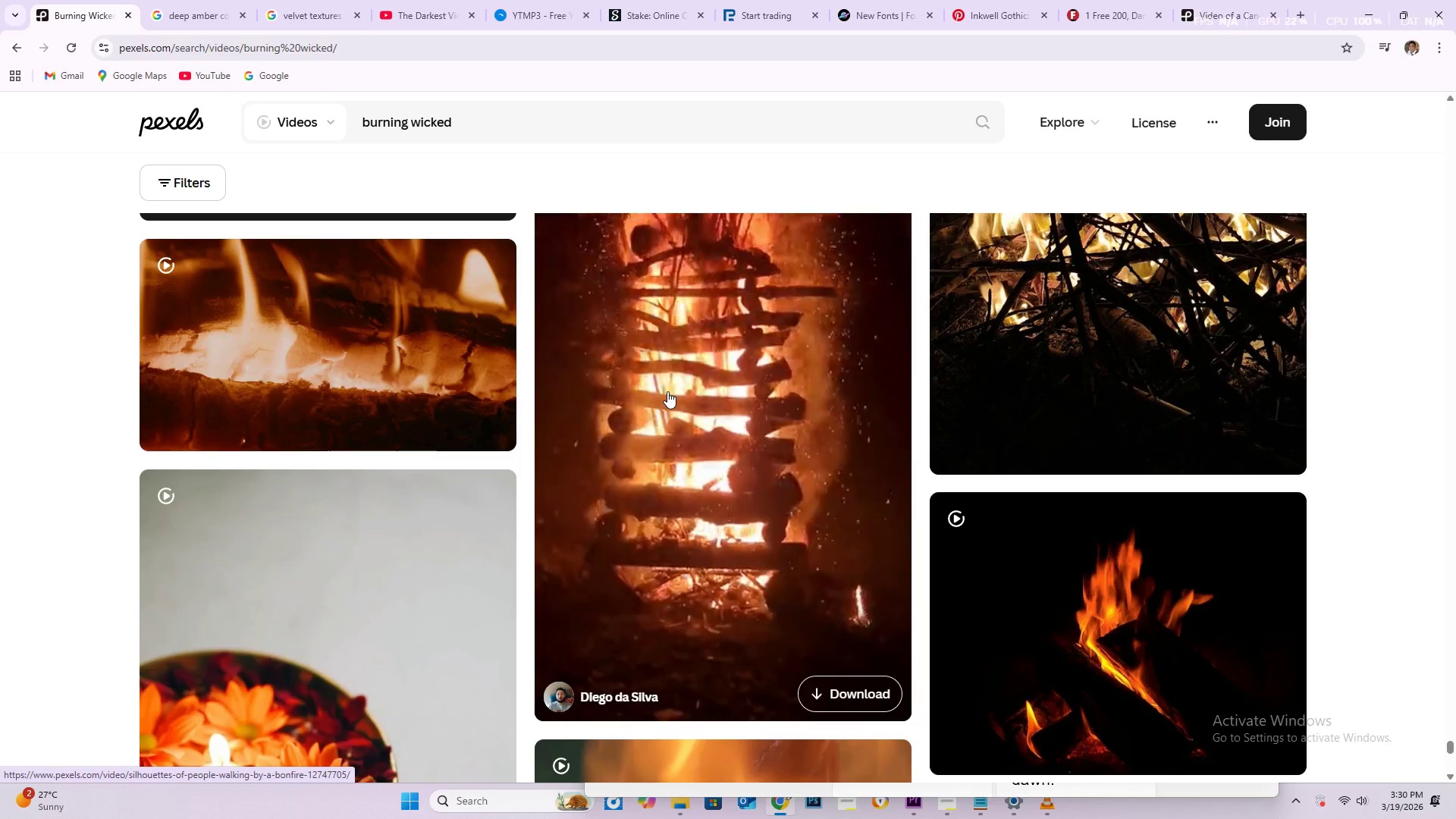 
wait(30.54)
 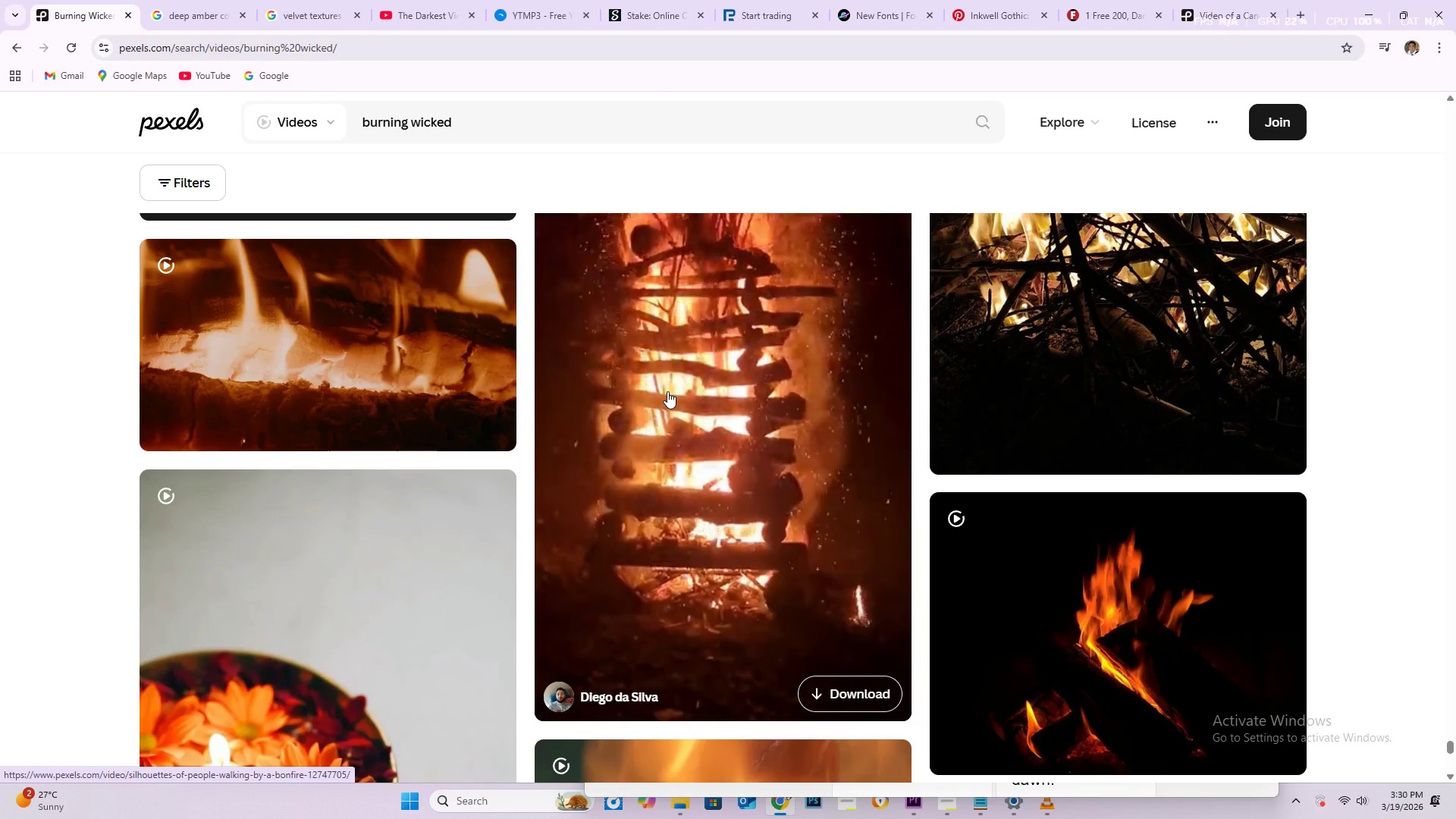 
scroll: coordinate [726, 400], scroll_direction: down, amount: 14.0
 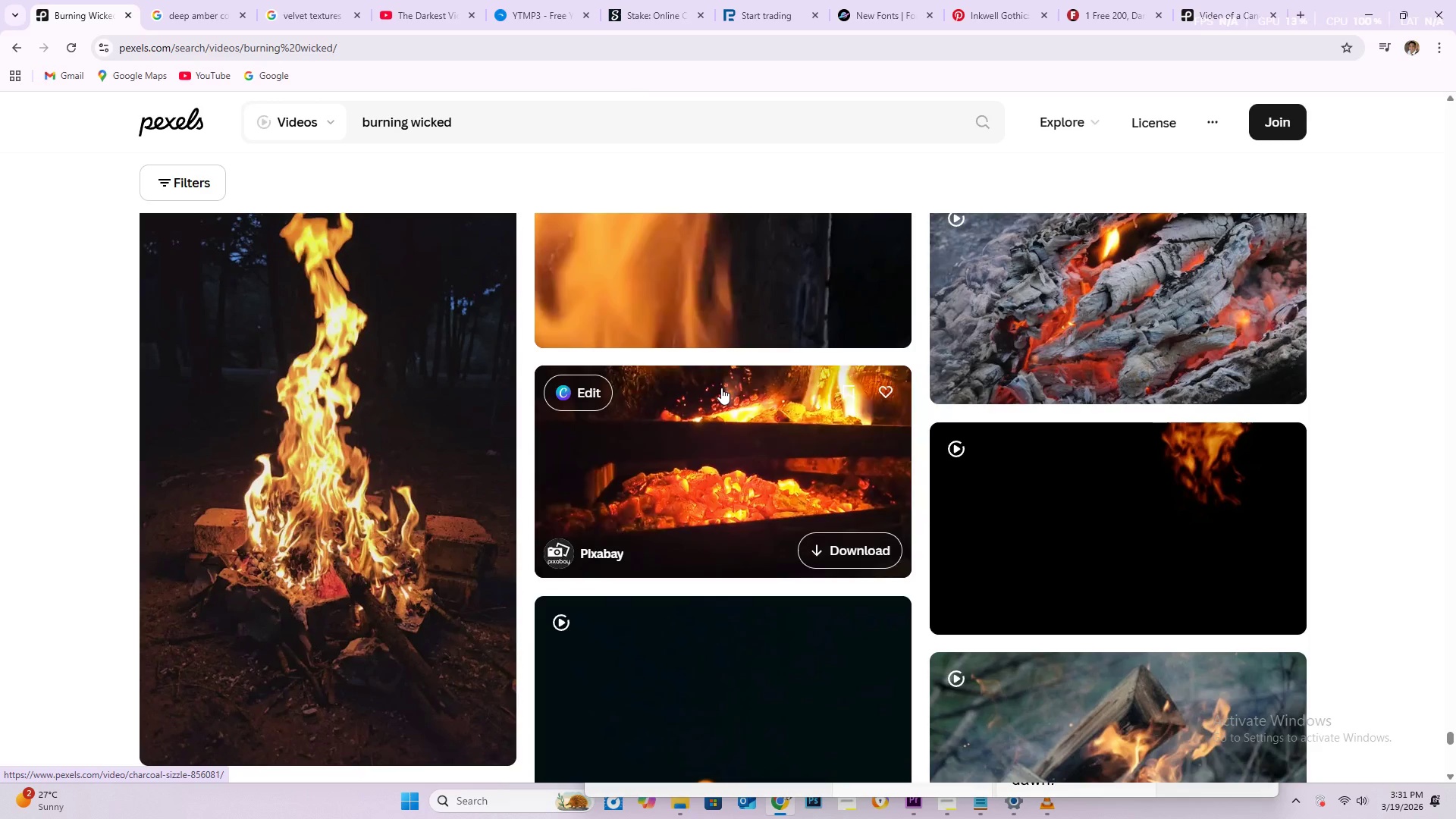 
wait(19.61)
 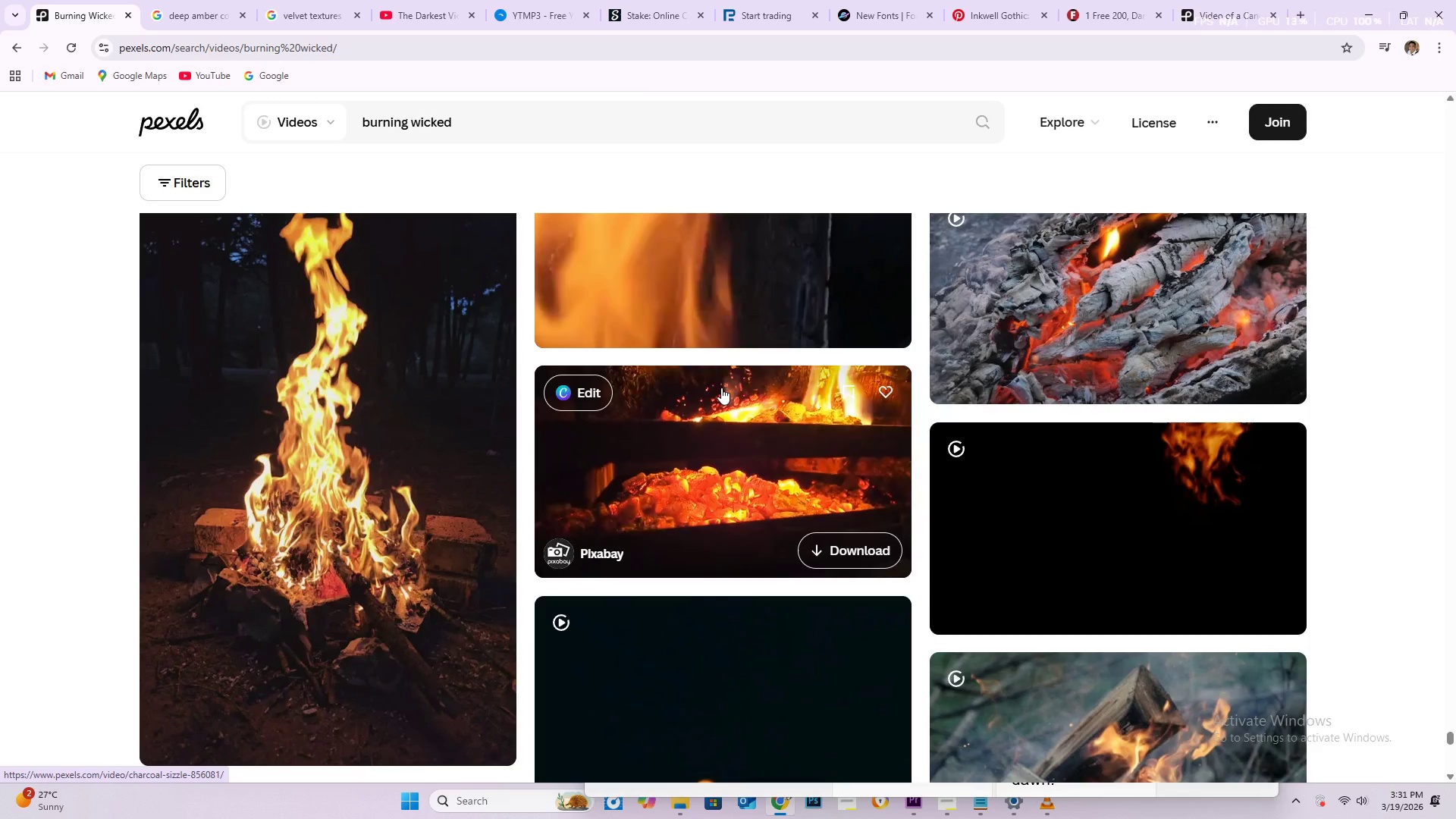 
scroll: coordinate [702, 431], scroll_direction: down, amount: 10.0
 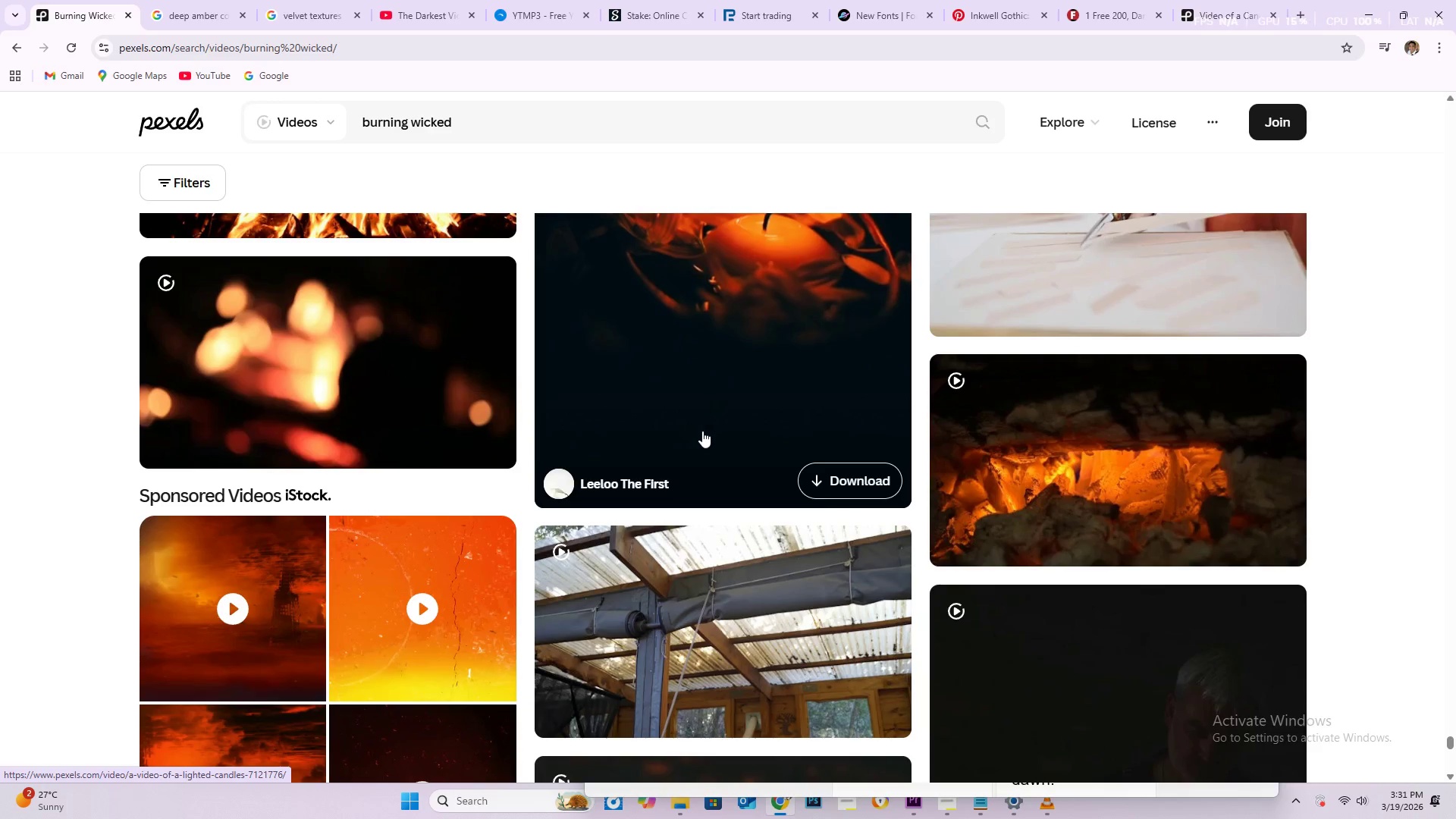 
wait(38.77)
 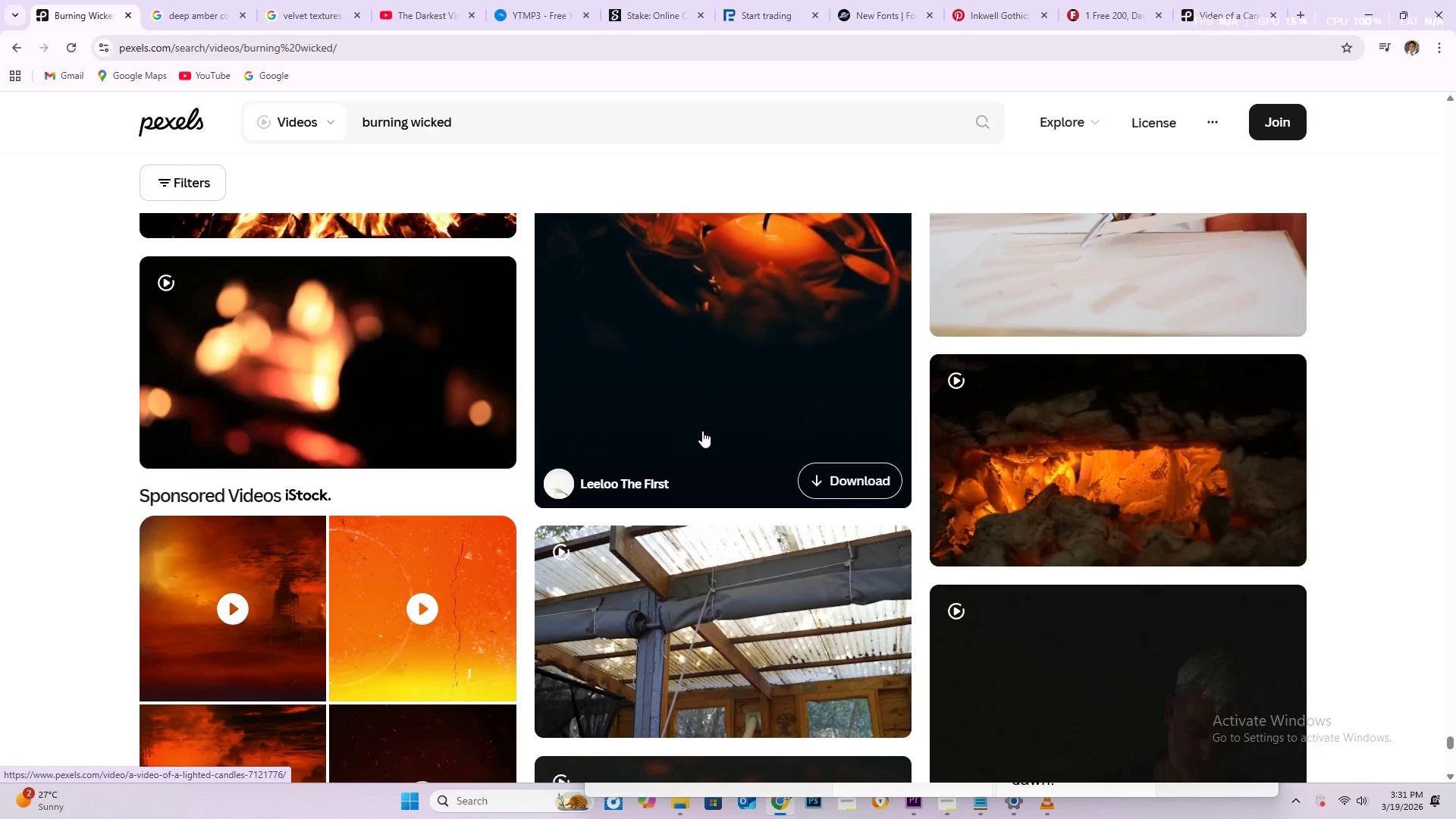 
scroll: coordinate [766, 457], scroll_direction: down, amount: 31.0
 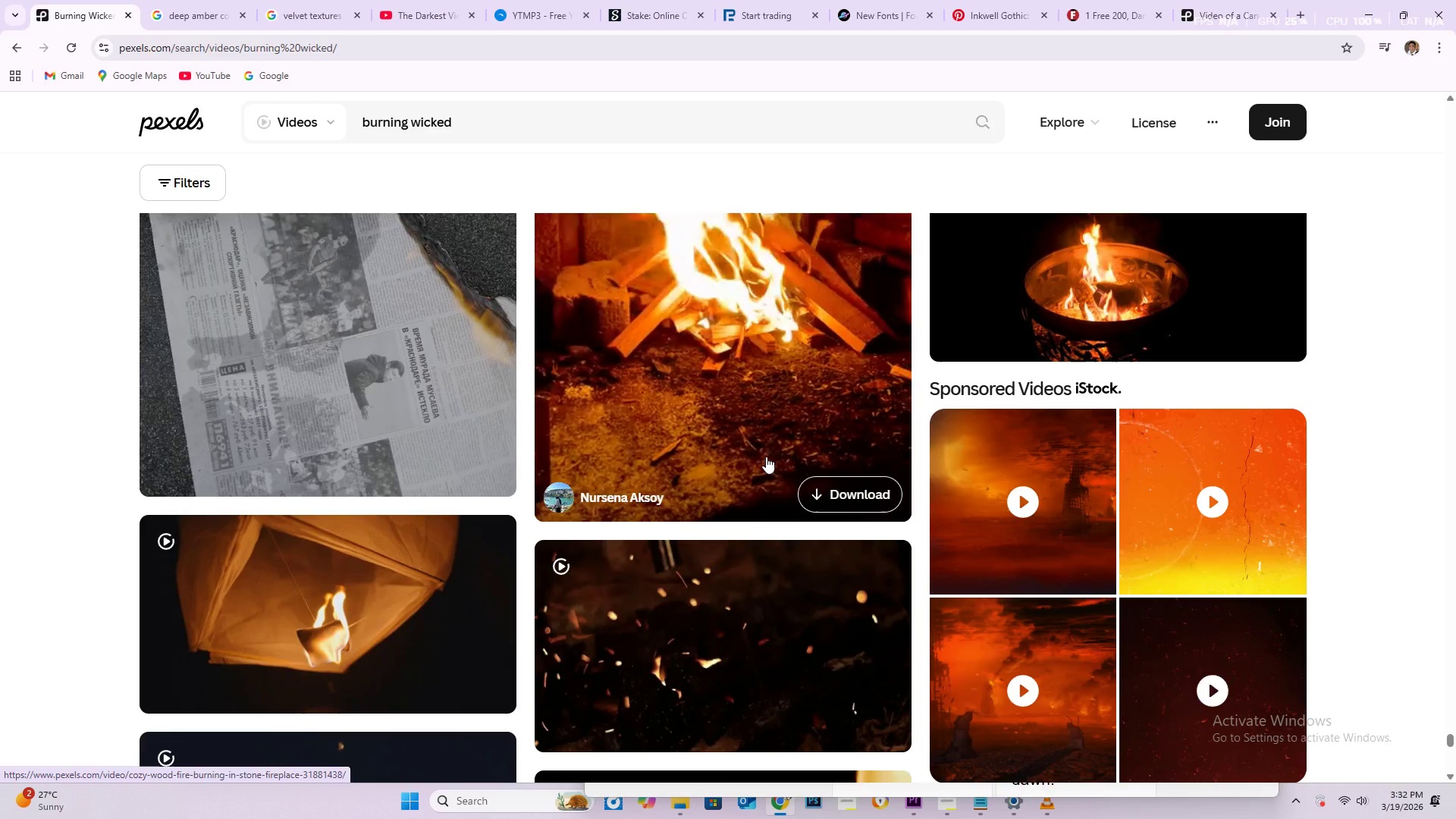 
wait(14.61)
 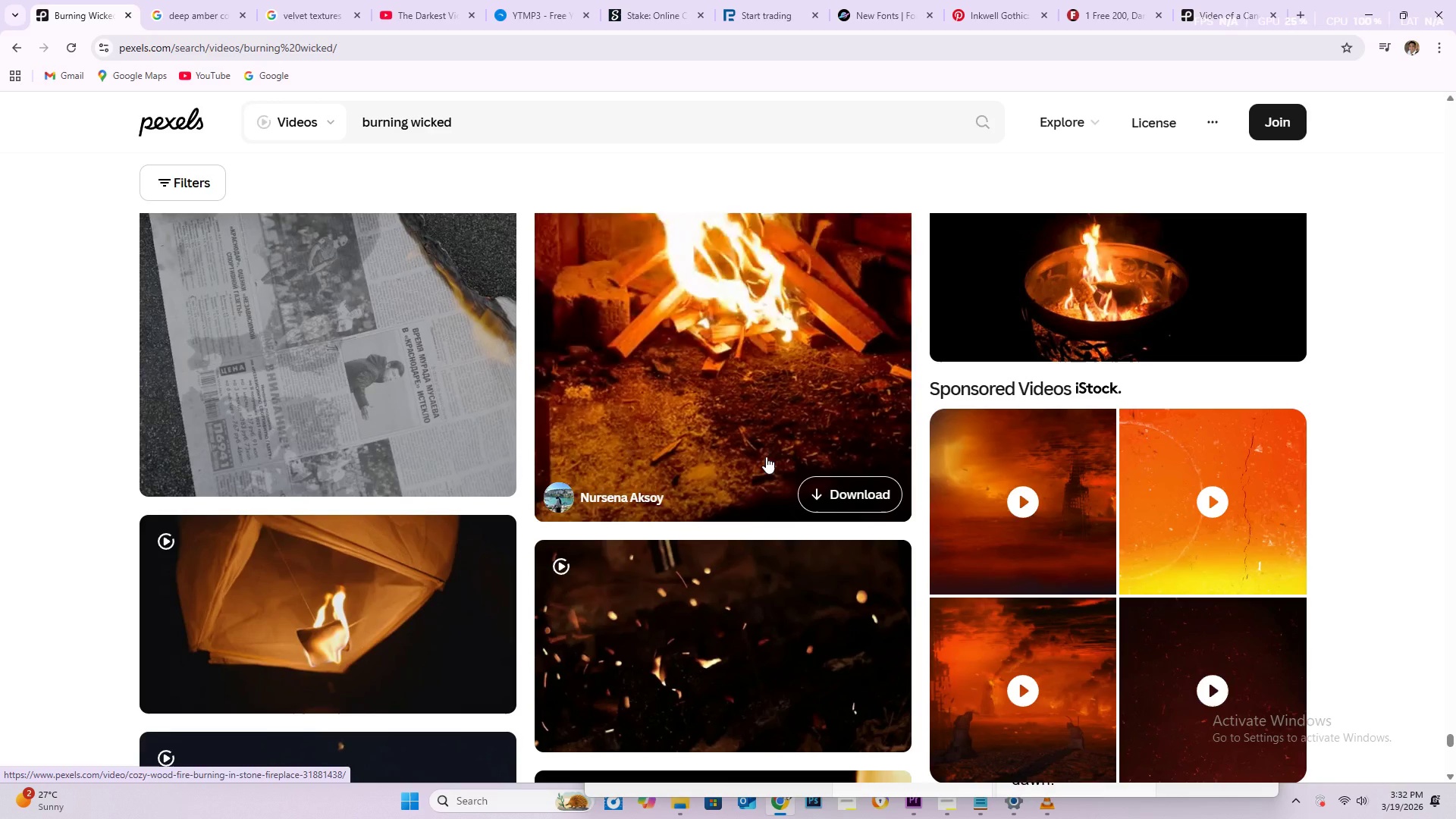 
scroll: coordinate [760, 474], scroll_direction: down, amount: 102.0
 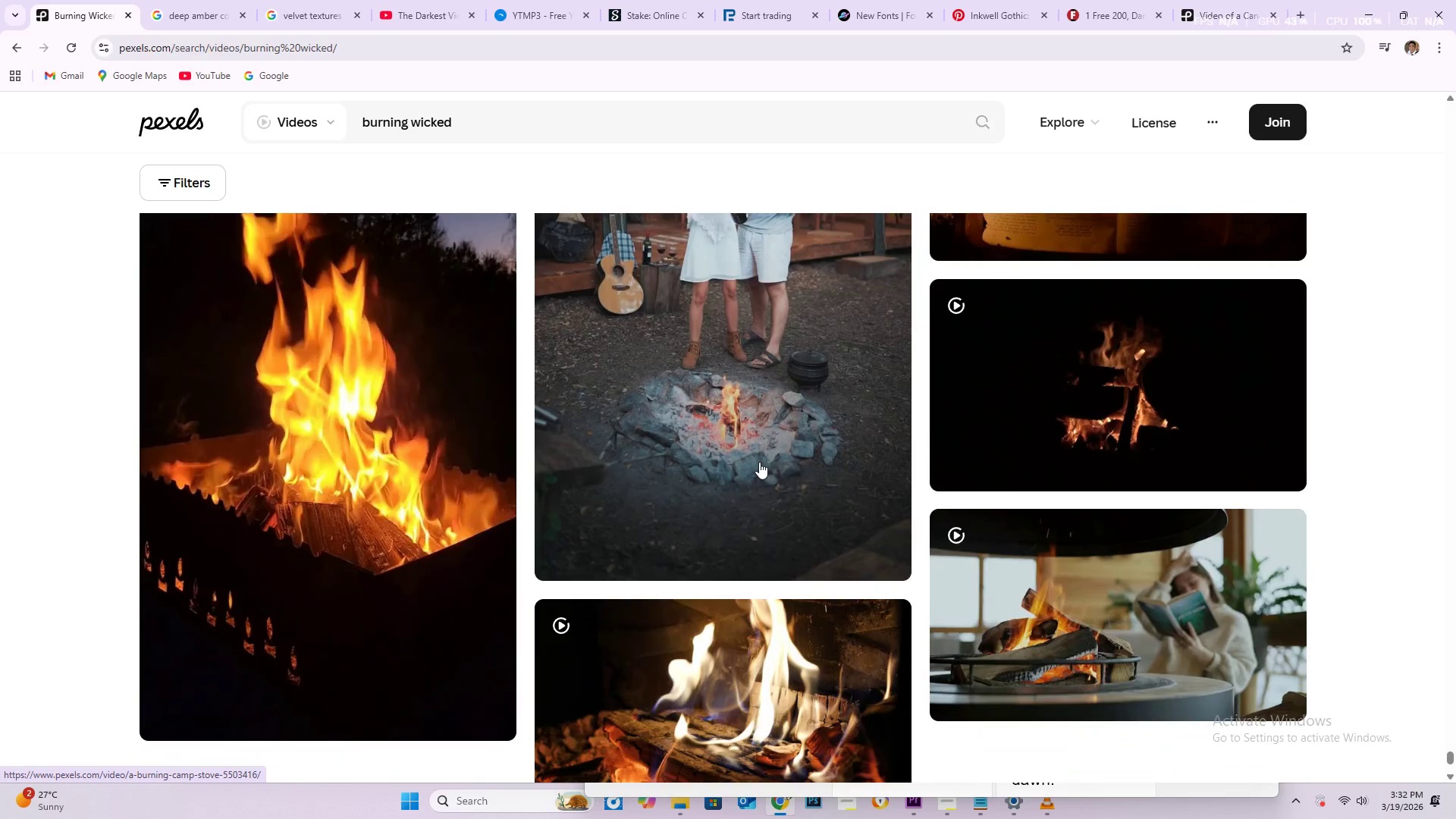 
scroll: coordinate [764, 455], scroll_direction: down, amount: 7.0
 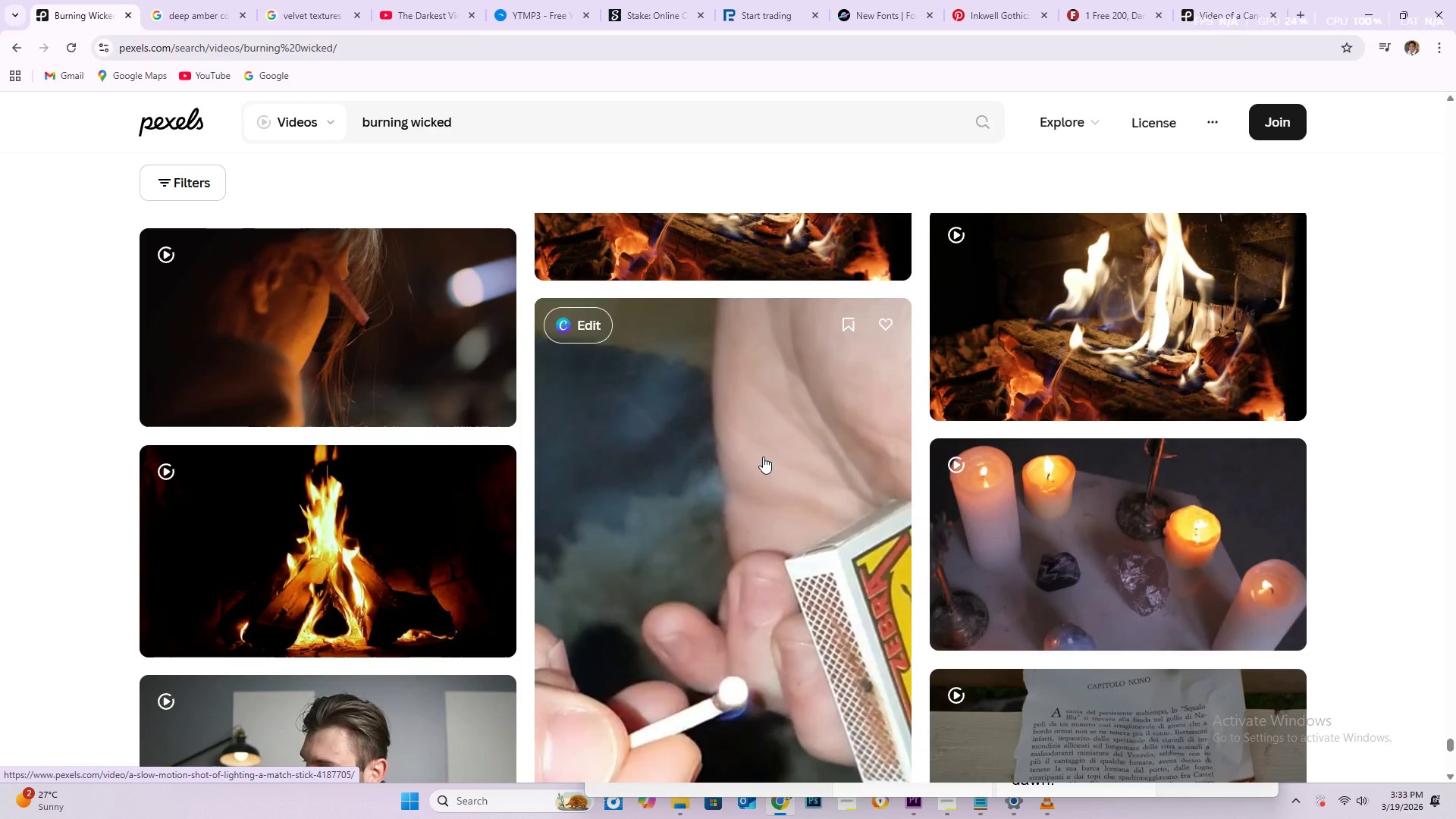 
wait(33.7)
 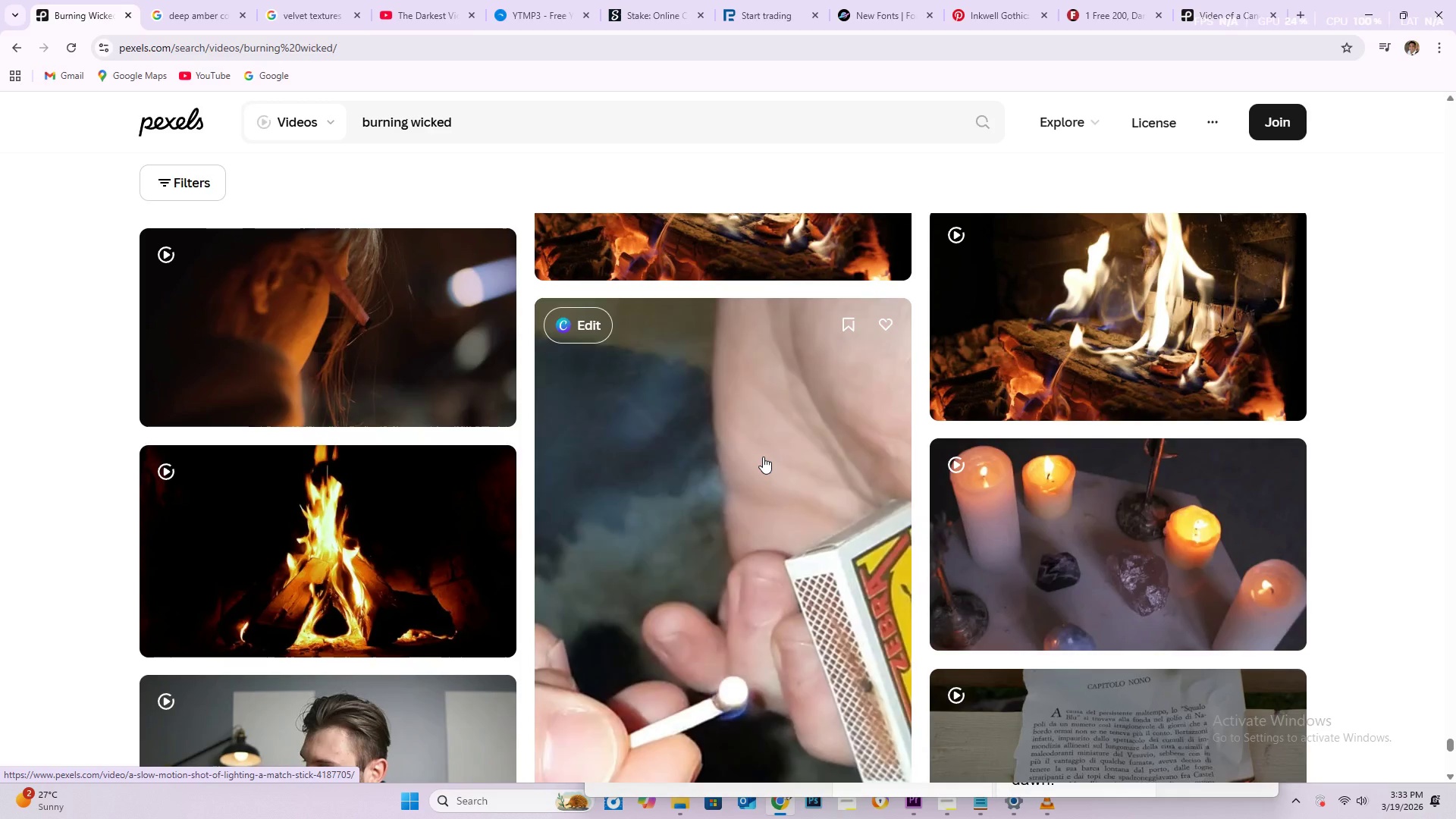 
scroll: coordinate [769, 380], scroll_direction: down, amount: 35.0
 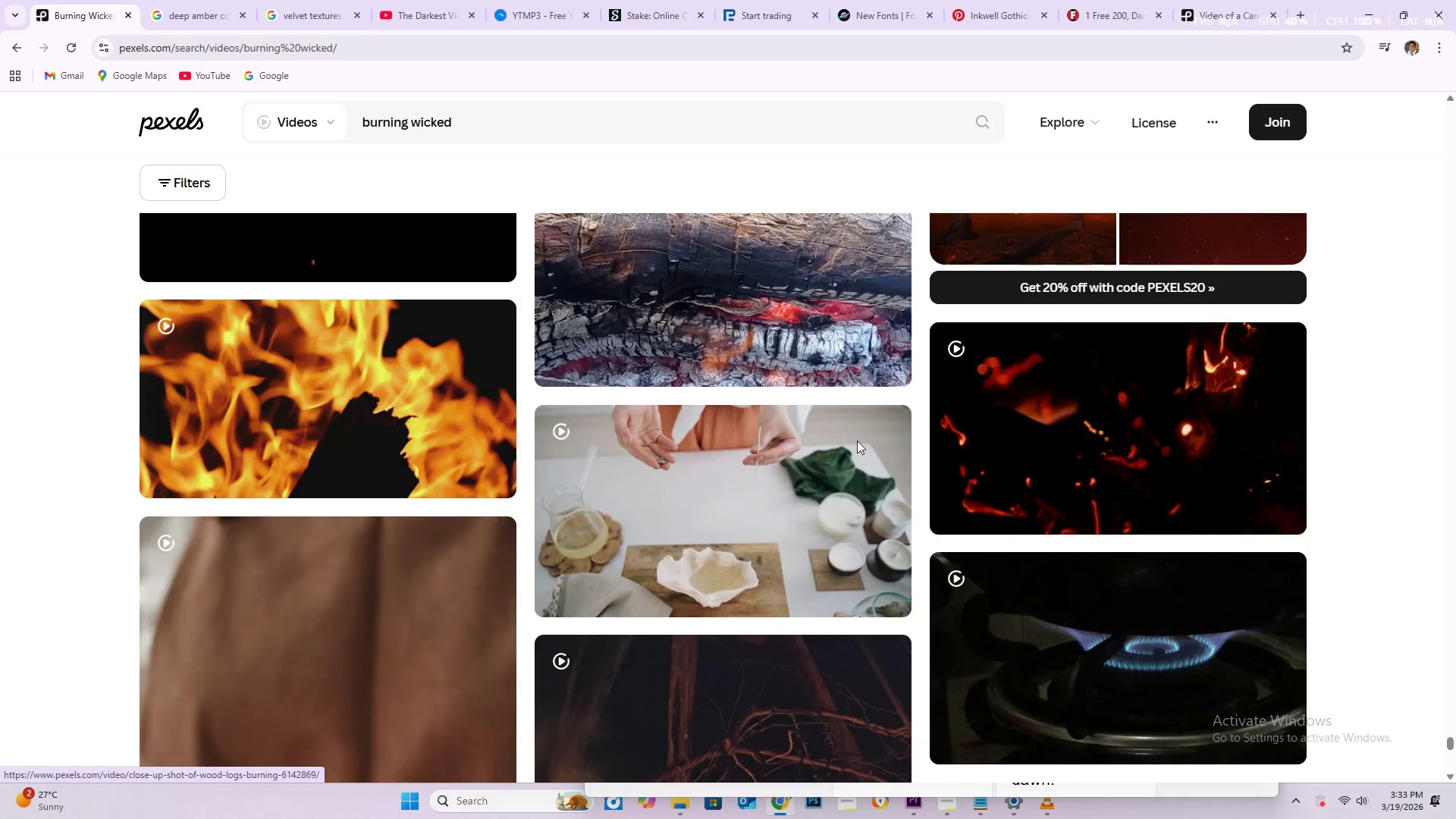 
scroll: coordinate [912, 526], scroll_direction: down, amount: 2.0
 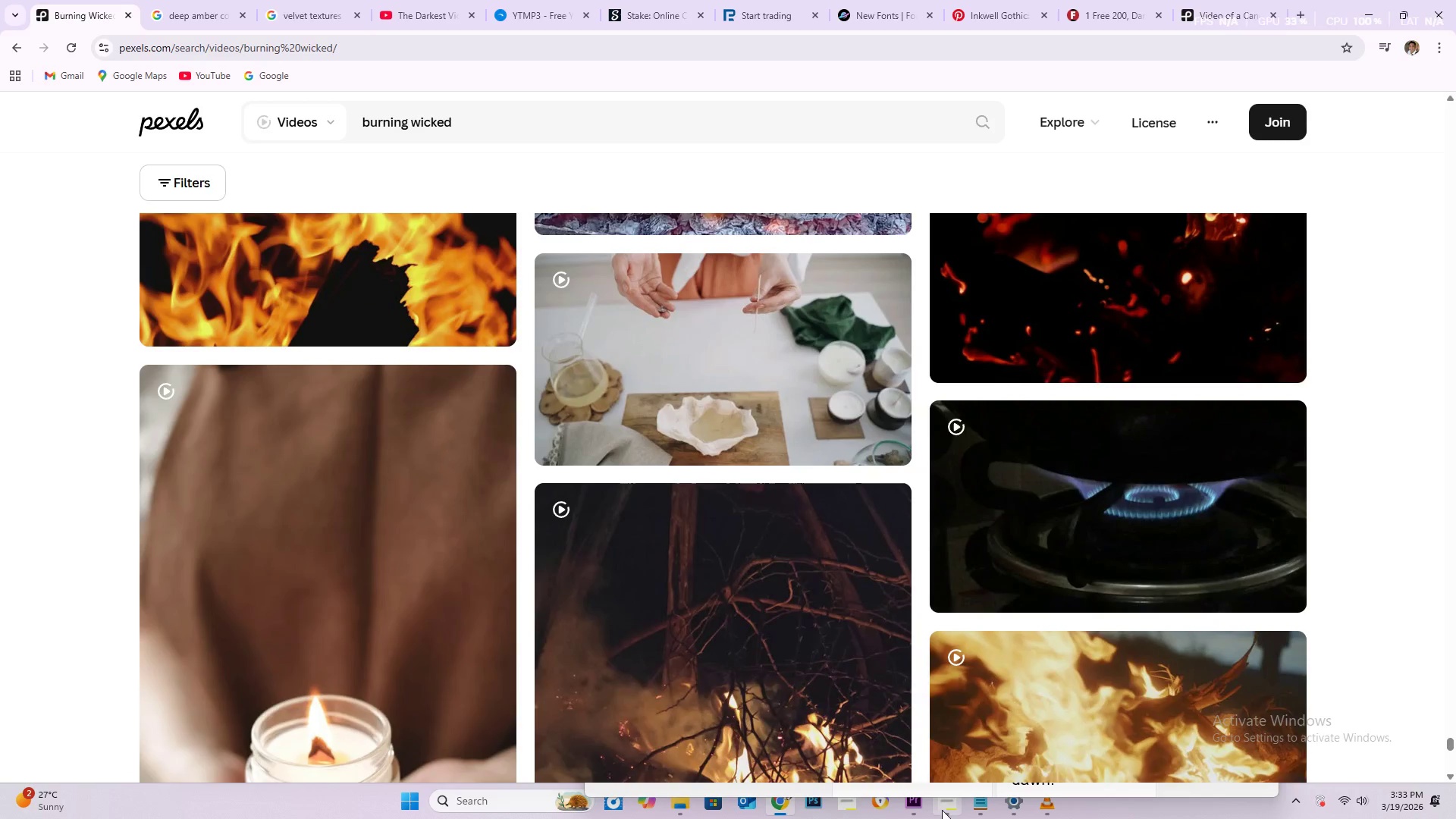 
left_click([950, 810])